 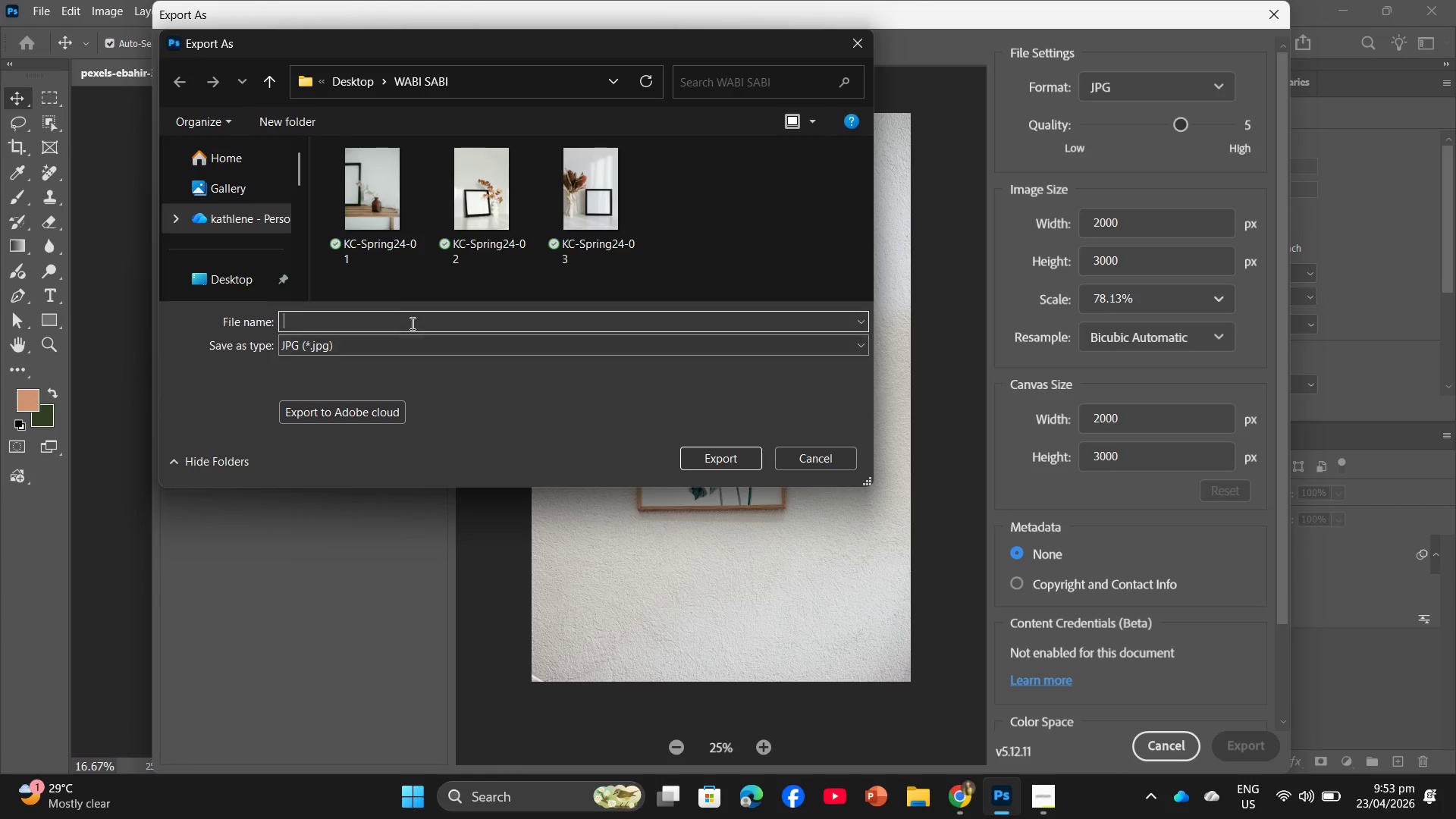 
key(Control+V)
 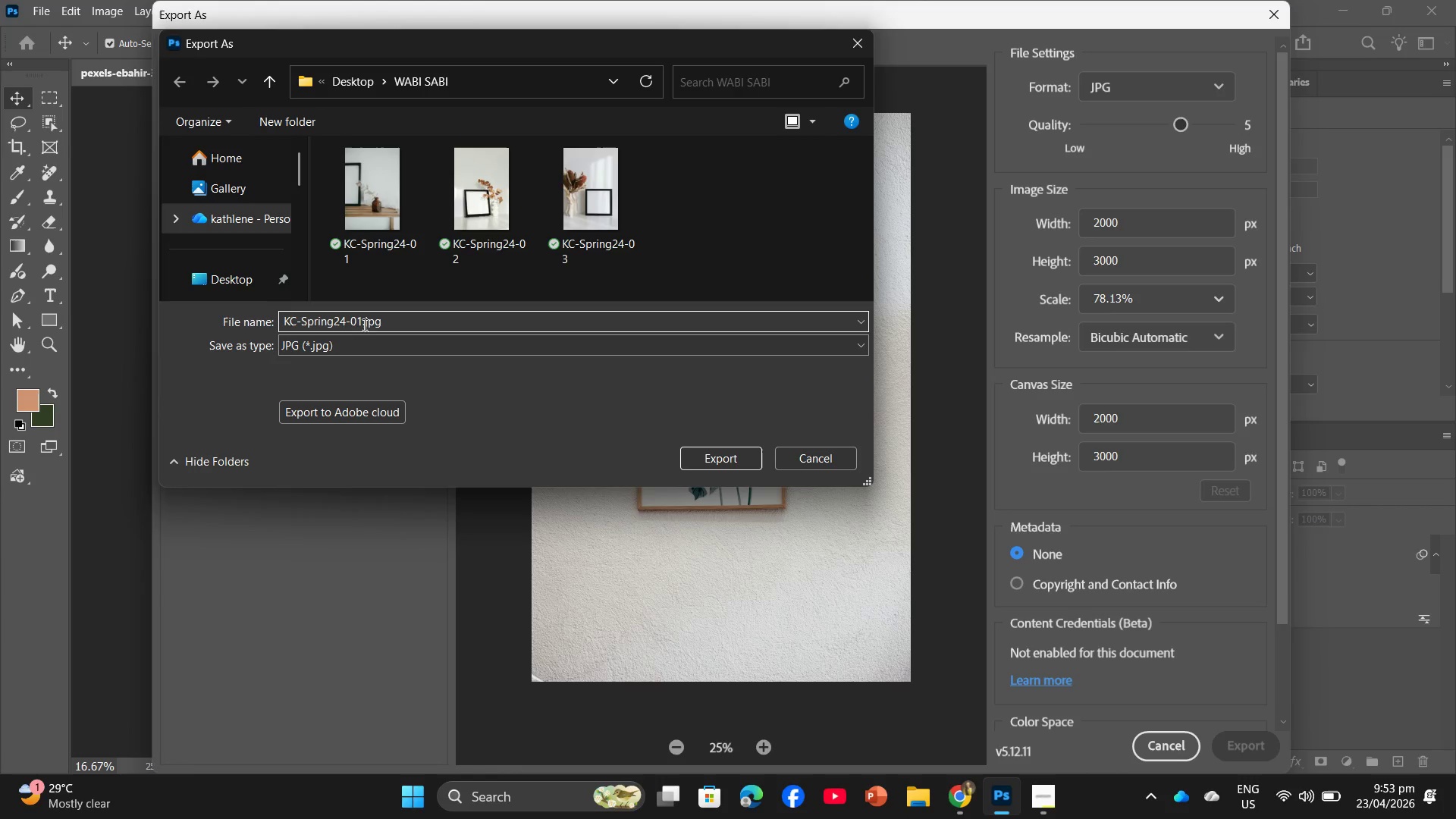 
left_click_drag(start_coordinate=[360, 322], to_coordinate=[355, 321])
 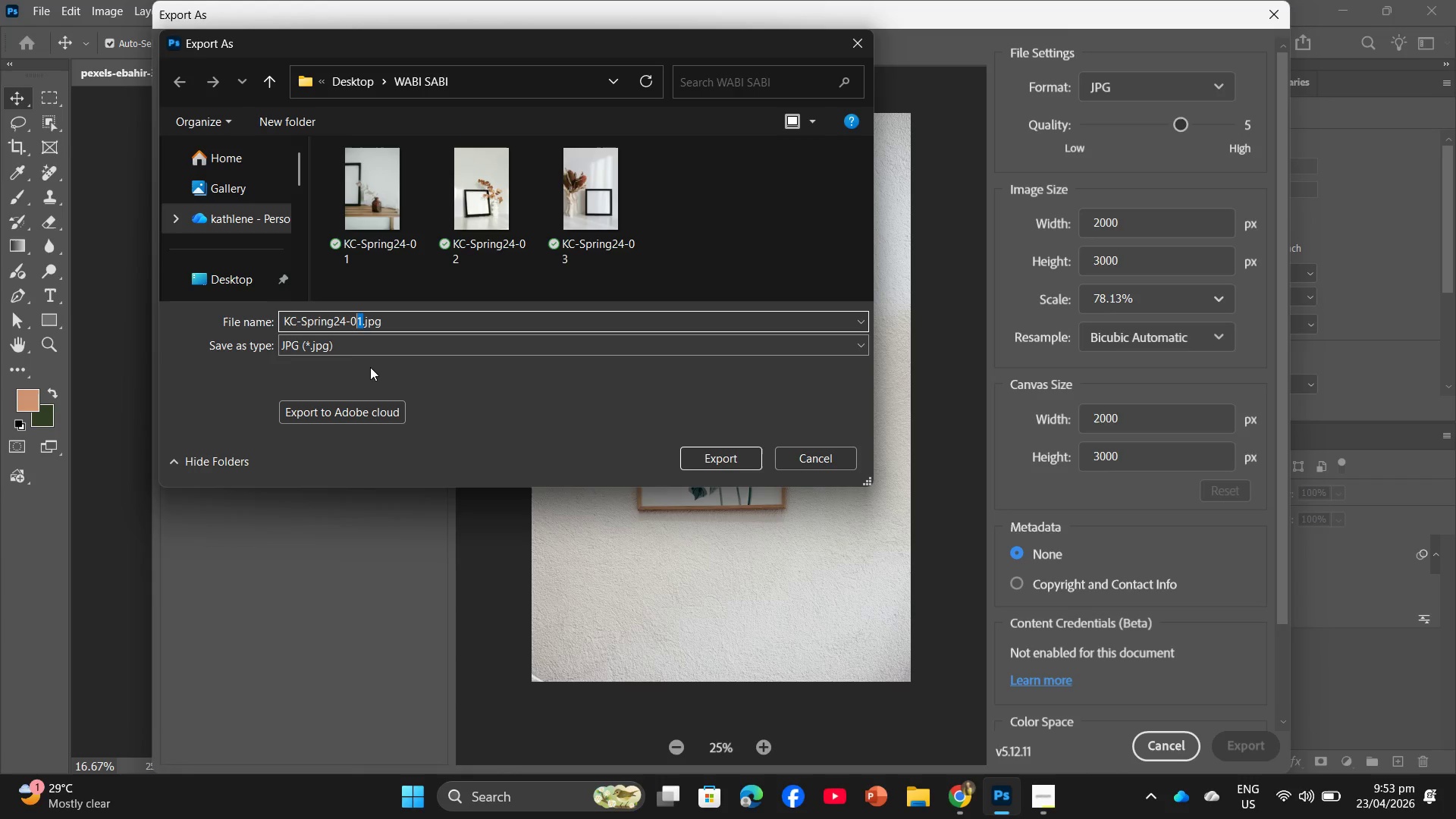 
key(4)
 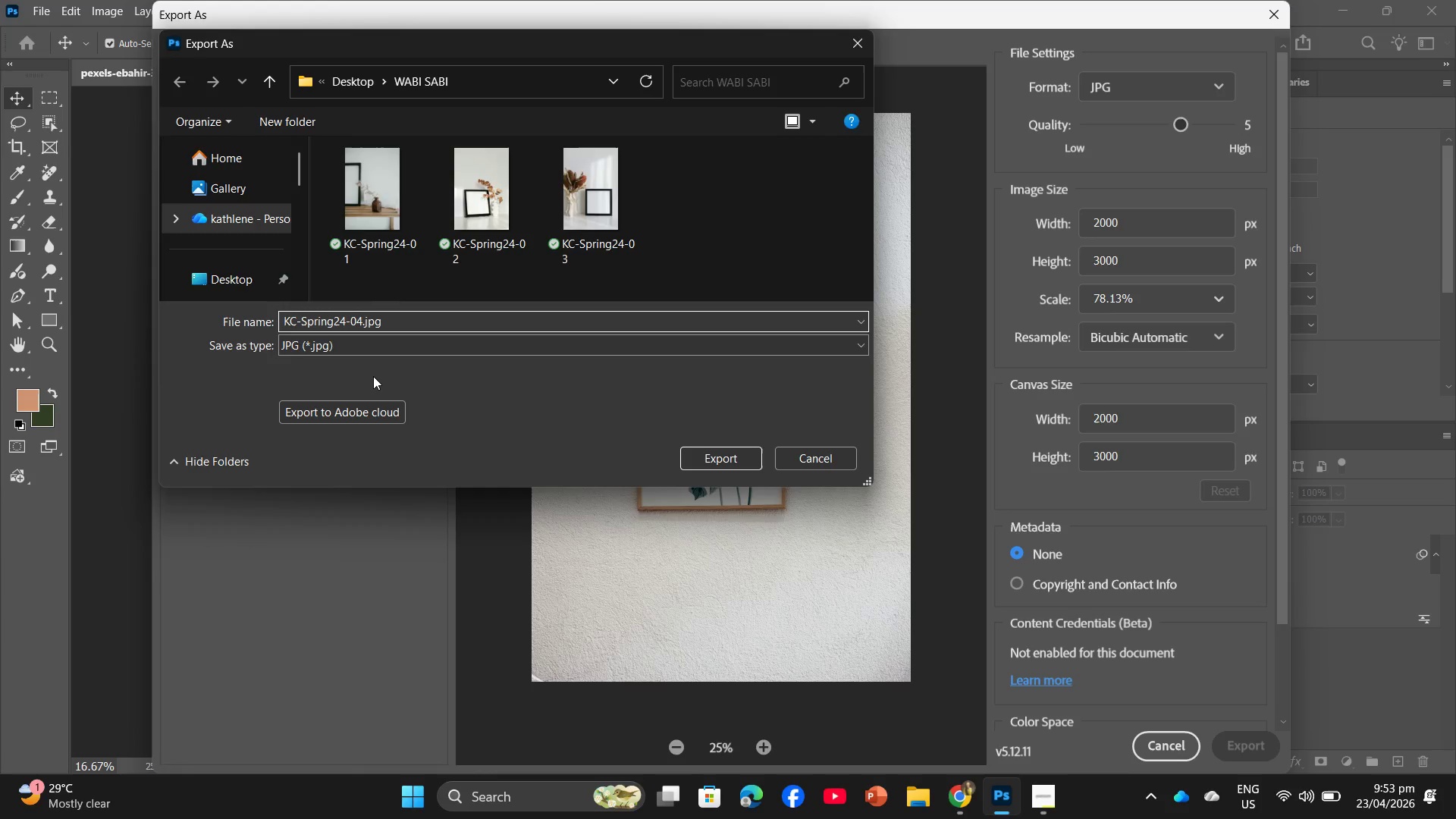 
key(Enter)
 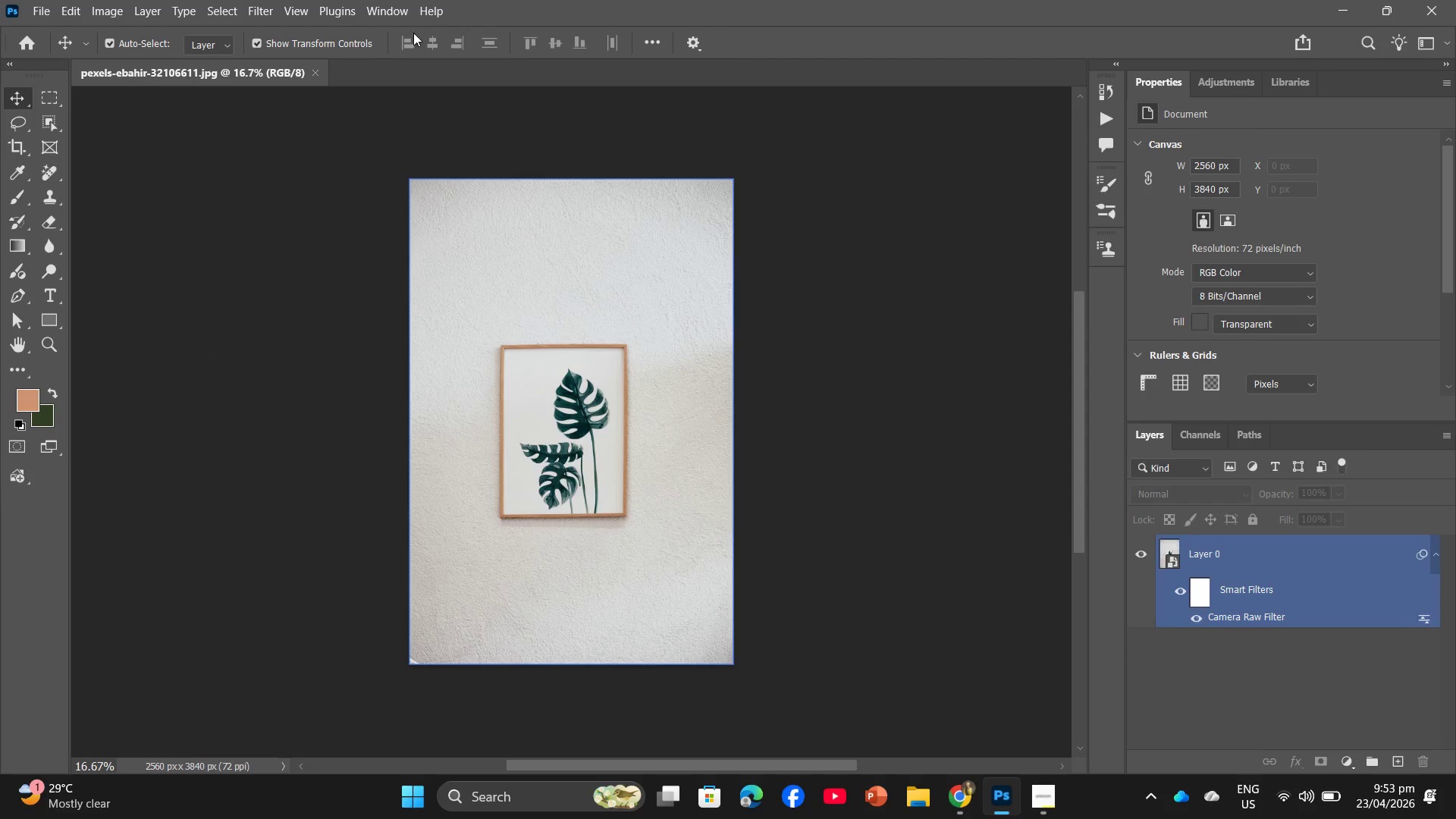 
left_click([314, 73])
 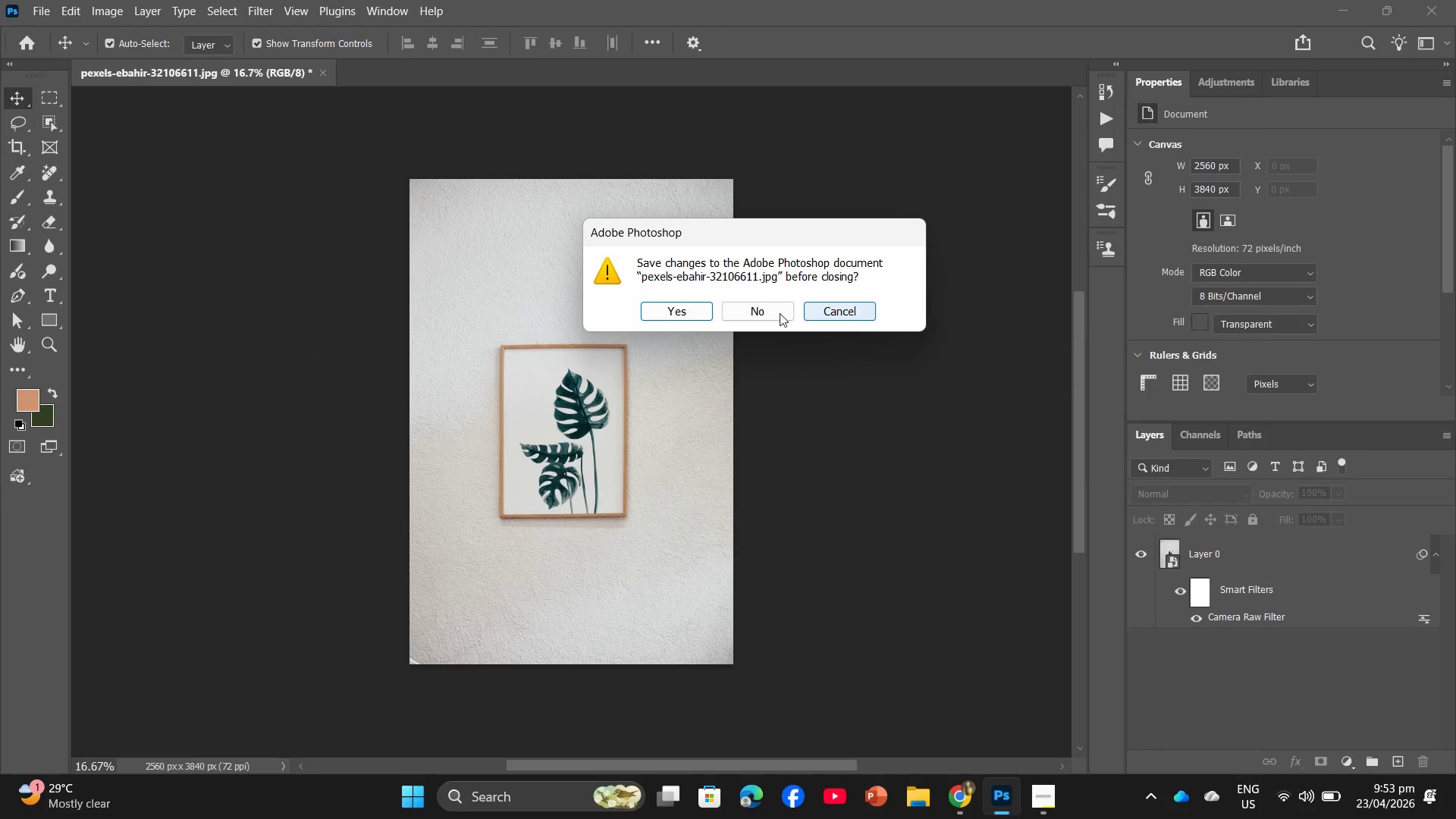 
left_click([742, 311])
 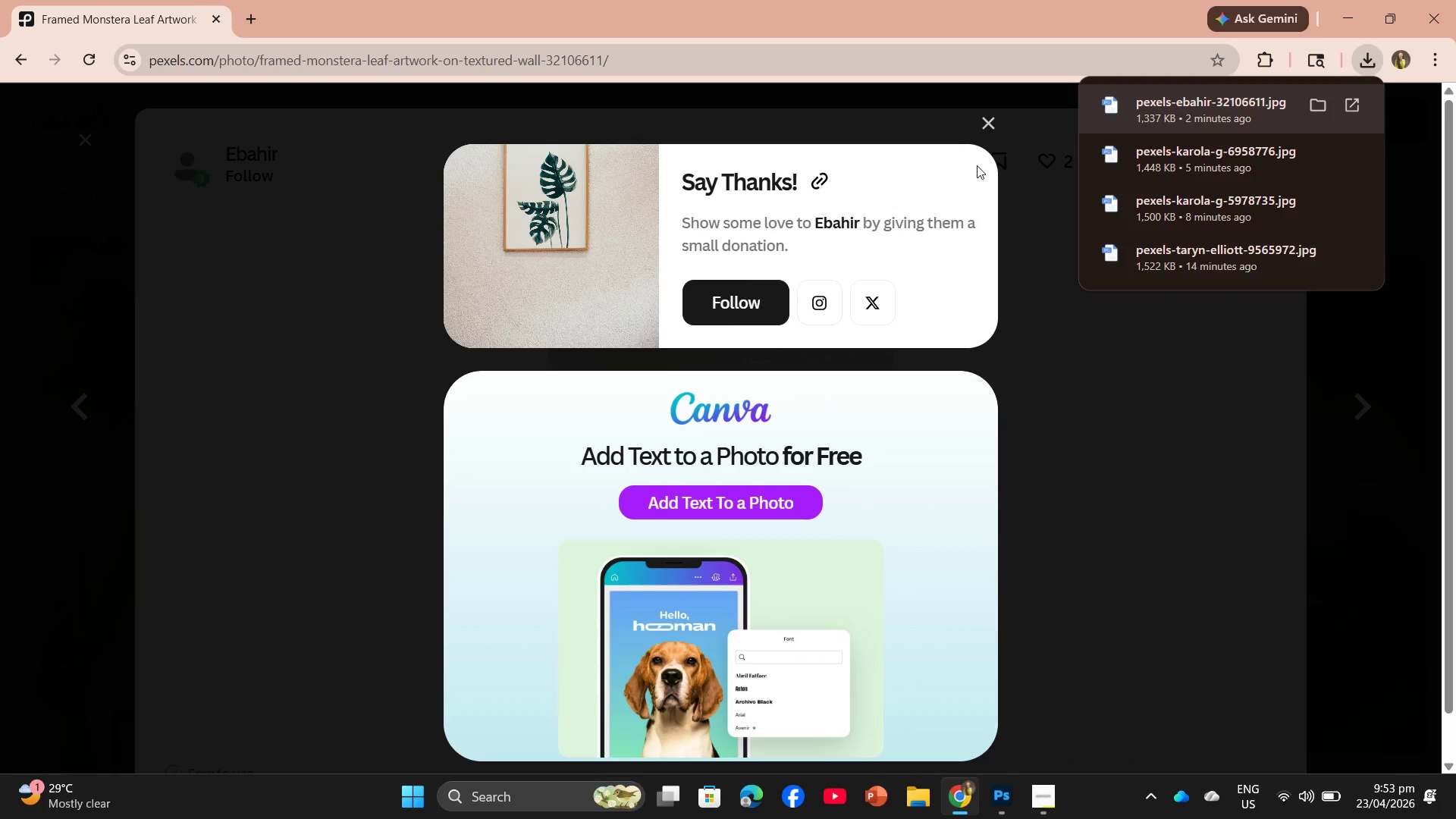 
left_click([993, 123])
 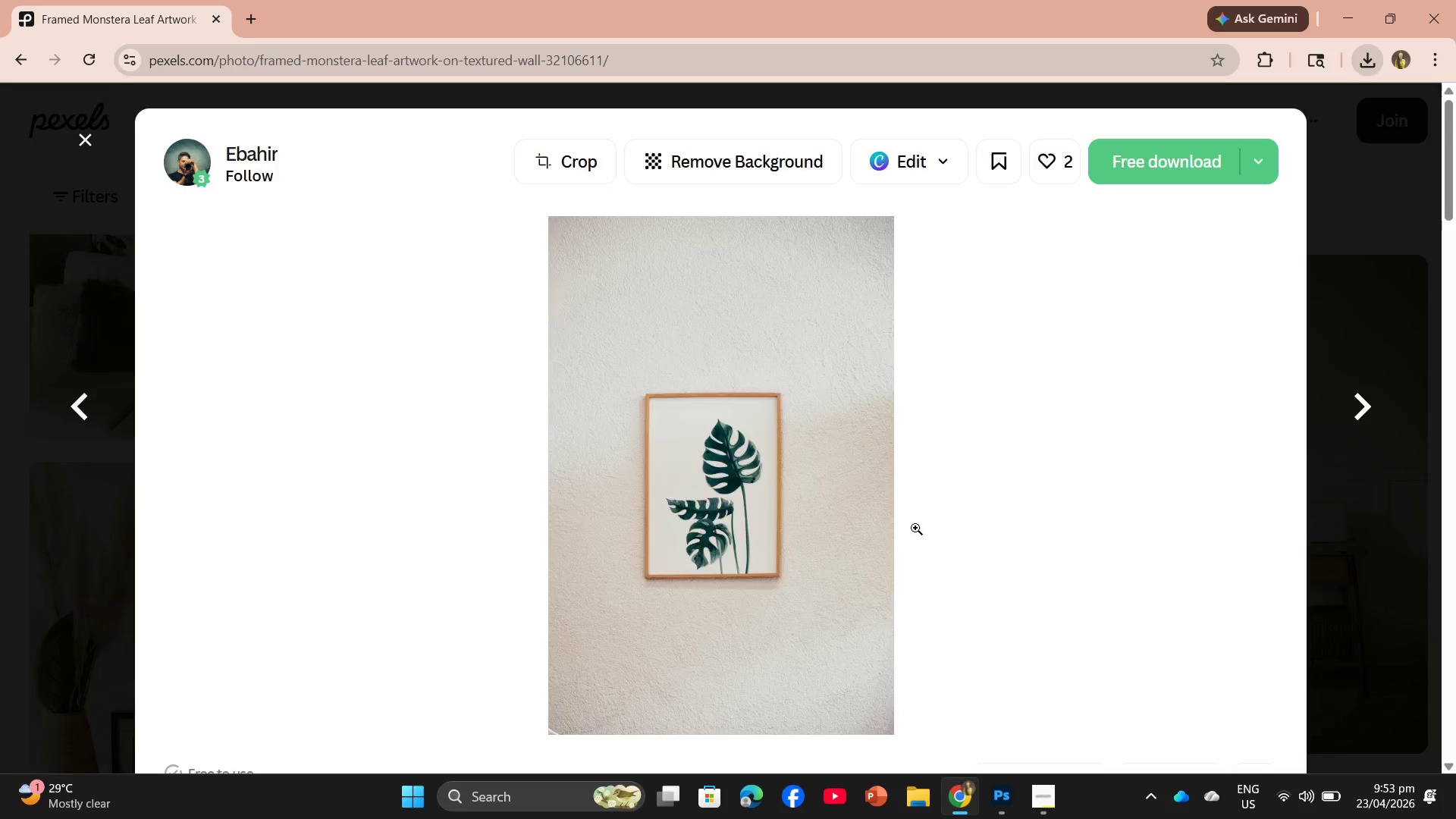 
scroll: coordinate [998, 586], scroll_direction: down, amount: 20.0
 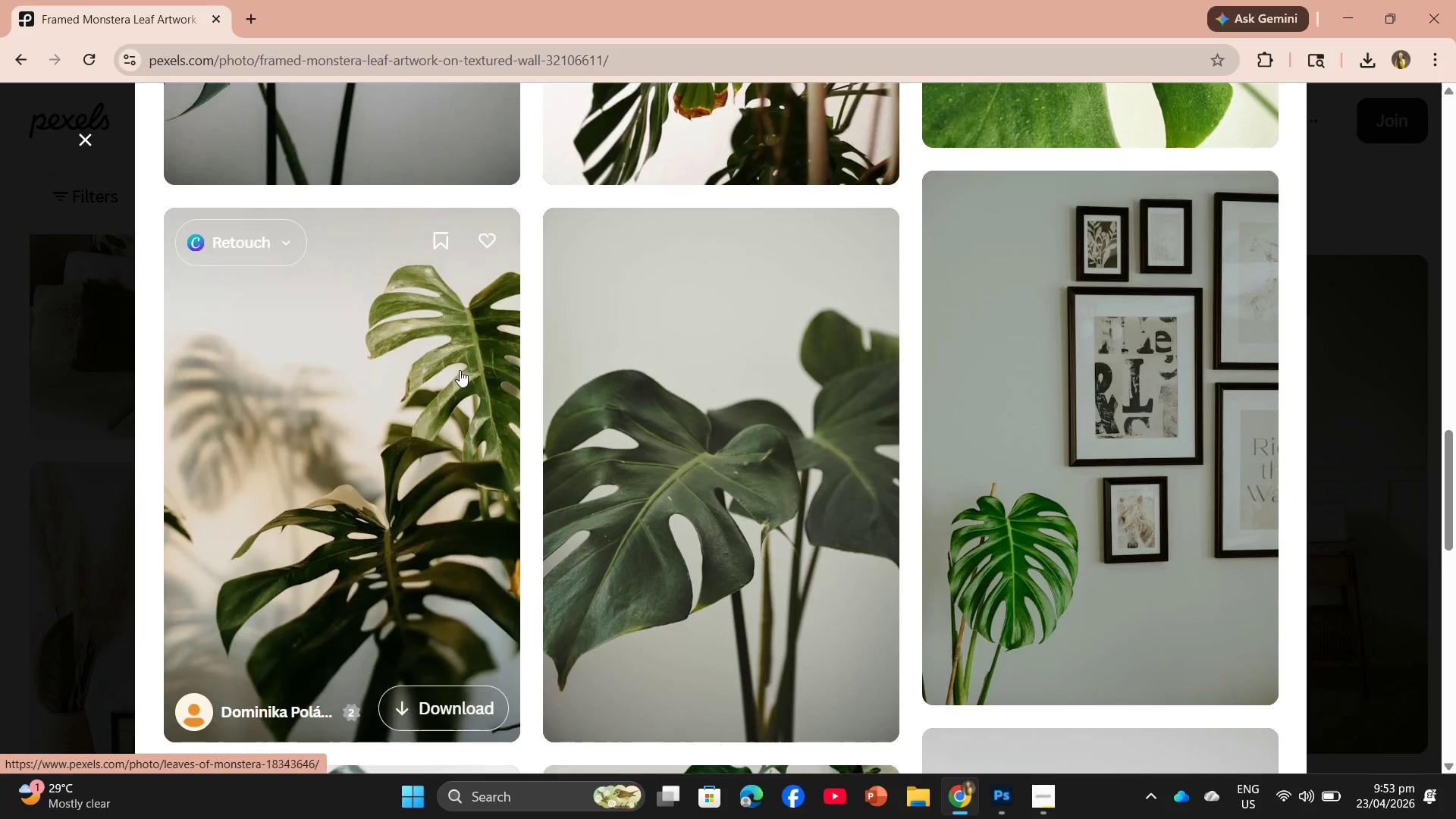 
wait(5.48)
 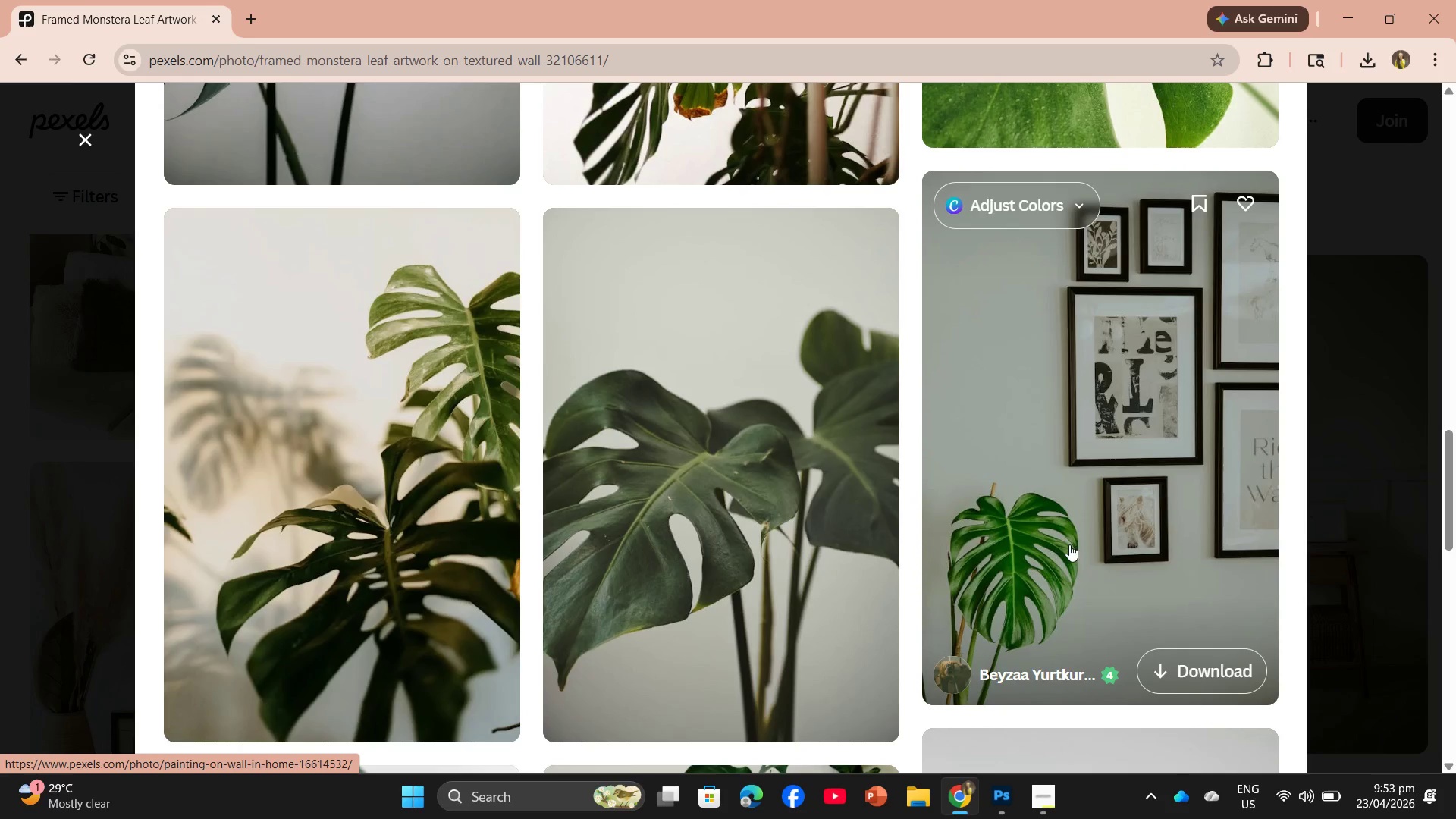 
scroll: coordinate [1065, 404], scroll_direction: down, amount: 4.0
 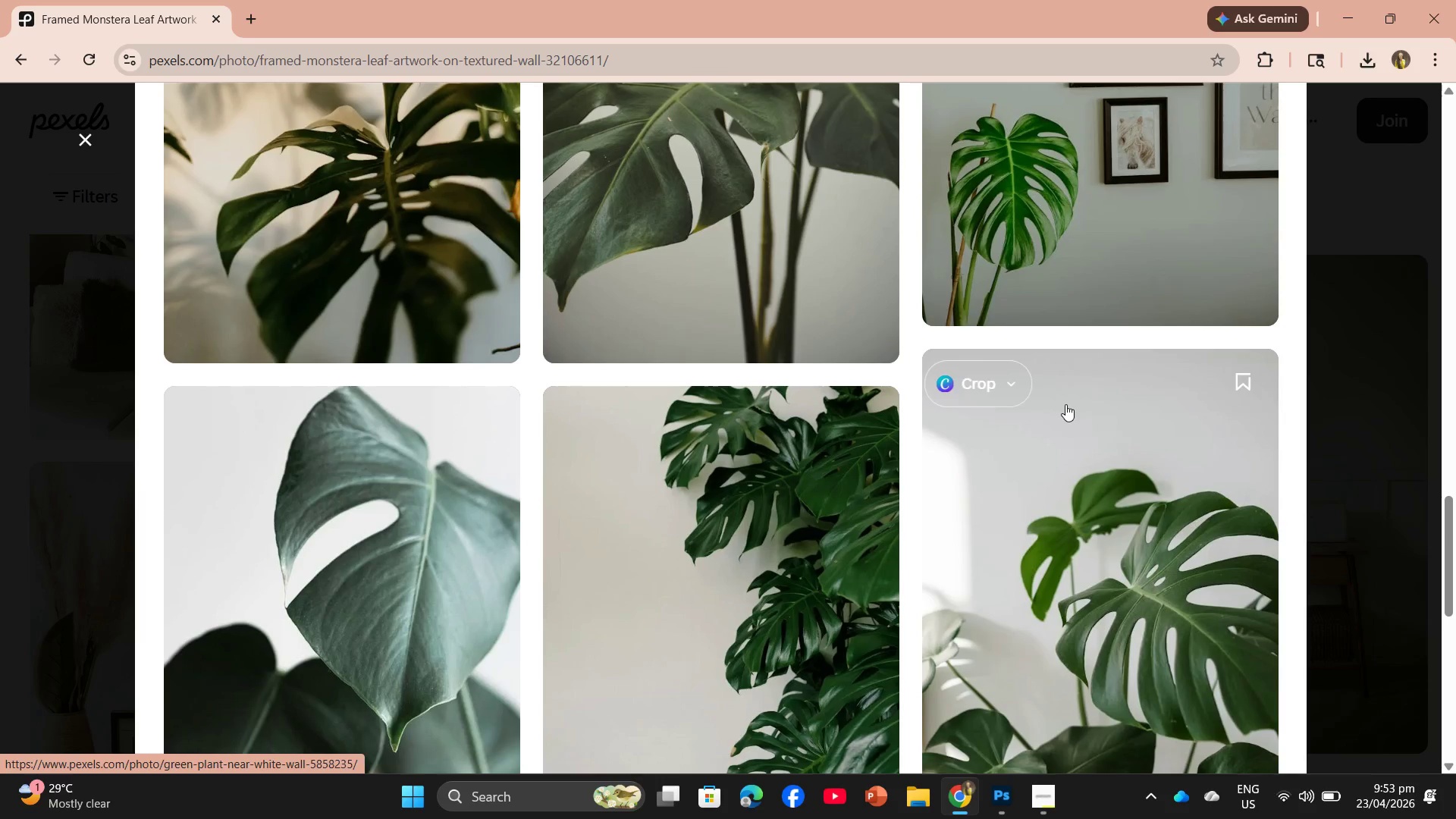 
scroll: coordinate [1065, 404], scroll_direction: up, amount: 4.0
 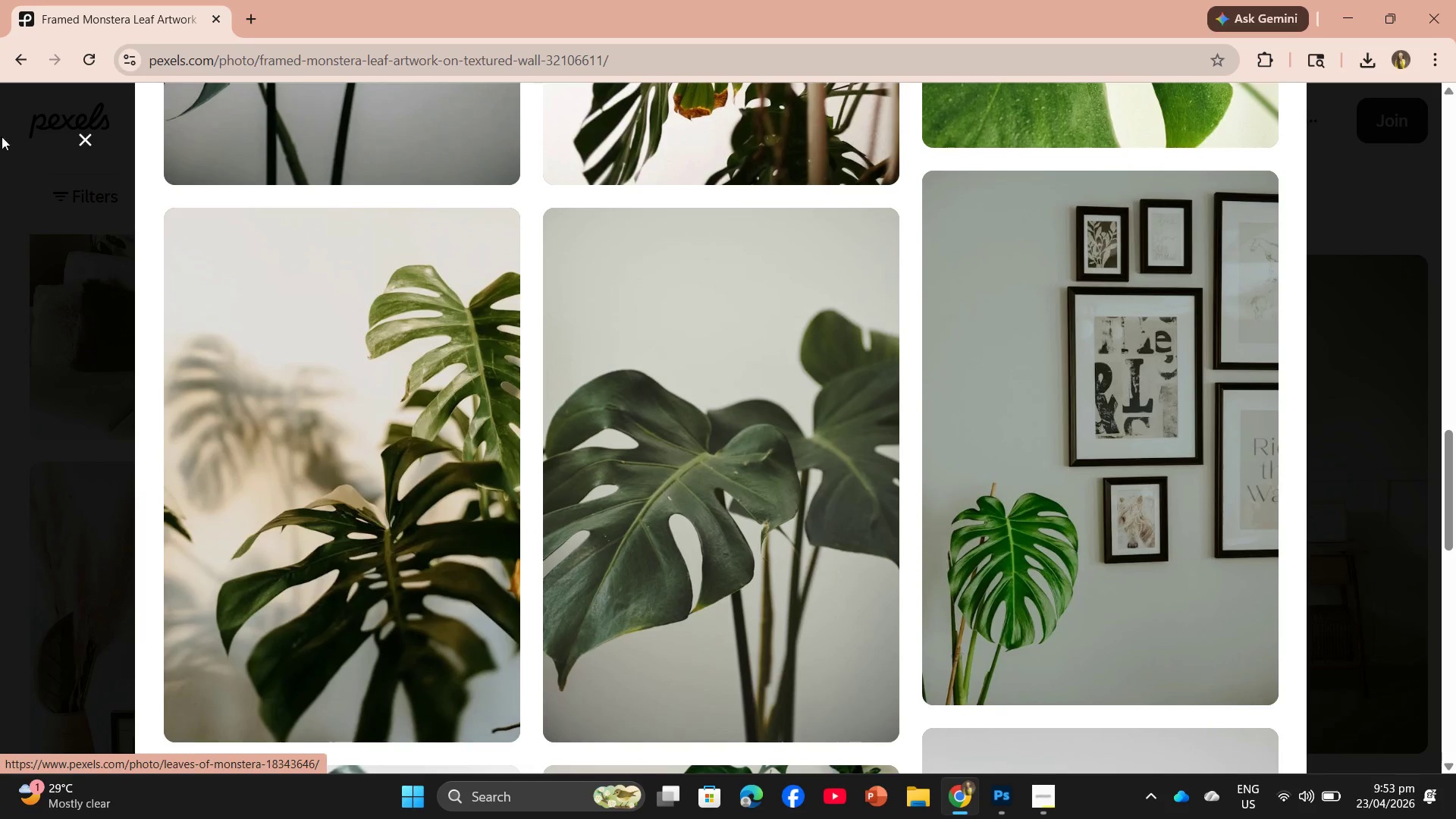 
left_click([83, 136])
 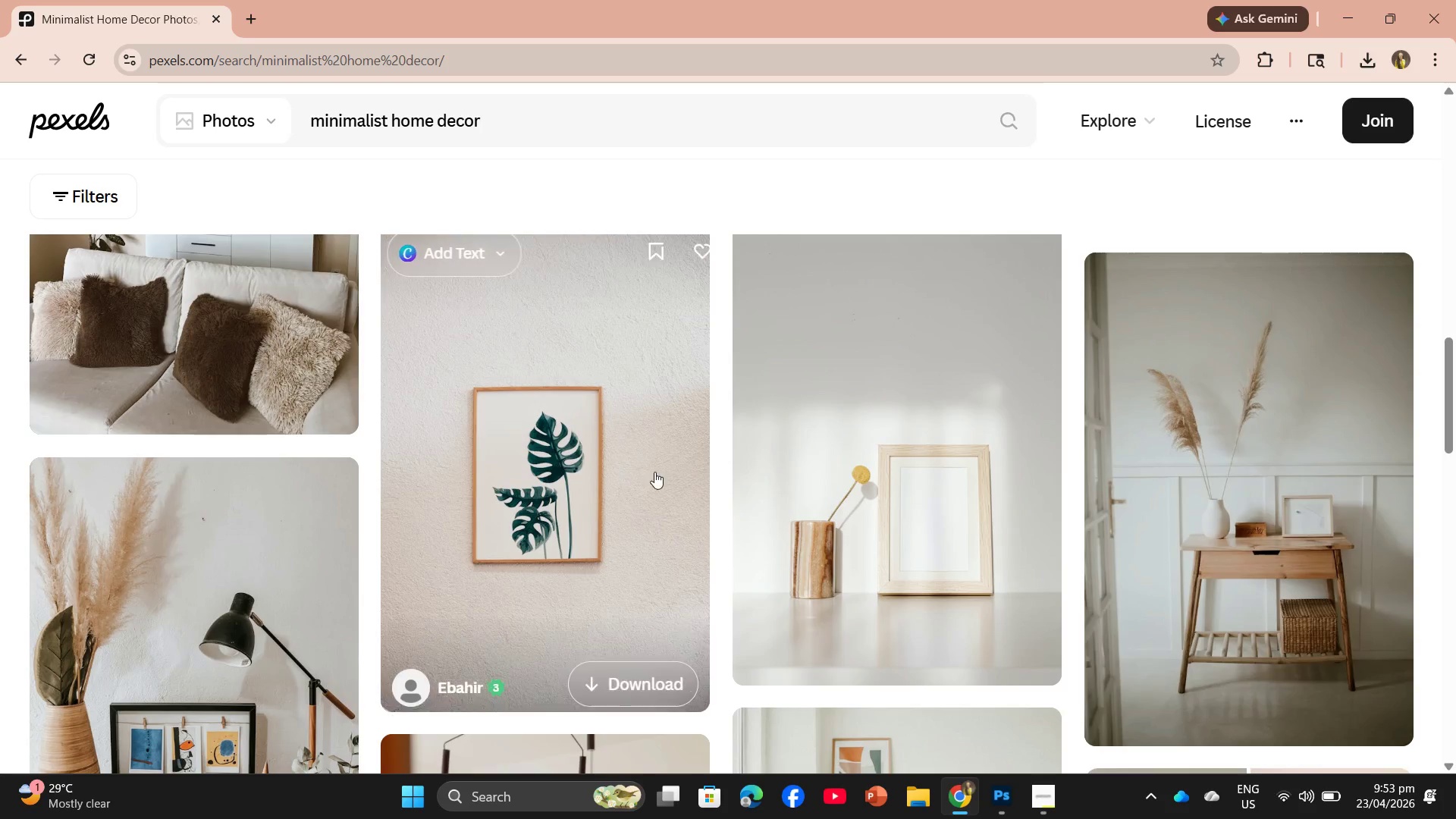 
scroll: coordinate [697, 504], scroll_direction: down, amount: 10.0
 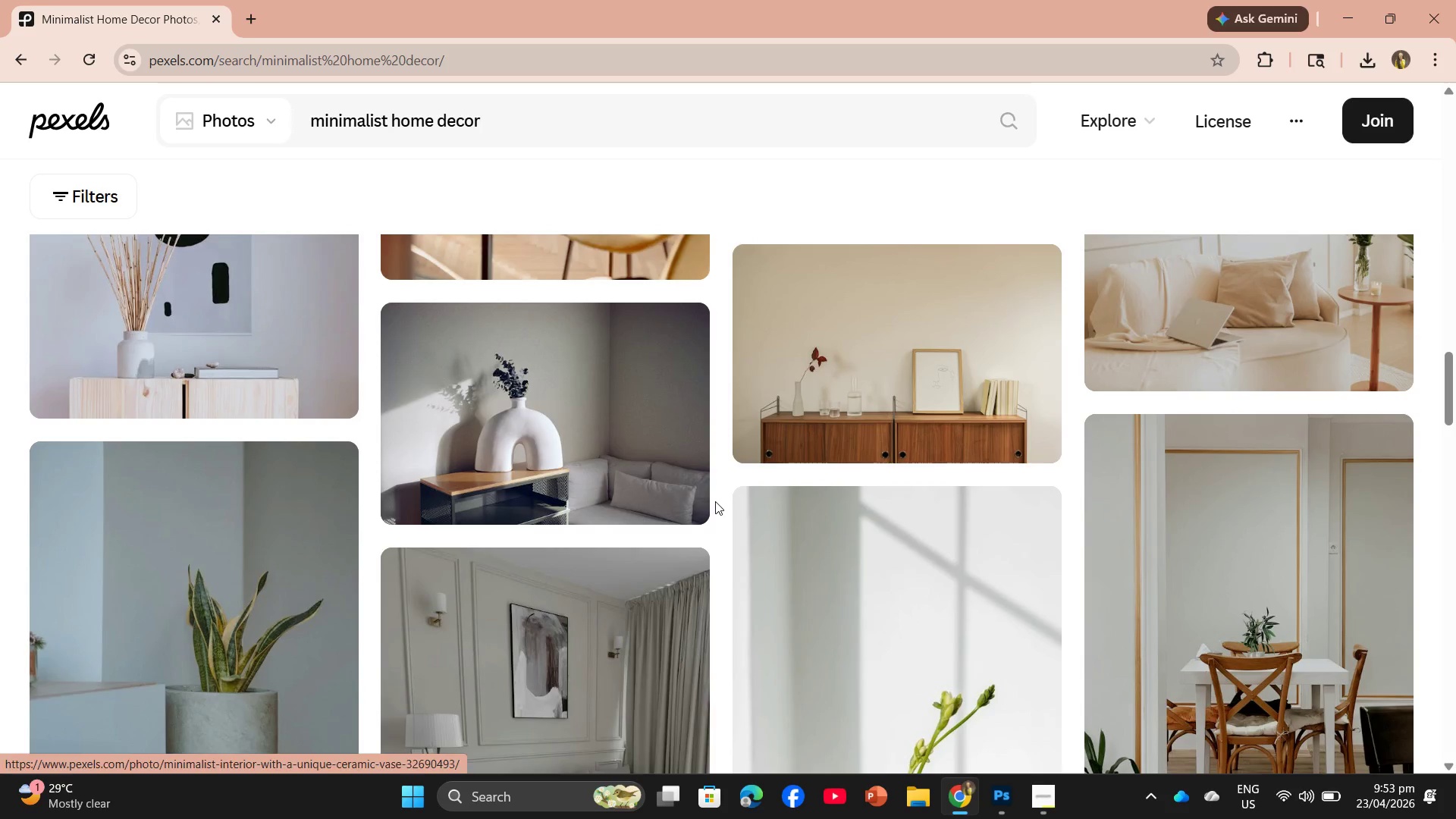 
scroll: coordinate [730, 482], scroll_direction: up, amount: 3.0
 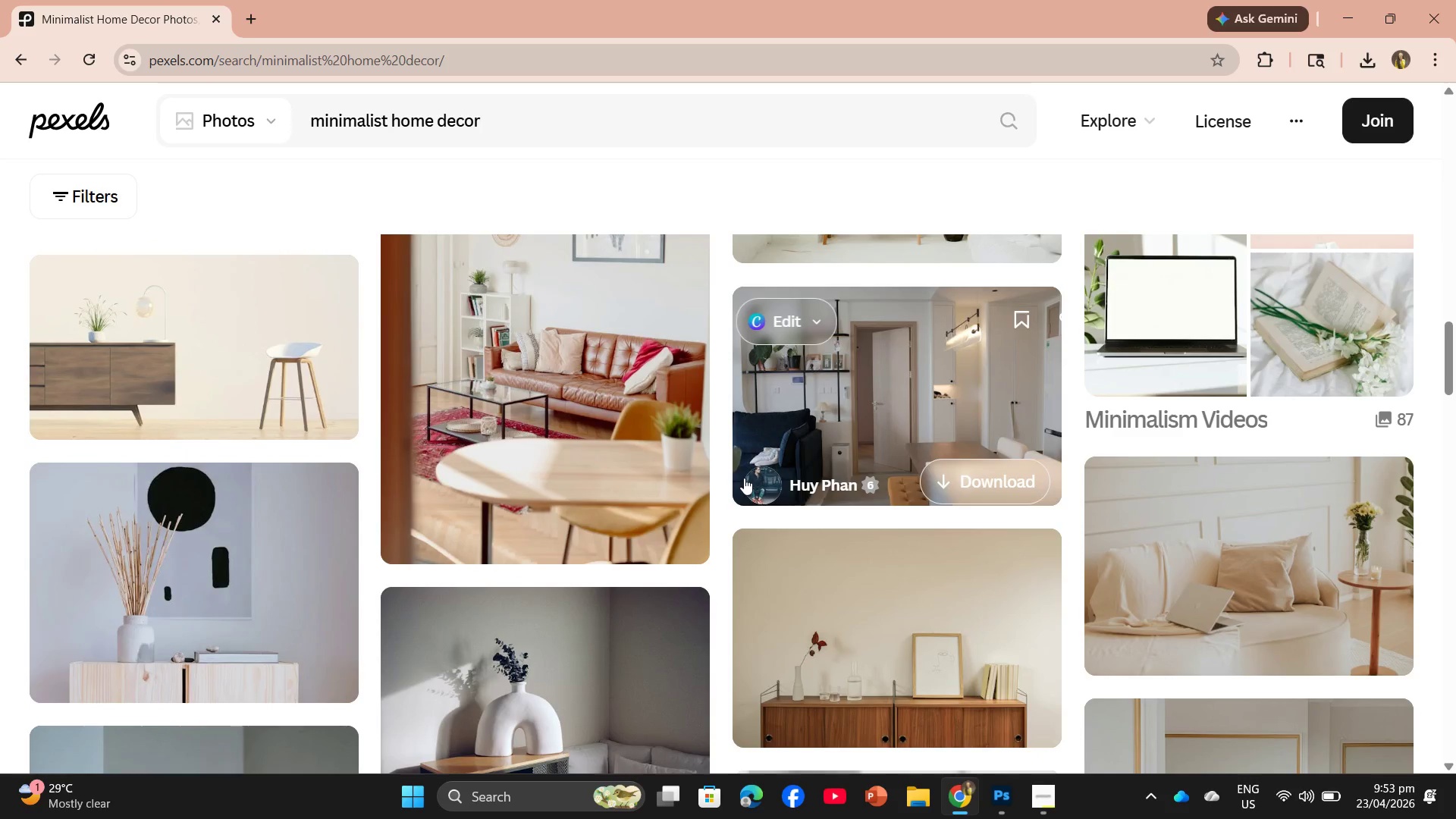 
scroll: coordinate [928, 472], scroll_direction: down, amount: 14.0
 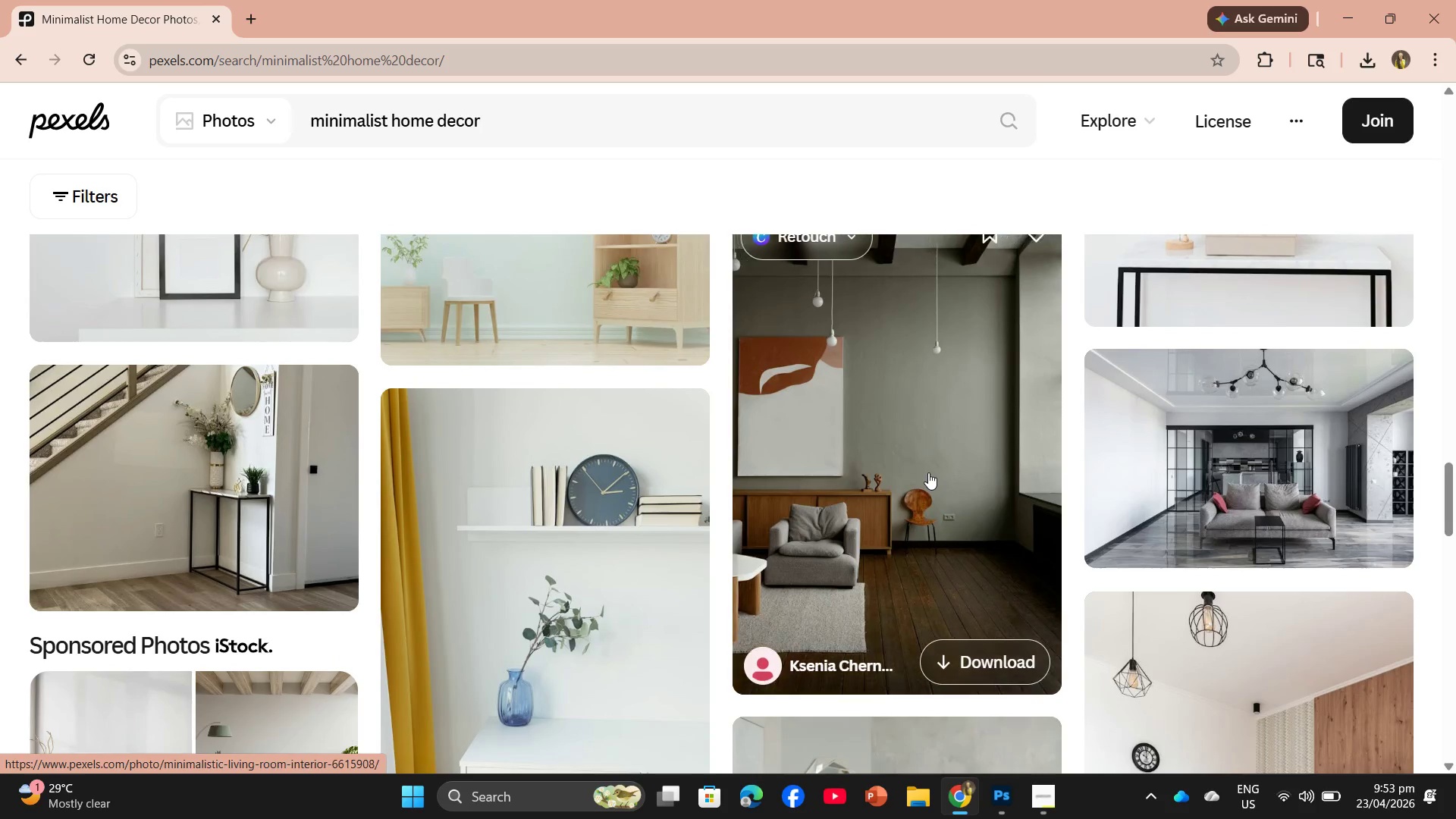 
scroll: coordinate [944, 479], scroll_direction: up, amount: 12.0
 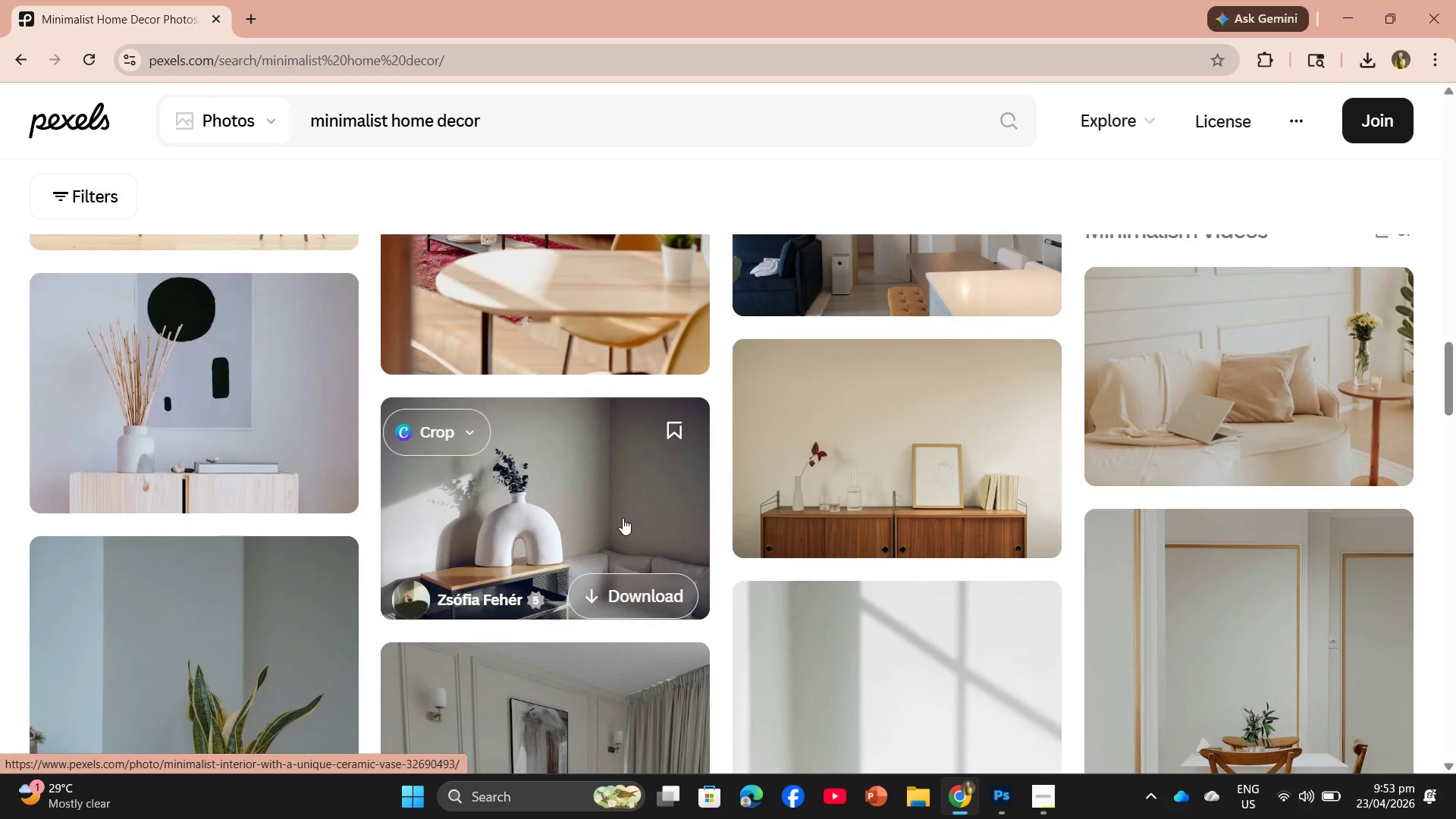 
left_click([504, 529])
 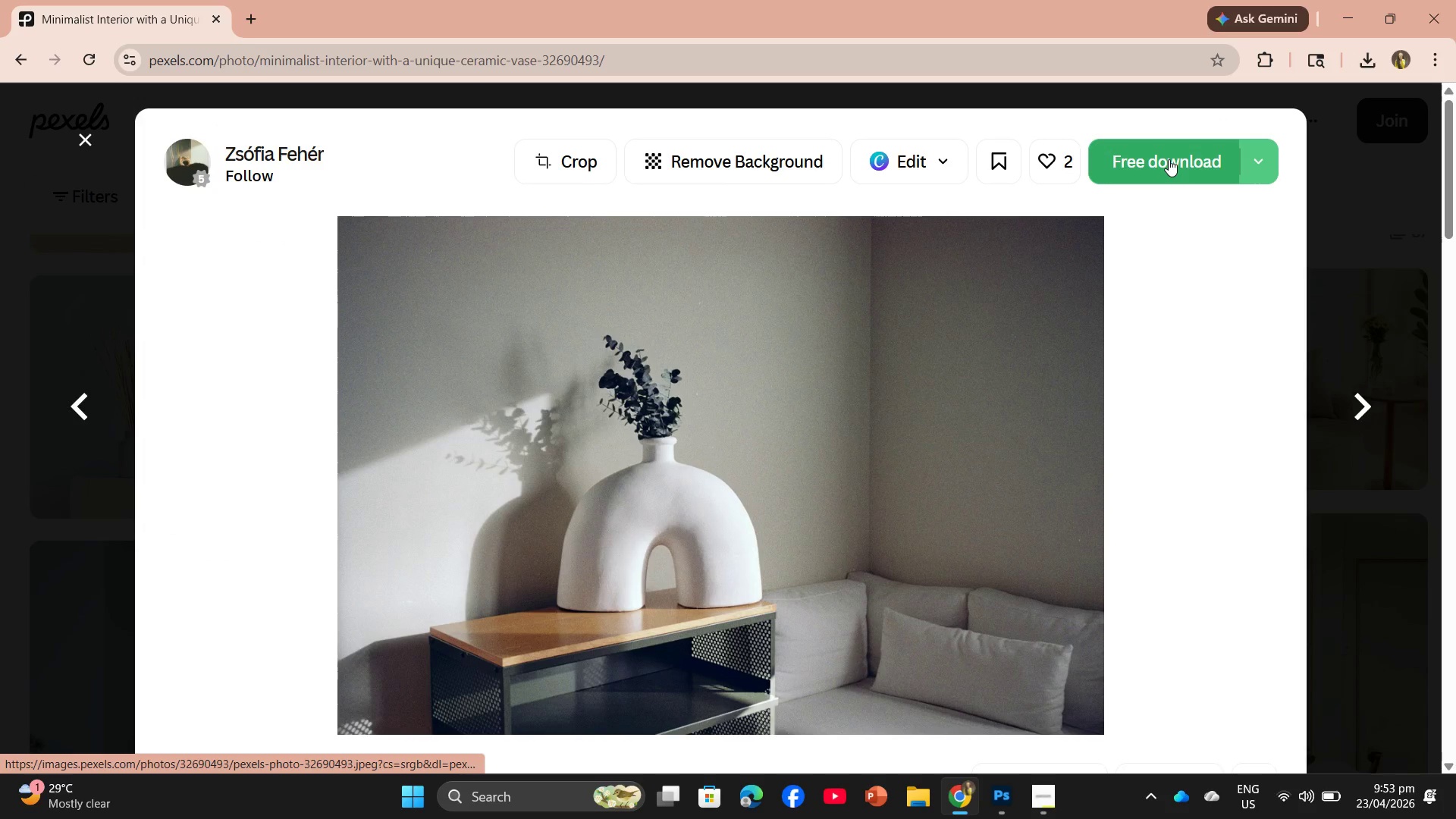 
left_click([1169, 159])
 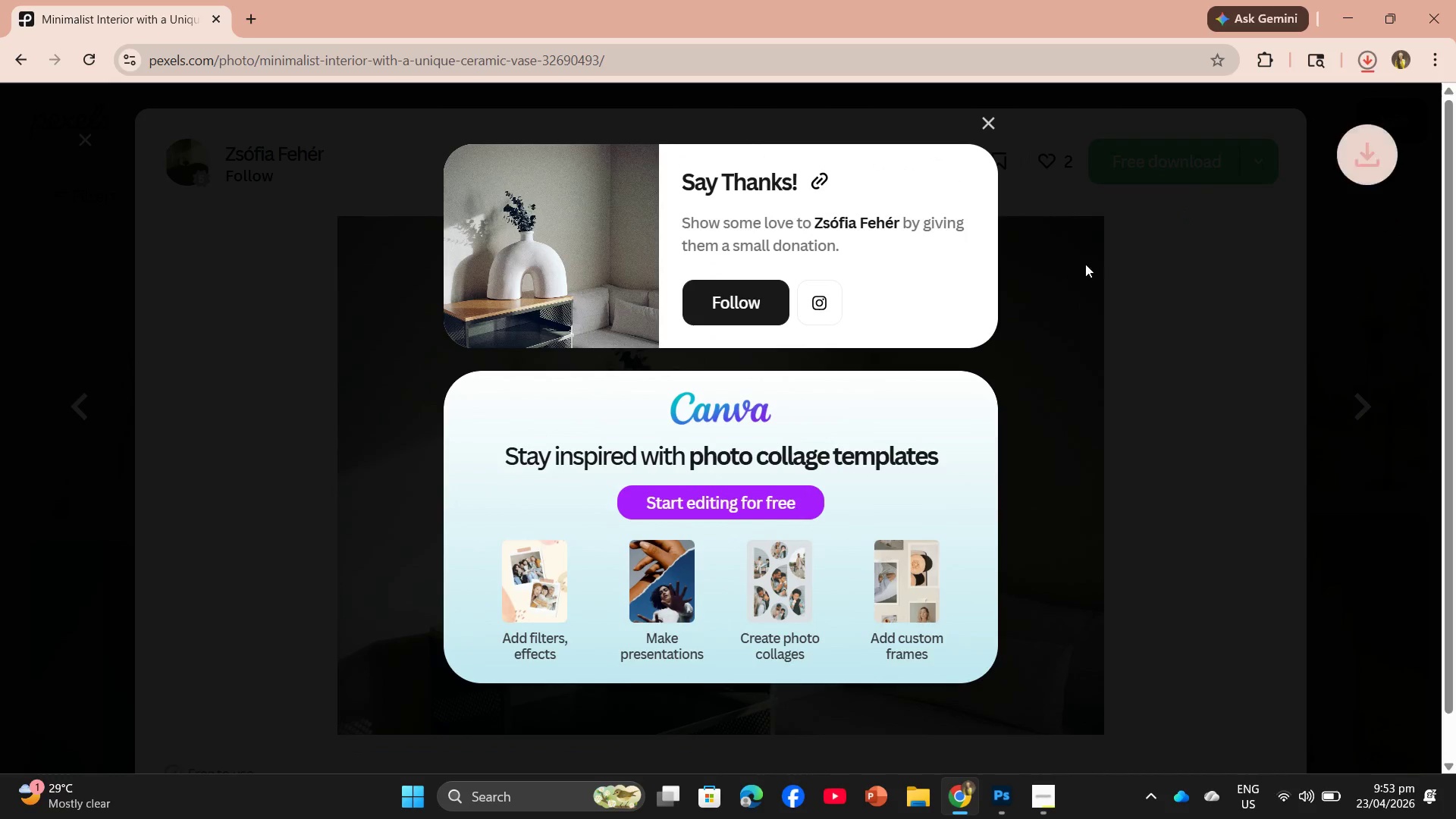 
mouse_move([1021, 274])
 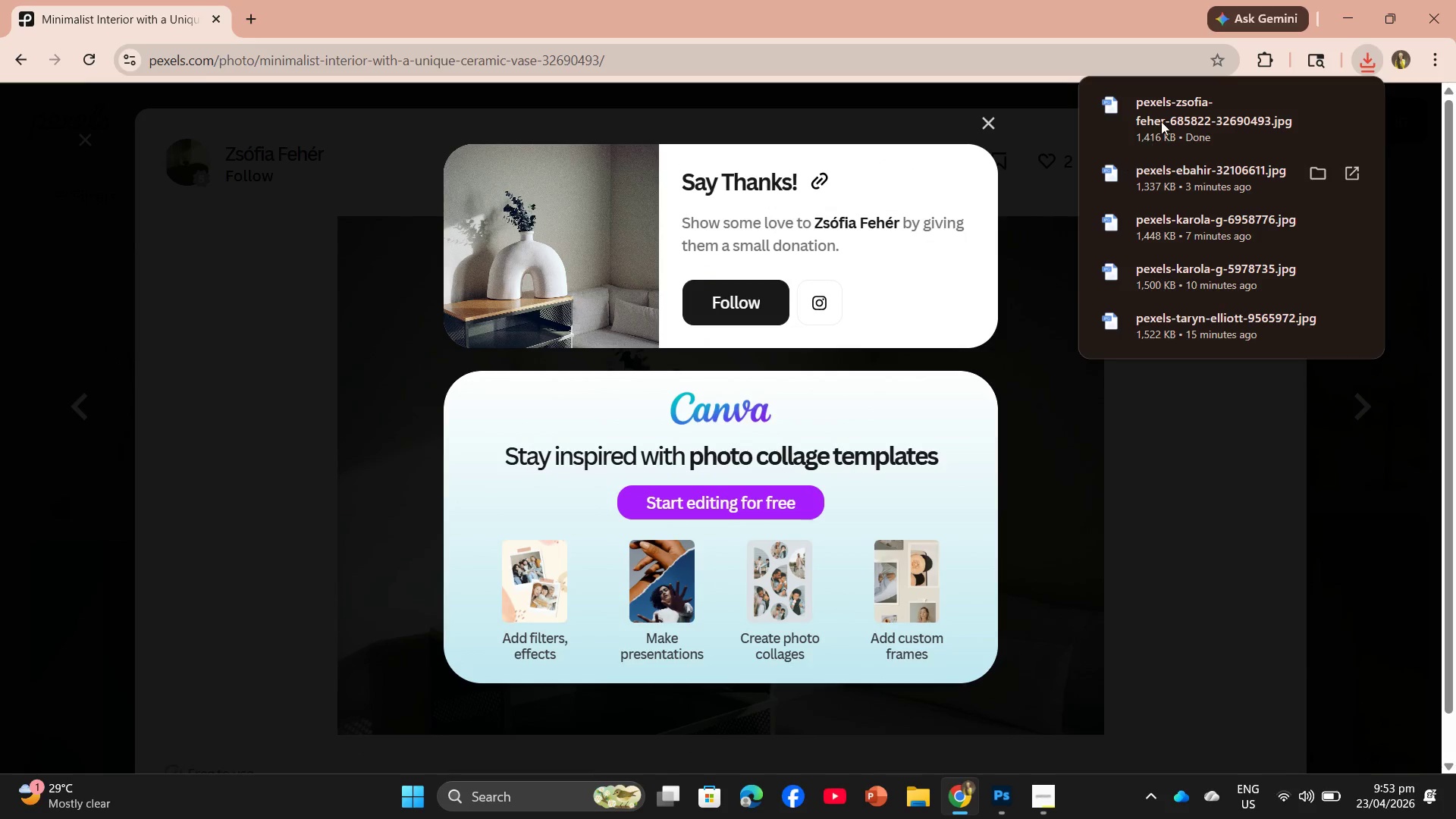 
left_click_drag(start_coordinate=[1161, 121], to_coordinate=[667, 572])
 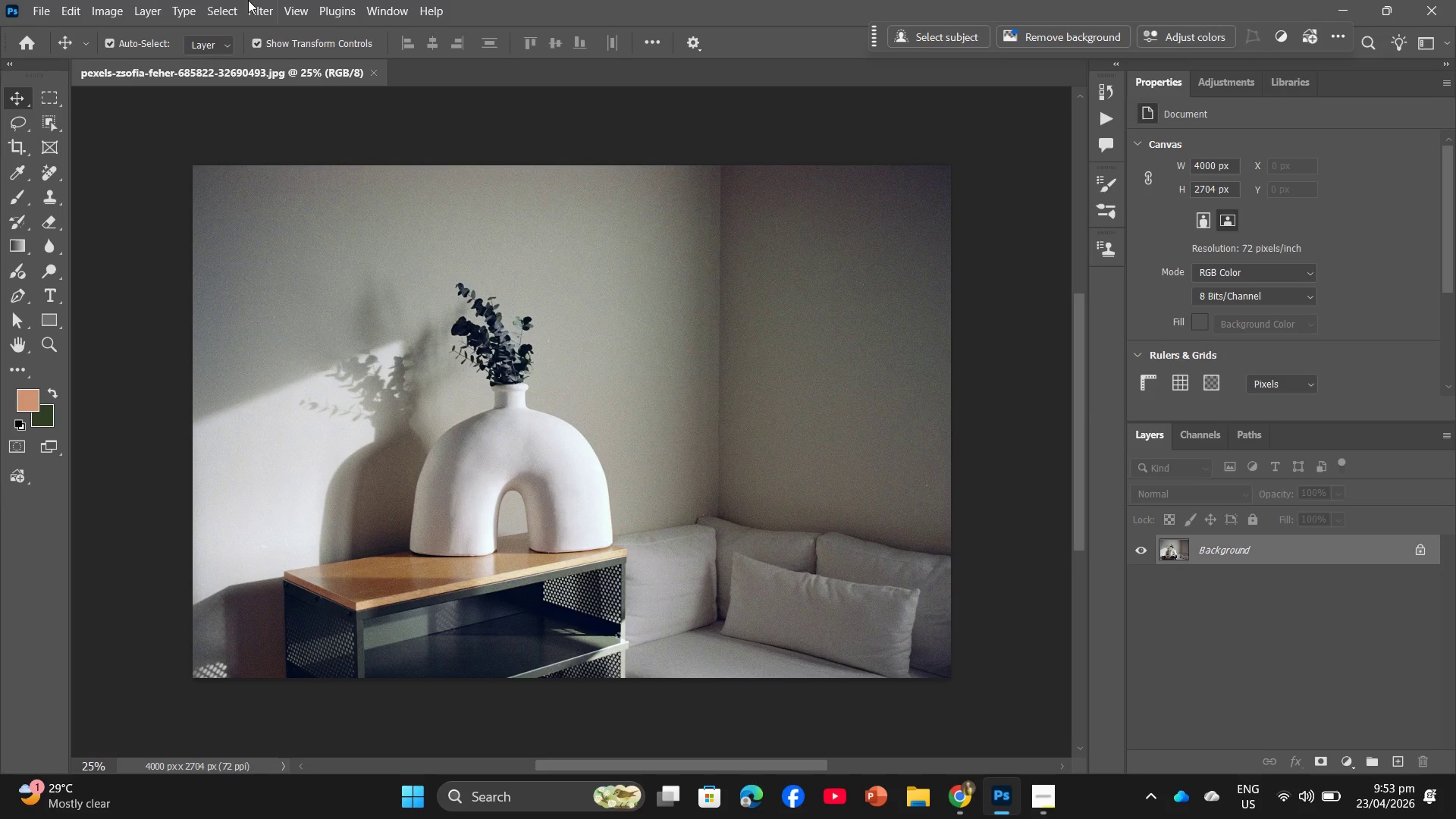 
wait(7.06)
 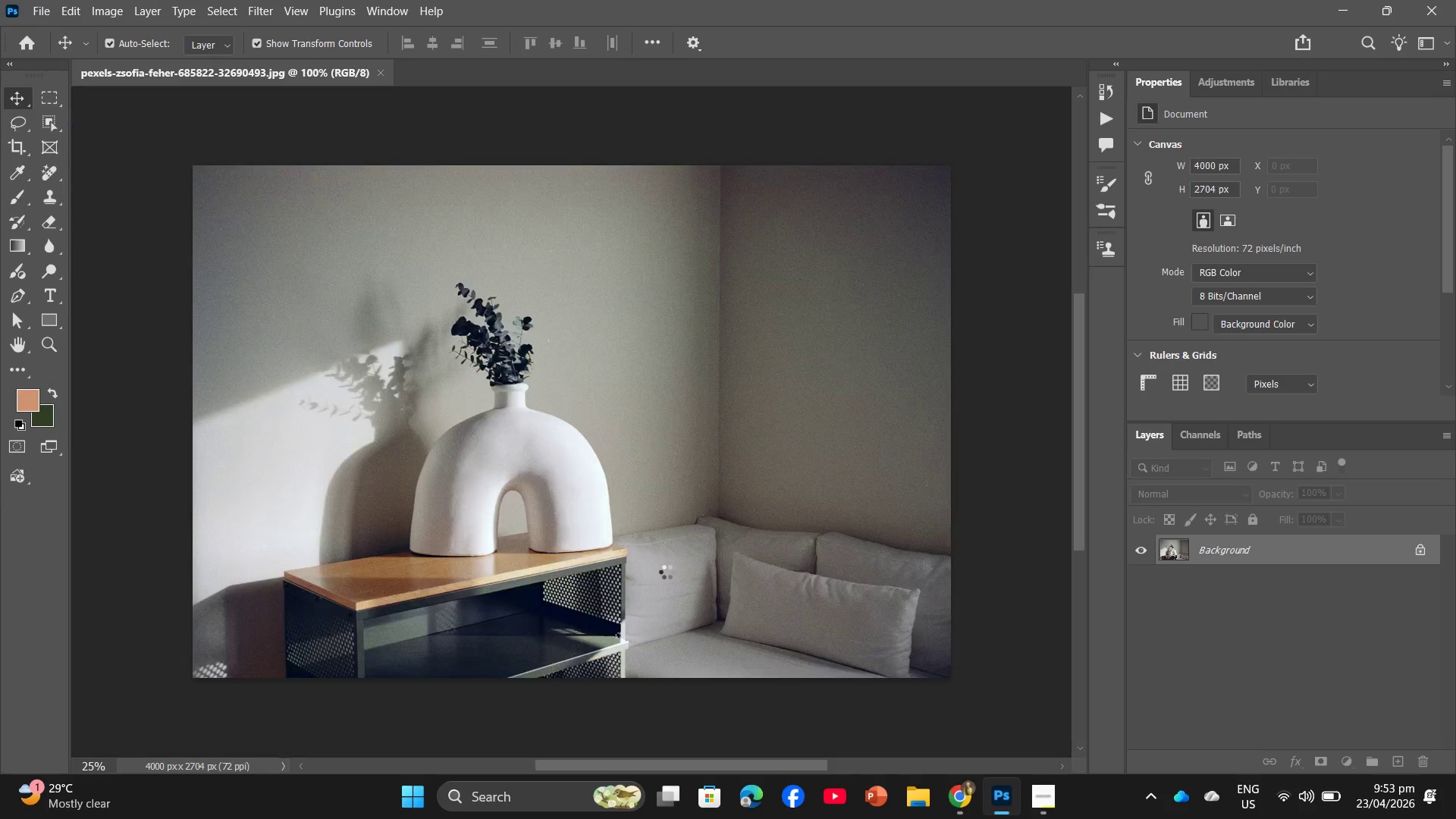 
left_click([98, 6])
 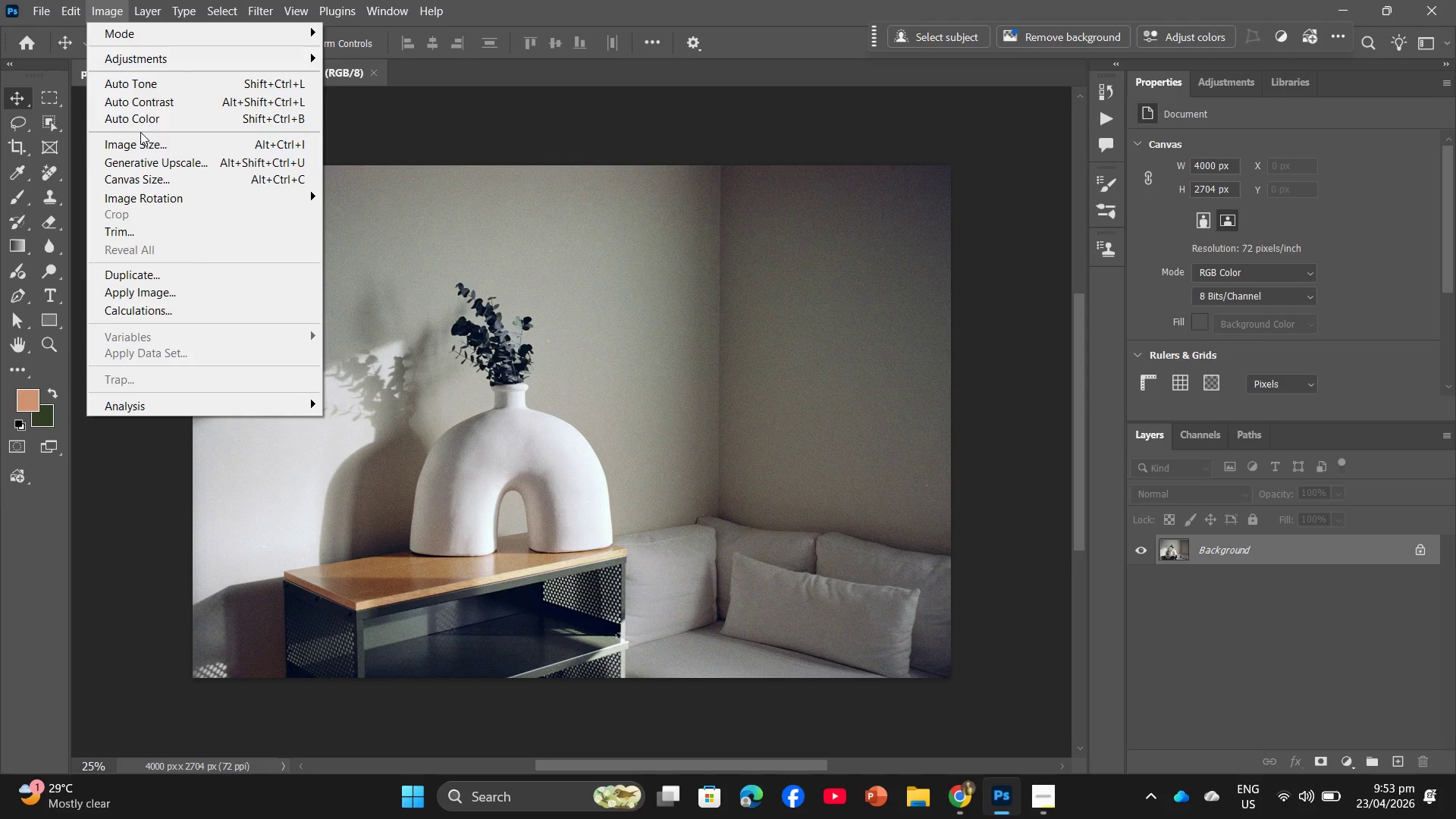 
left_click([149, 143])
 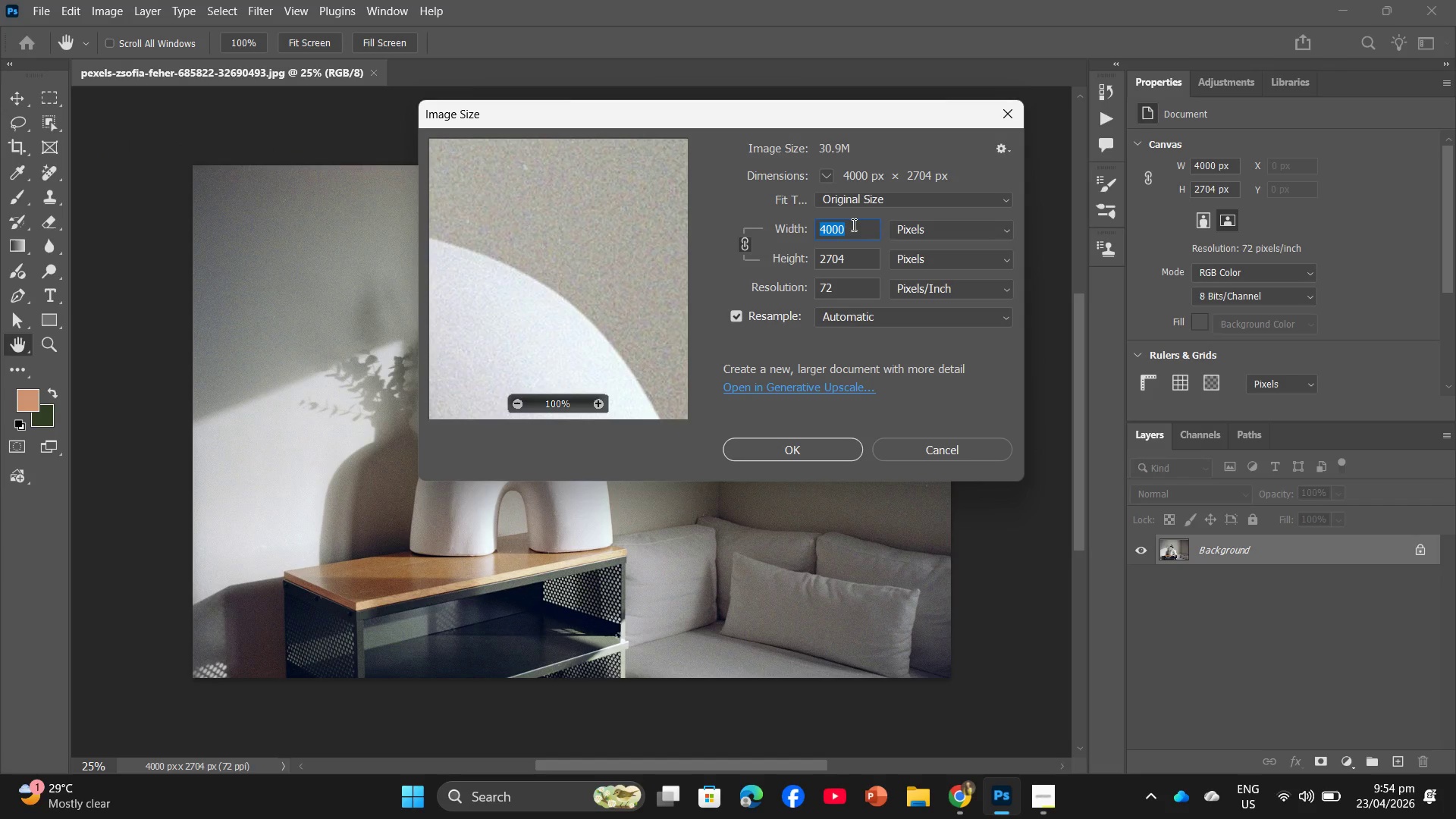 
type(2000)
 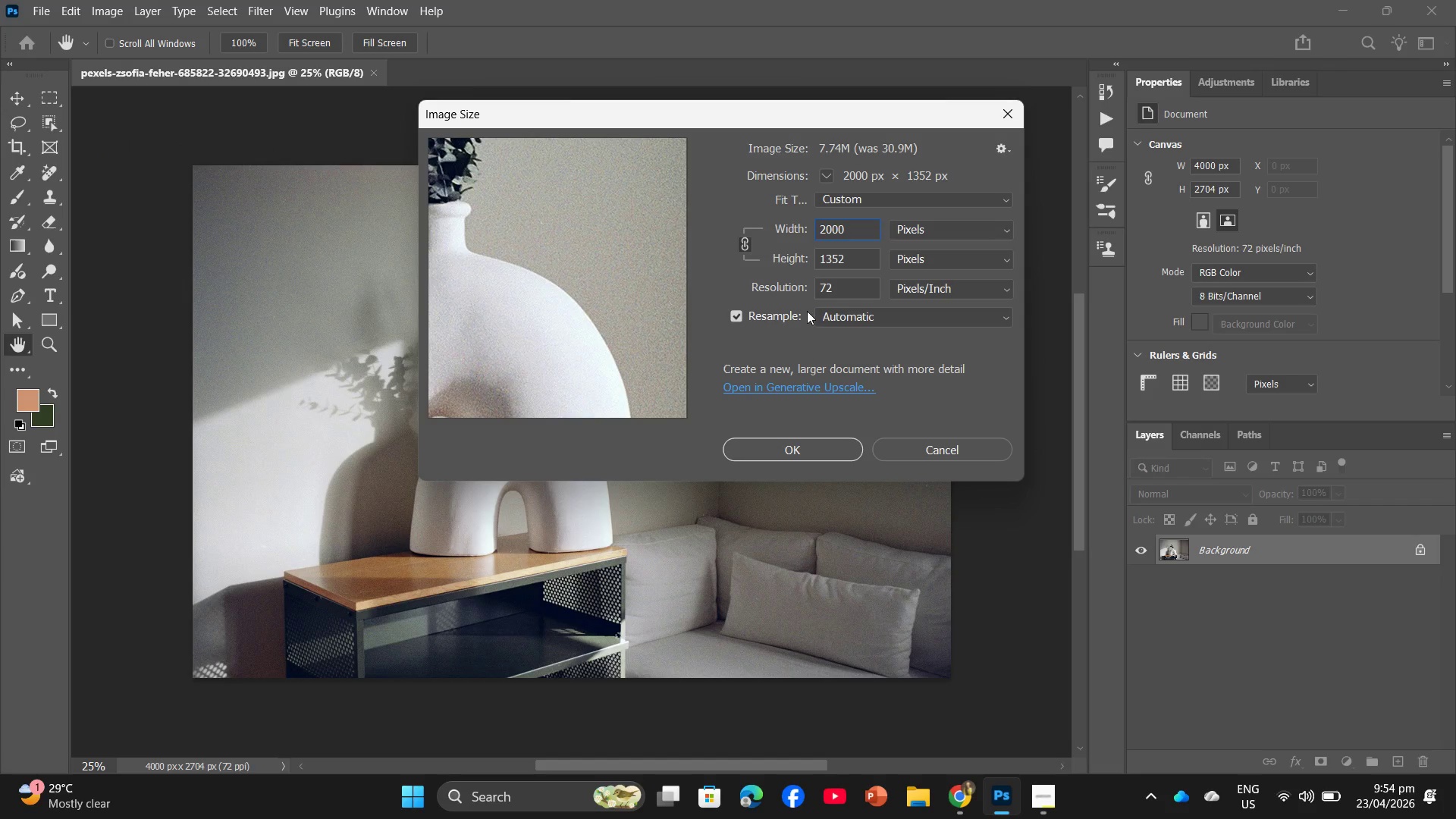 
left_click([827, 448])
 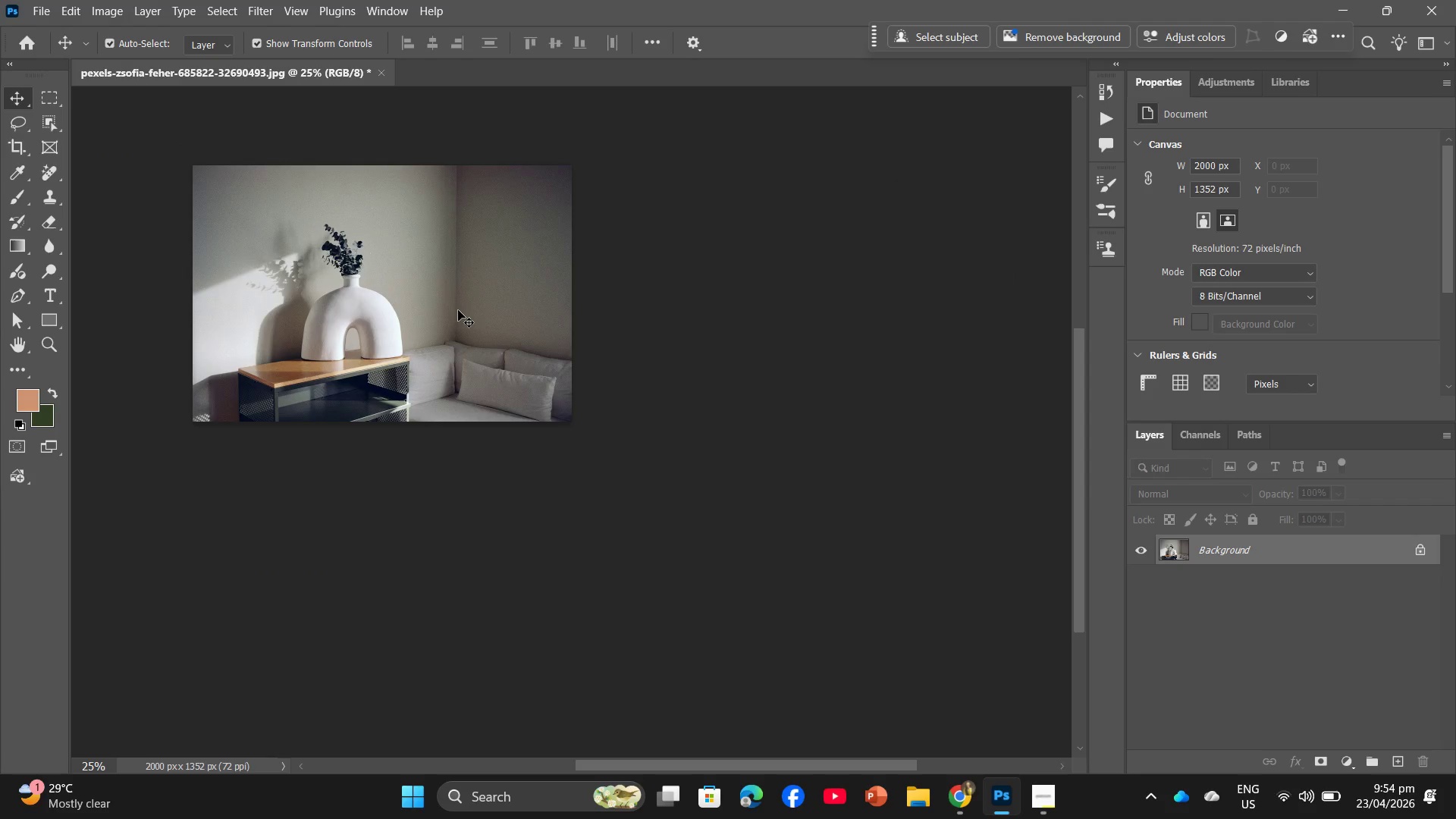 
hold_key(key=AltLeft, duration=4.83)
 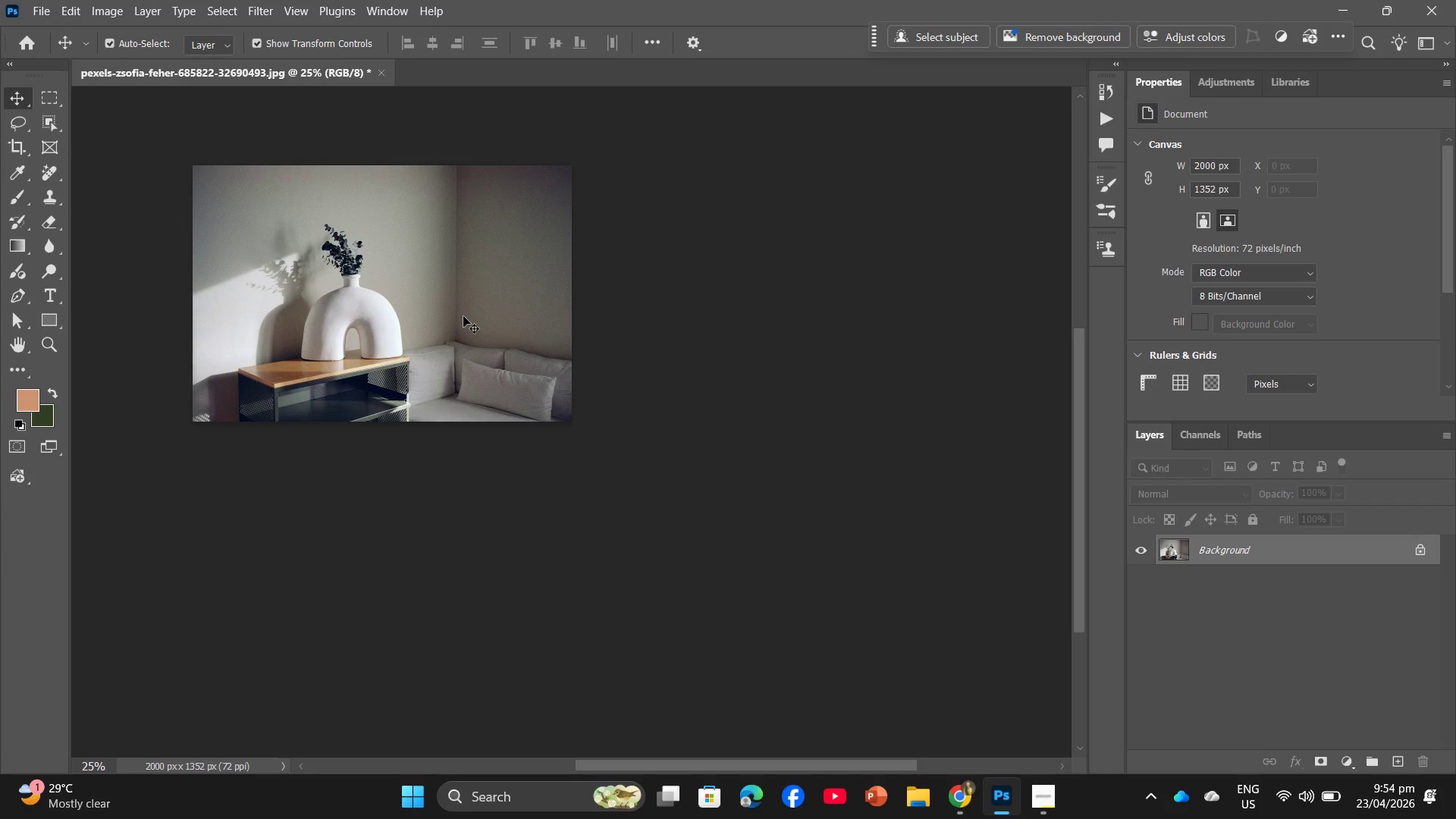 
hold_key(key=AltLeft, duration=0.36)
 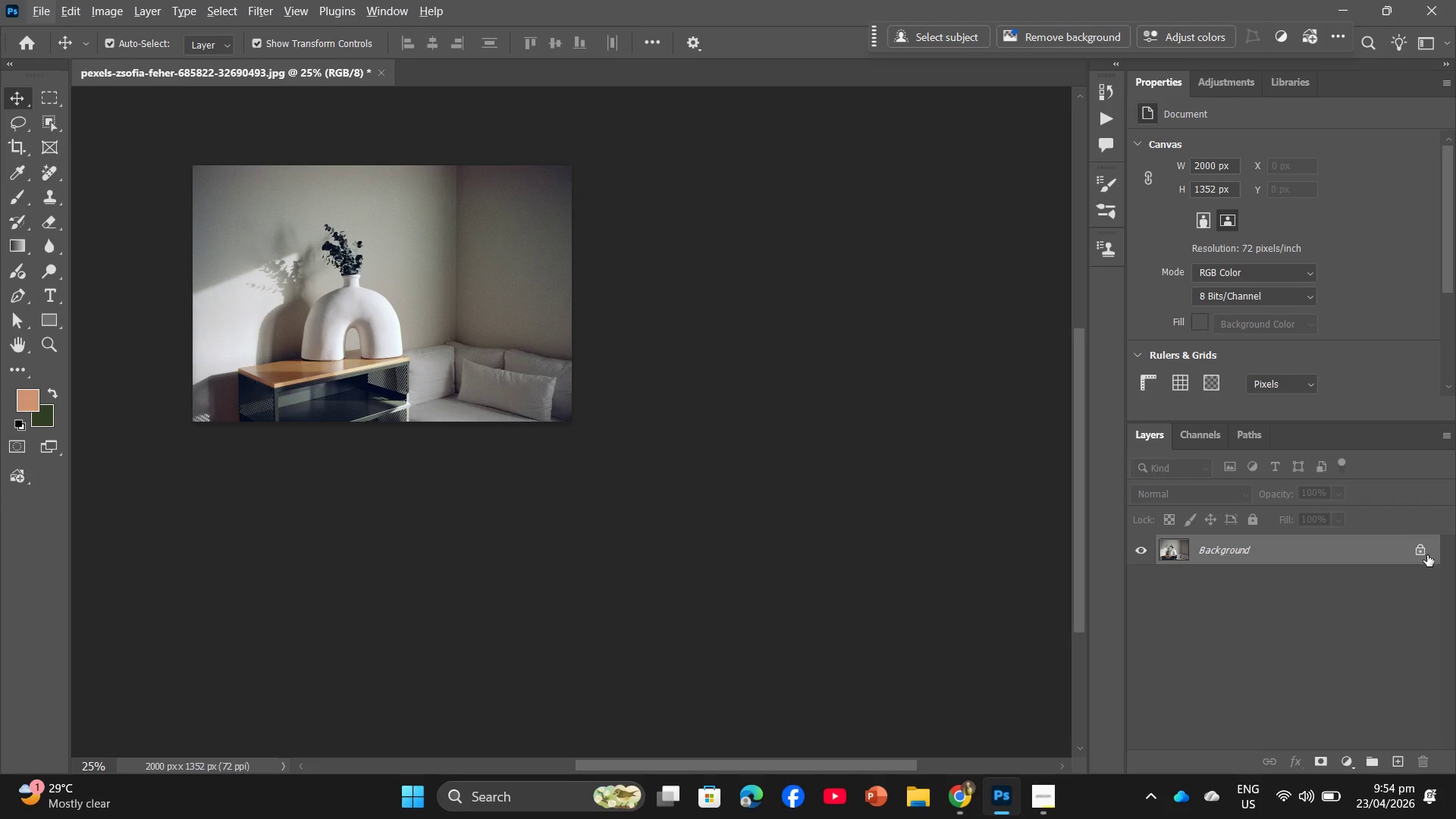 
left_click([1421, 551])
 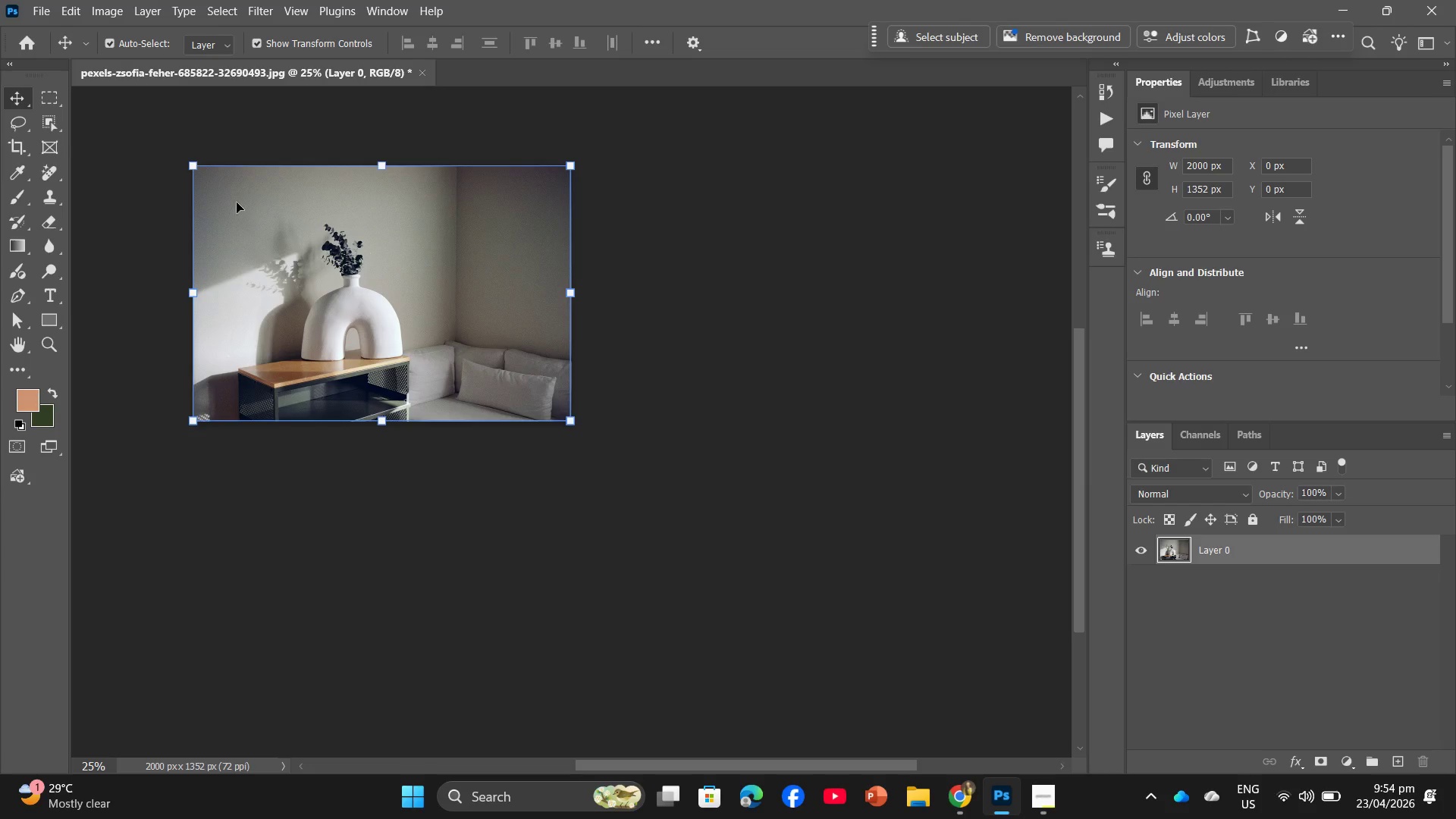 
hold_key(key=AltLeft, duration=2.61)
left_click_drag(start_coordinate=[390, 294], to_coordinate=[386, 290])
 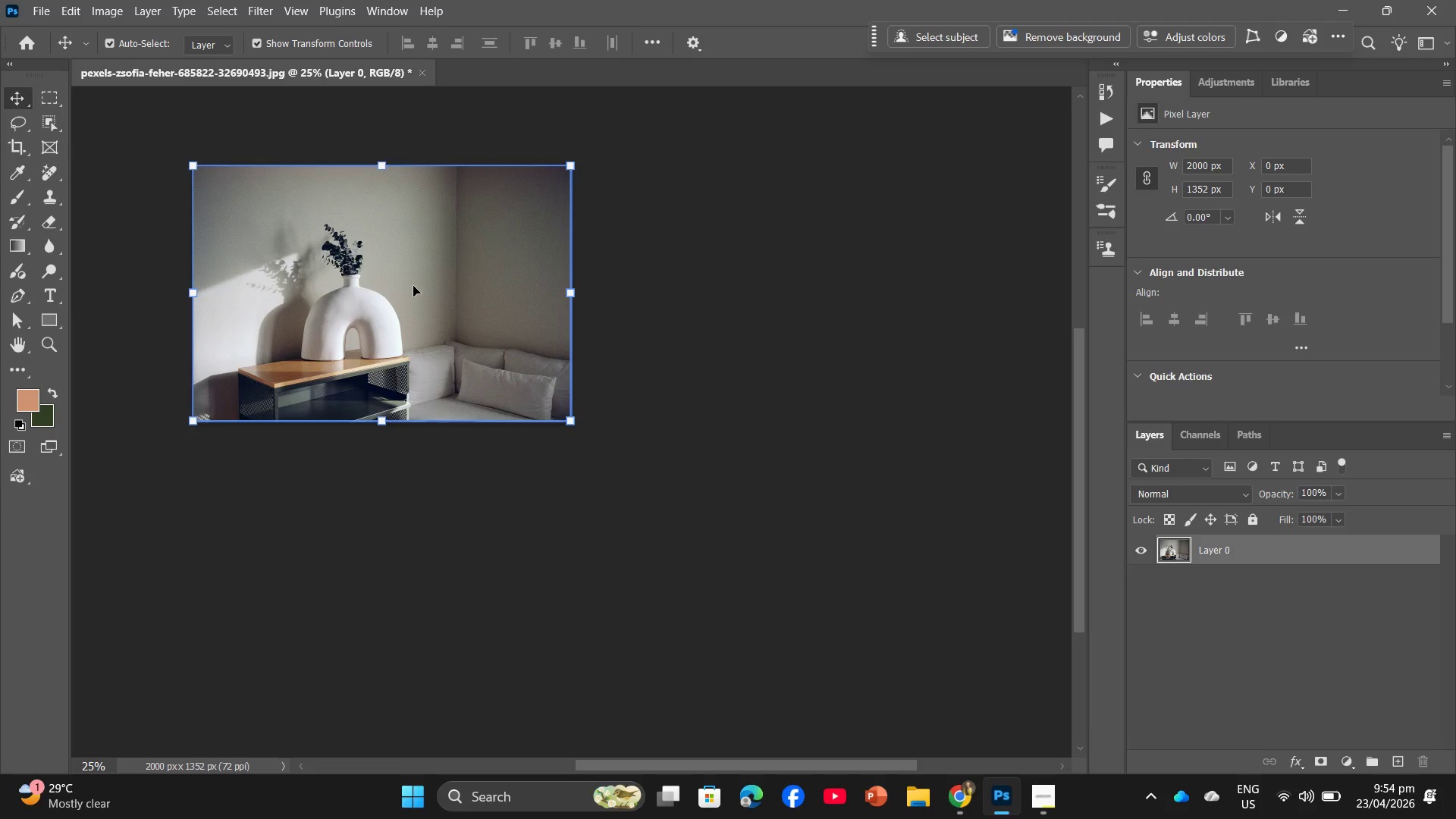 
hold_key(key=Space, duration=1.17)
 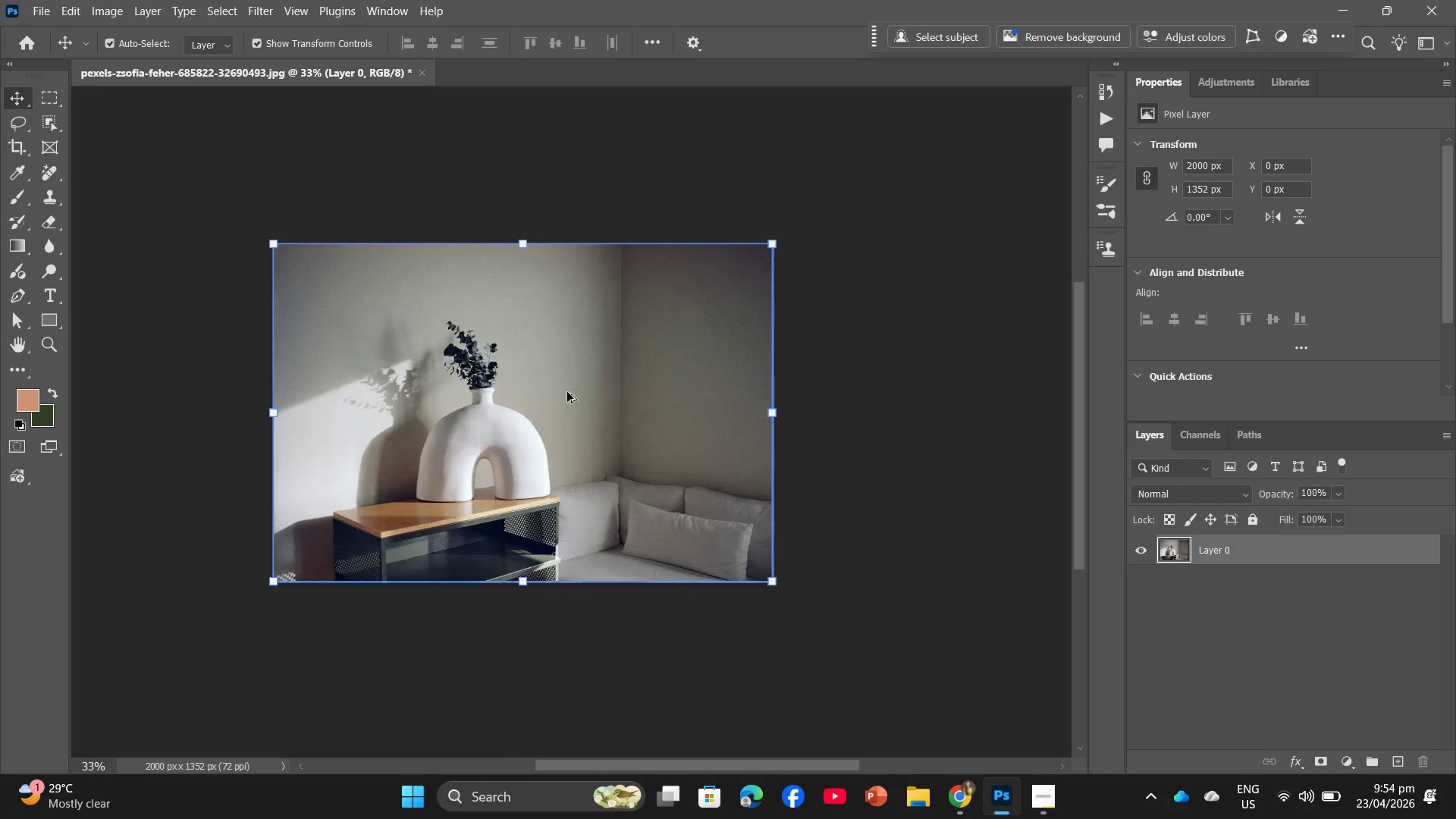 
left_click_drag(start_coordinate=[414, 286], to_coordinate=[574, 402])
 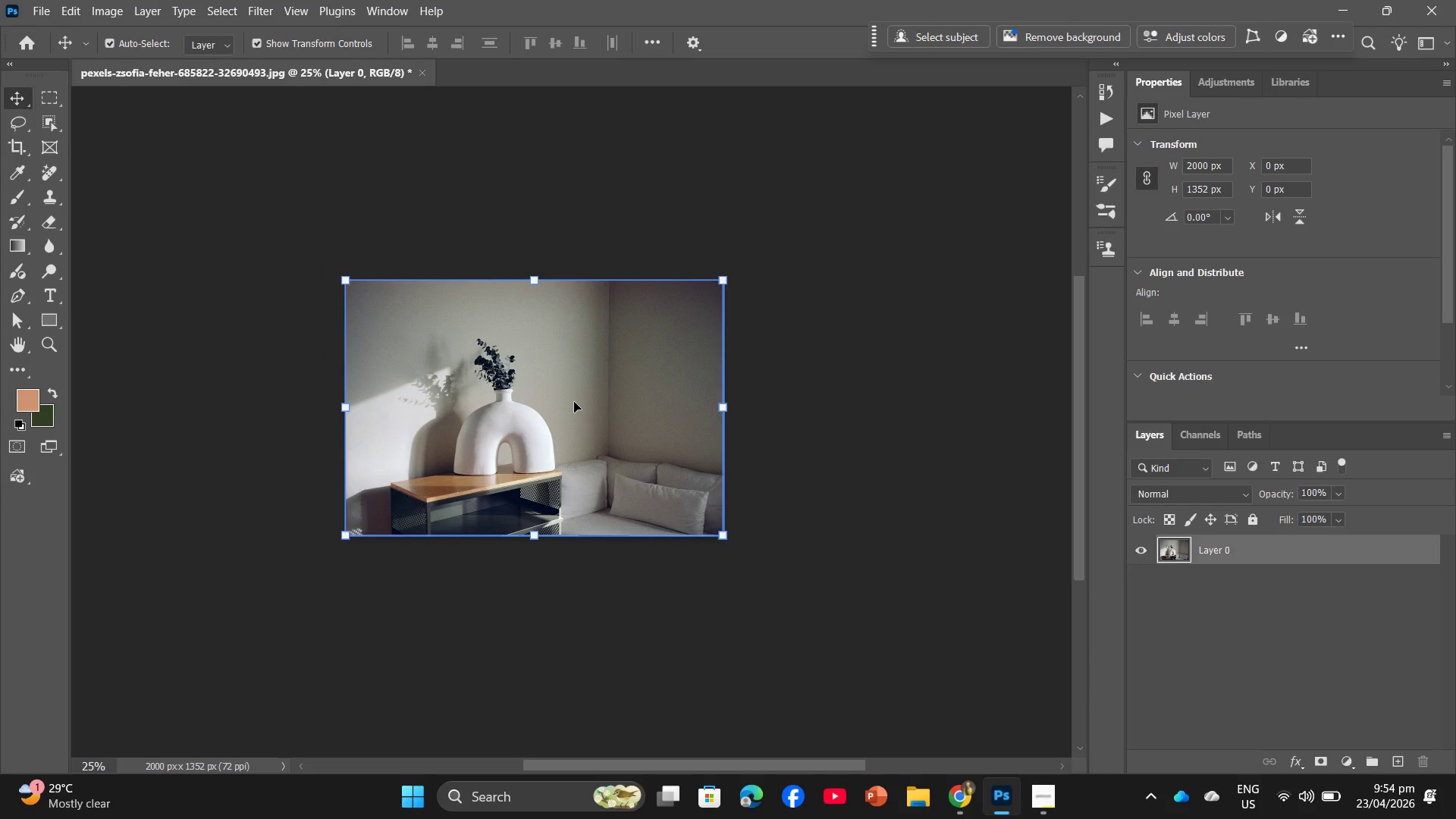 
hold_key(key=AltLeft, duration=1.09)
scroll: coordinate [573, 397], scroll_direction: up, amount: 8.0
 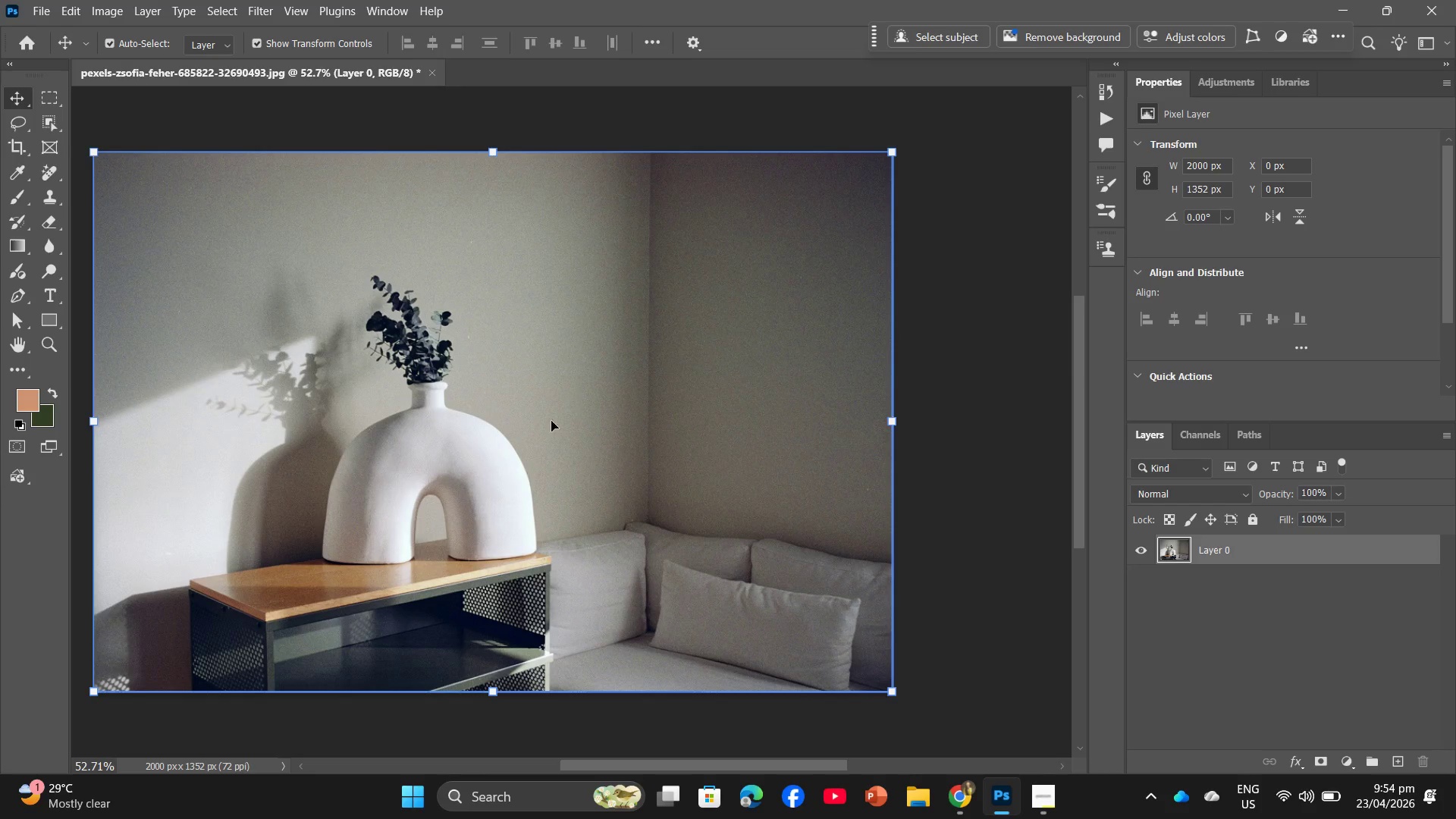 
hold_key(key=Space, duration=0.89)
 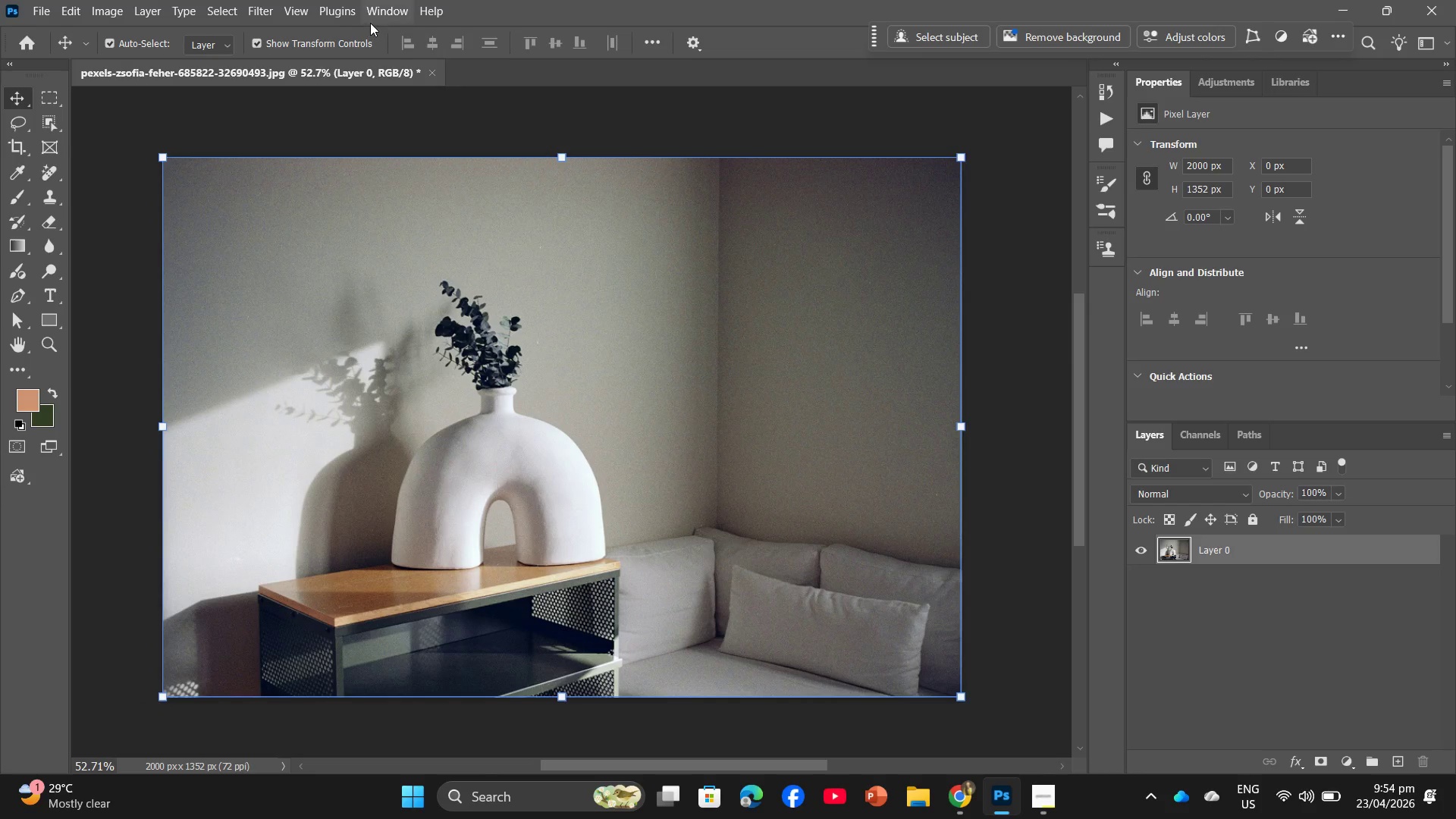 
left_click_drag(start_coordinate=[530, 426], to_coordinate=[599, 431])
 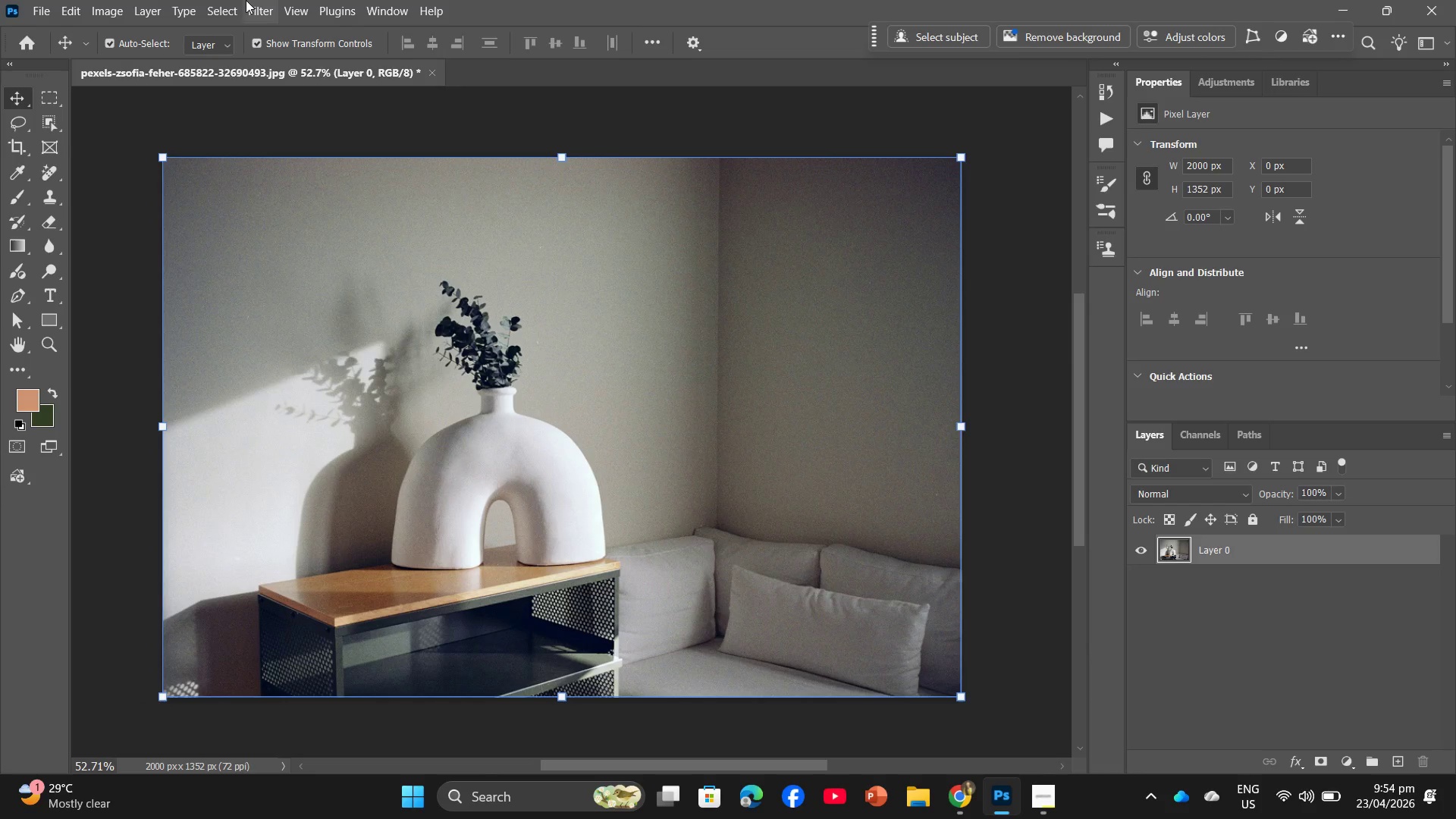 
left_click([246, 0])
 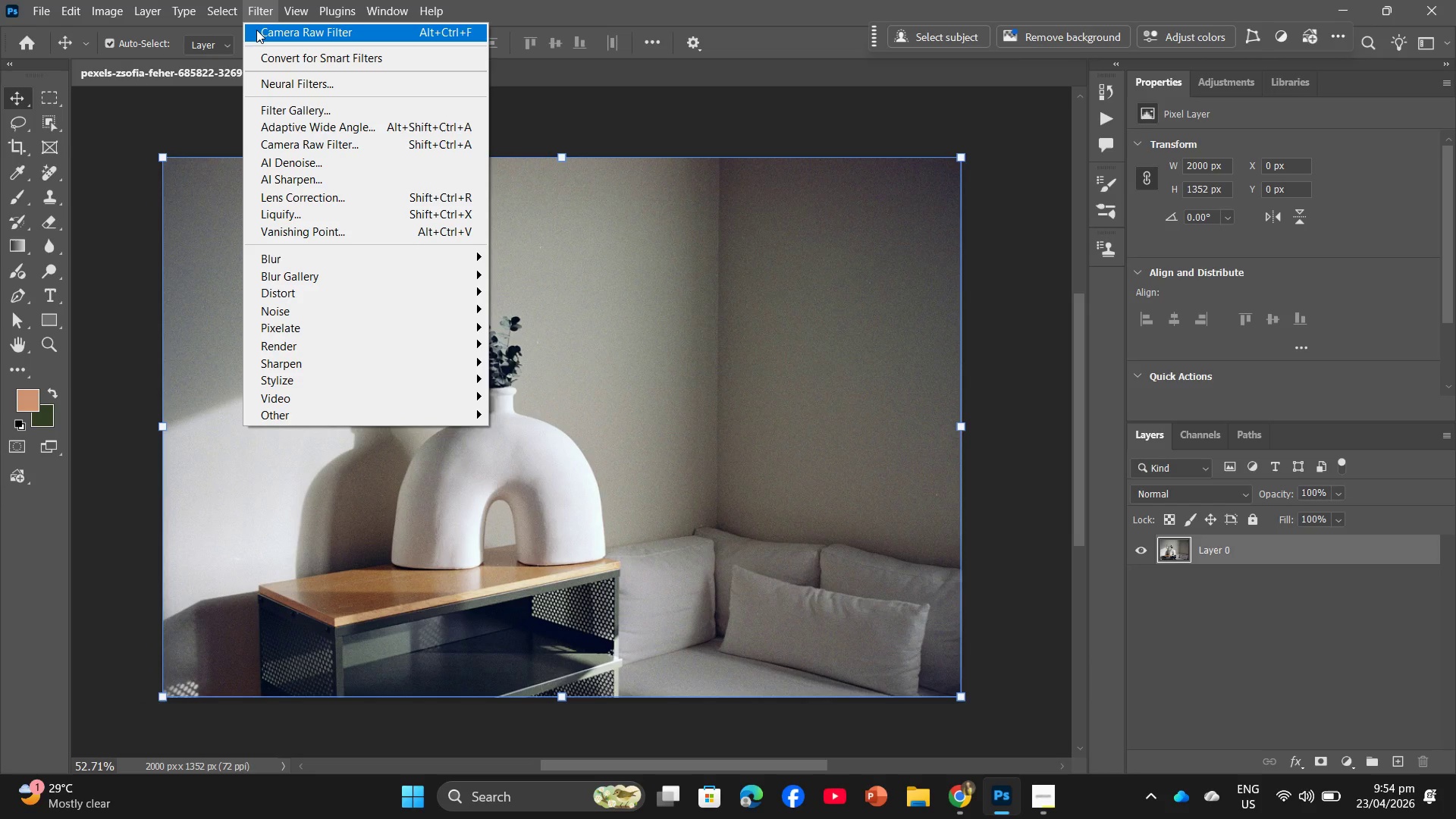 
left_click([256, 30])
 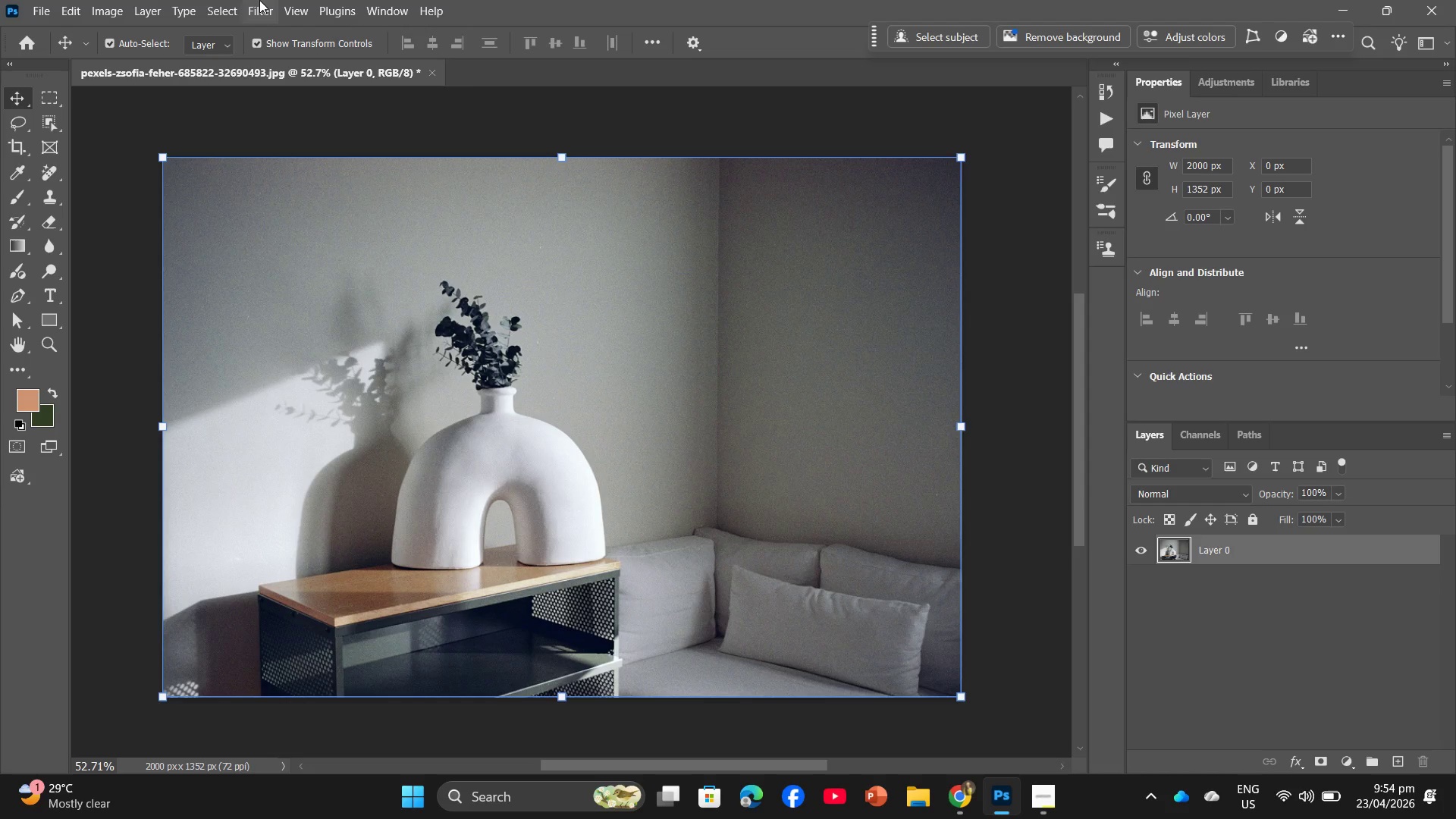 
wait(11.38)
 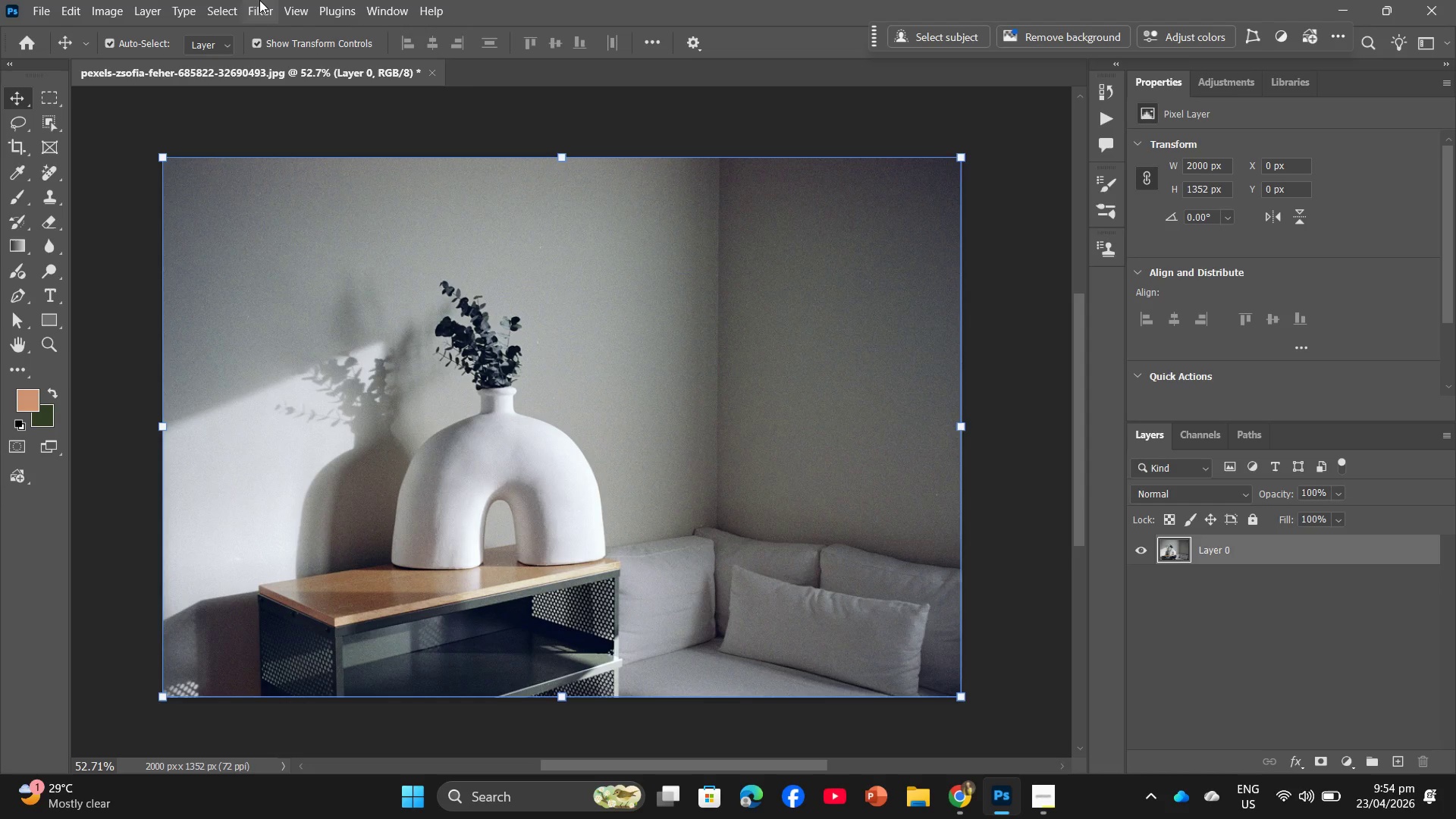 
left_click([258, 0])
 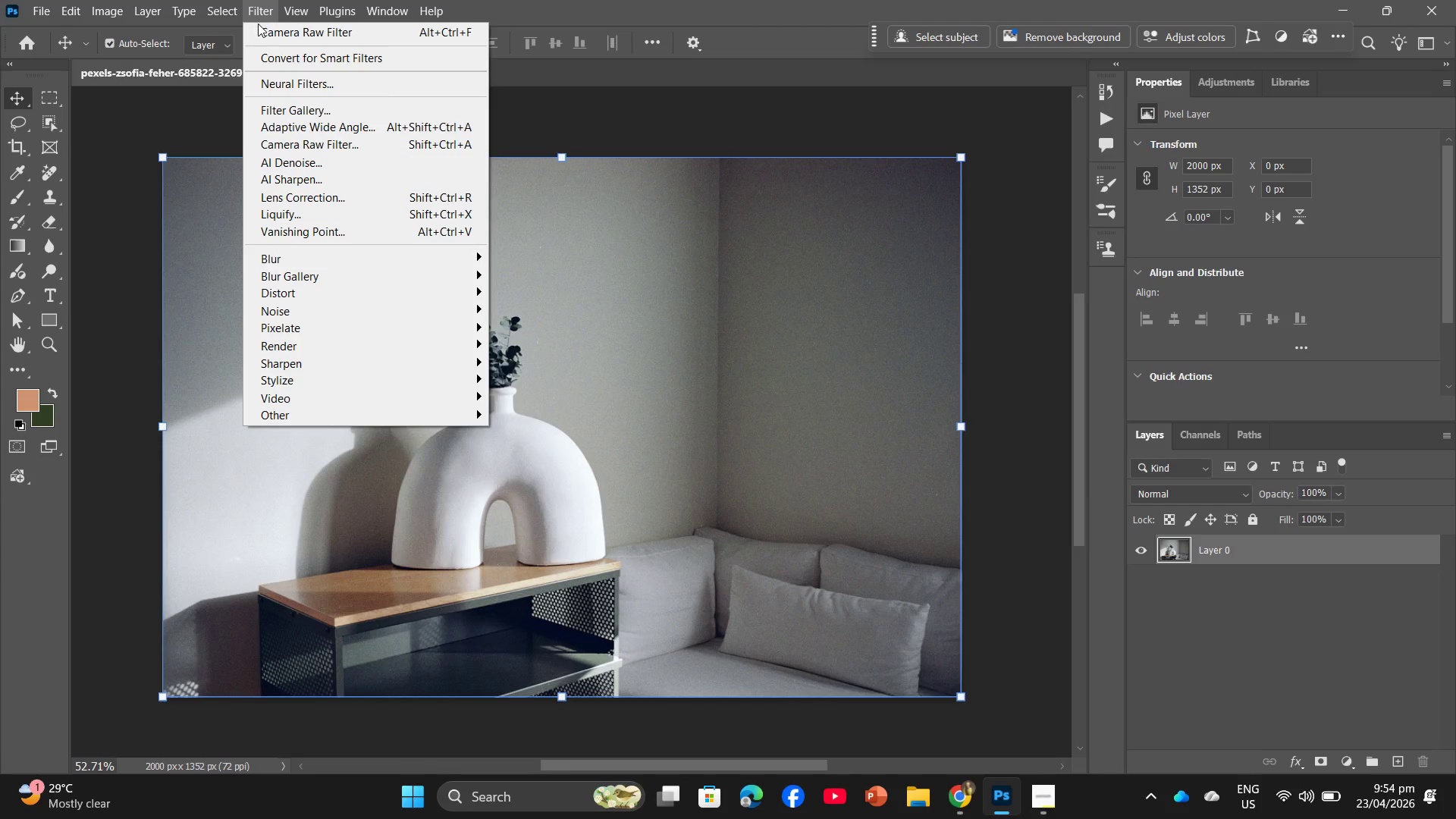 
left_click([259, 36])
 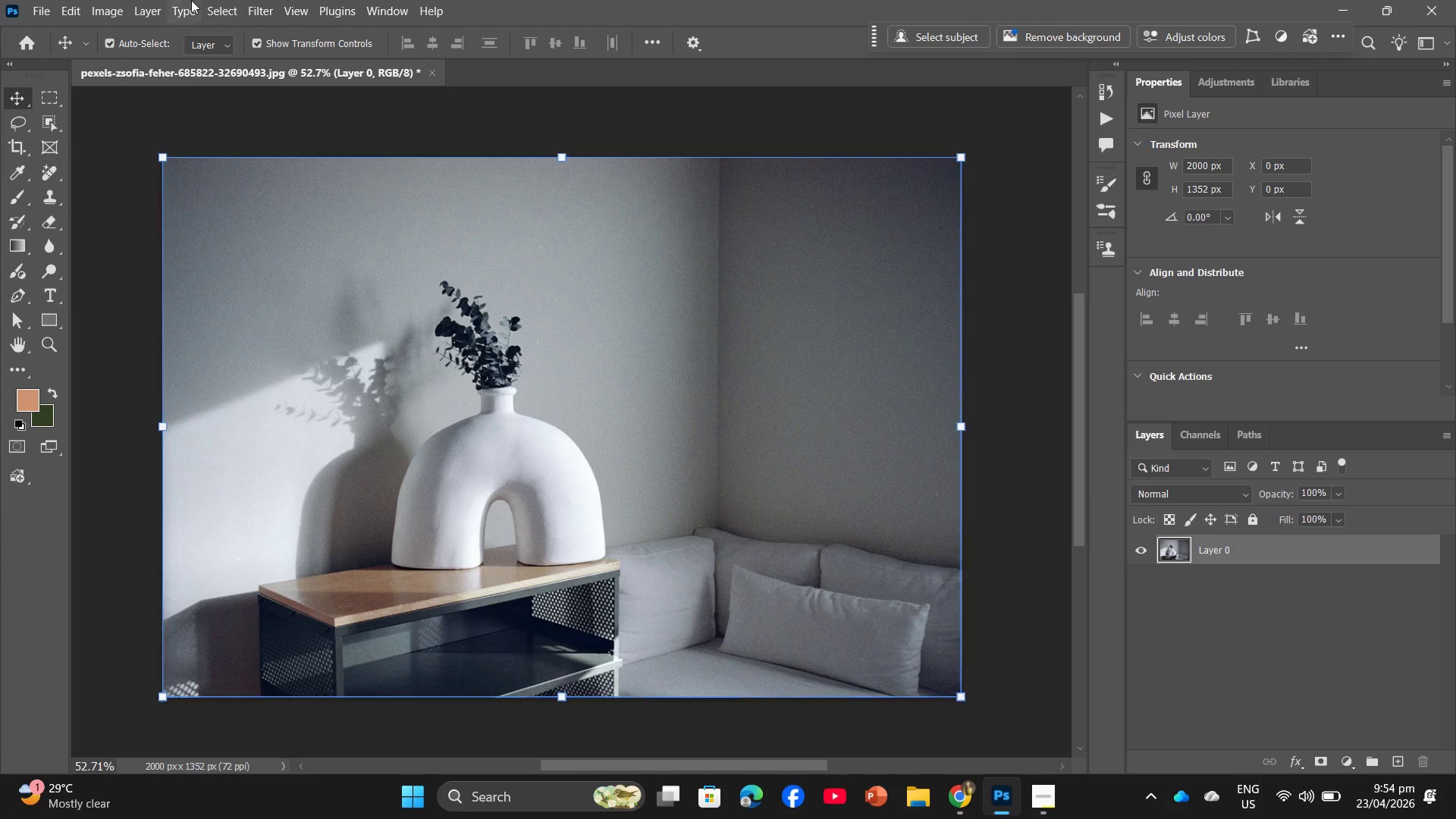 
wait(6.58)
 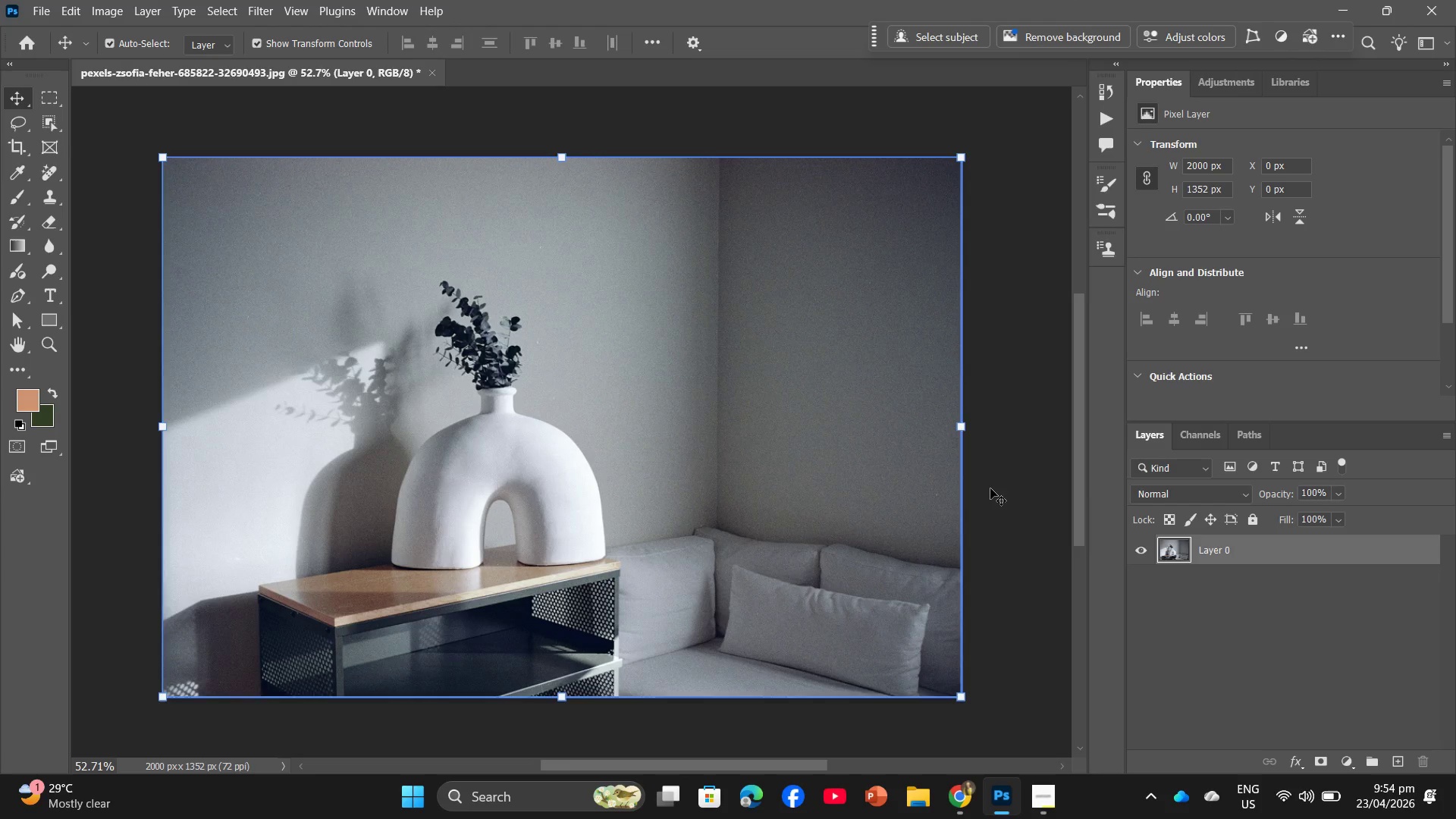 
left_click([1225, 558])
 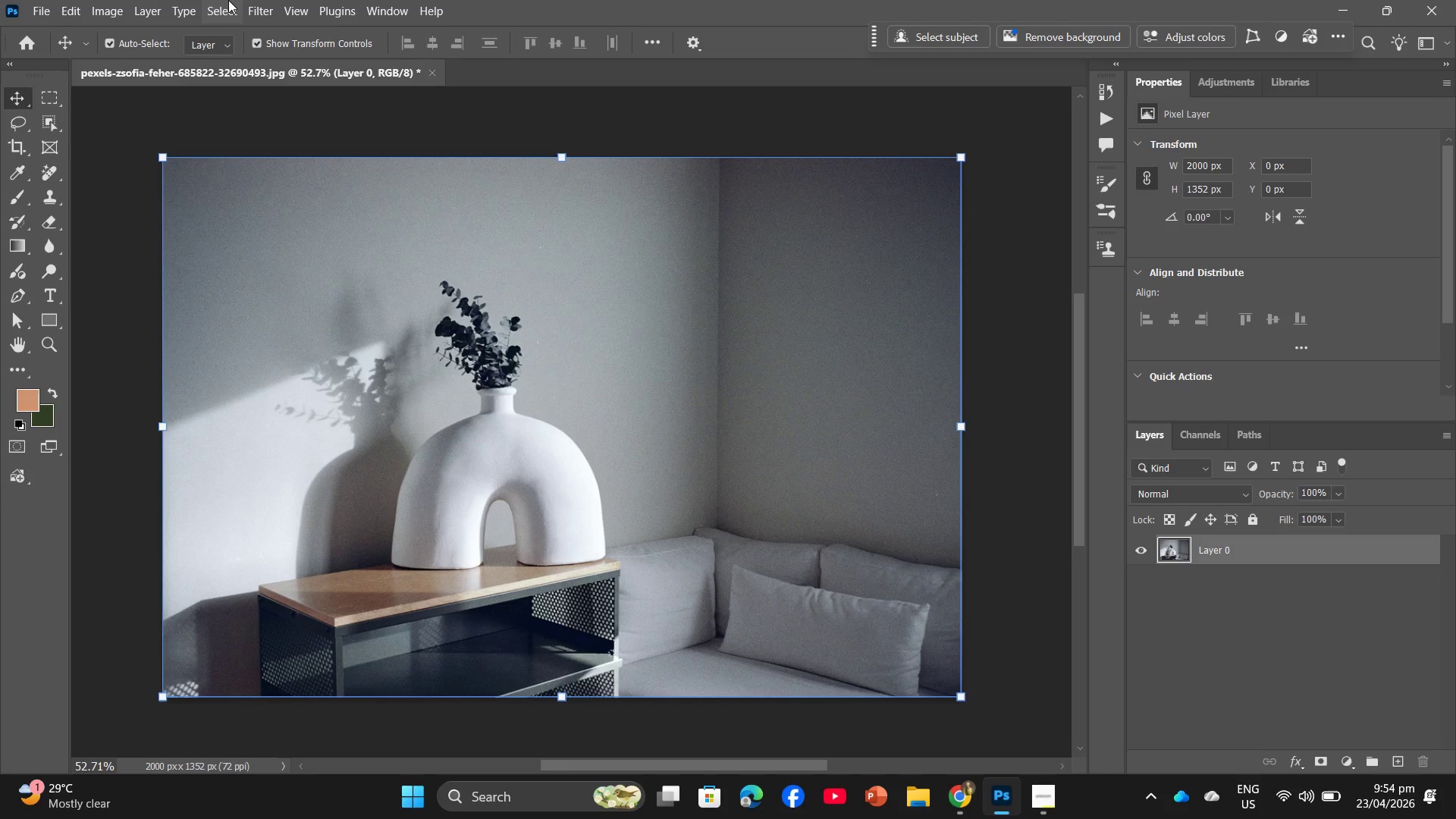 
left_click([249, 0])
 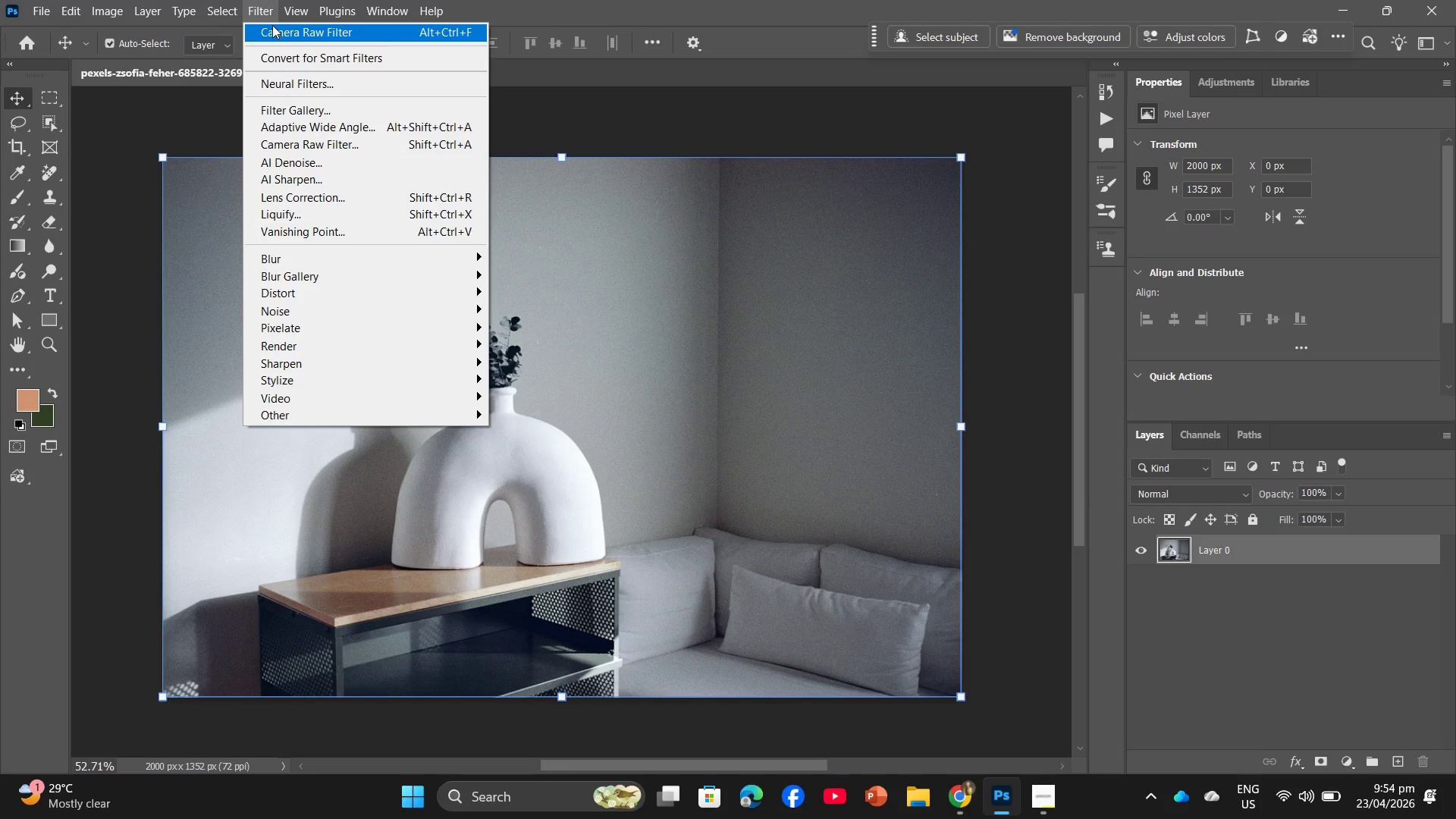 
left_click([272, 25])
 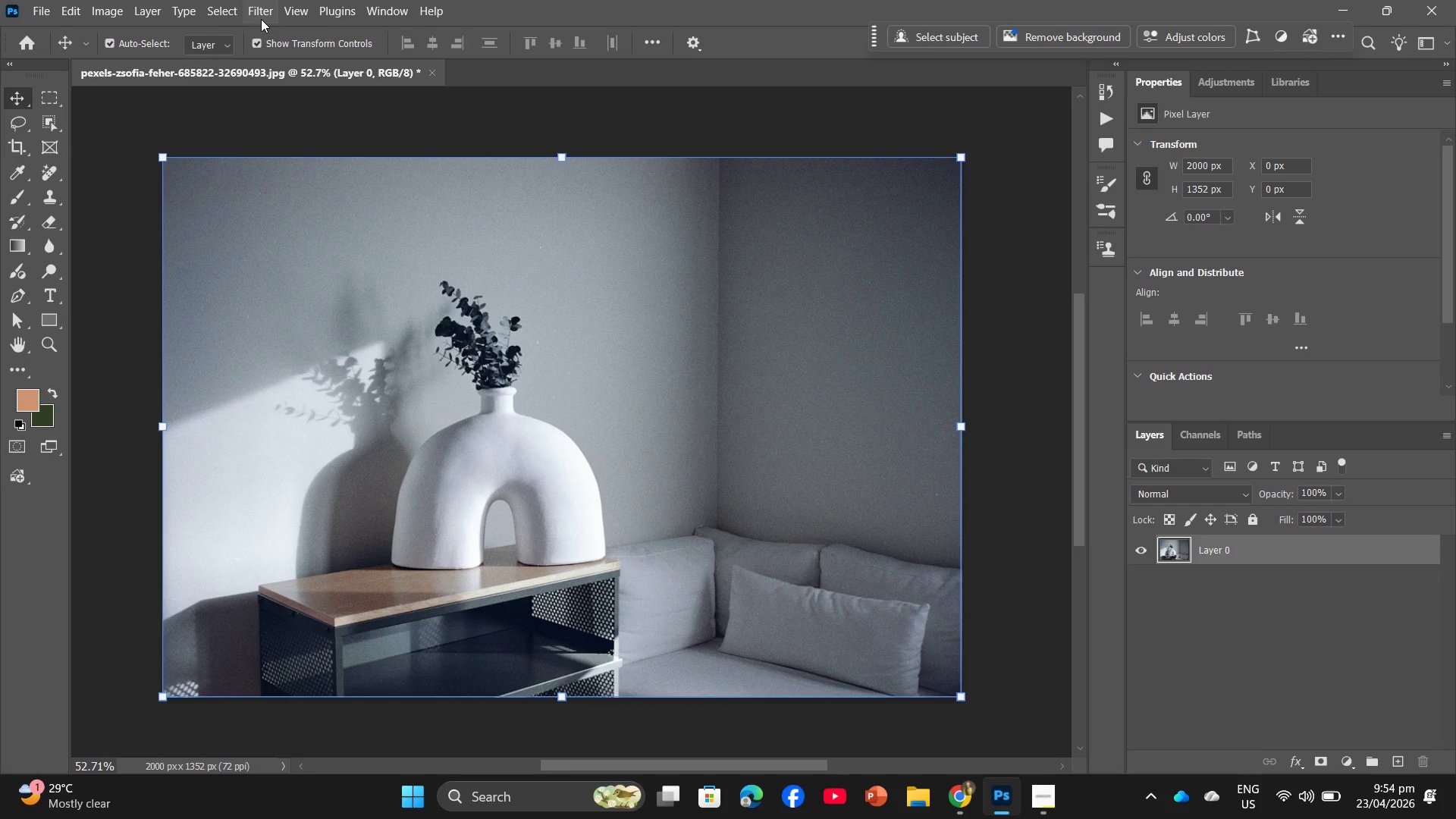 
left_click([261, 19])
 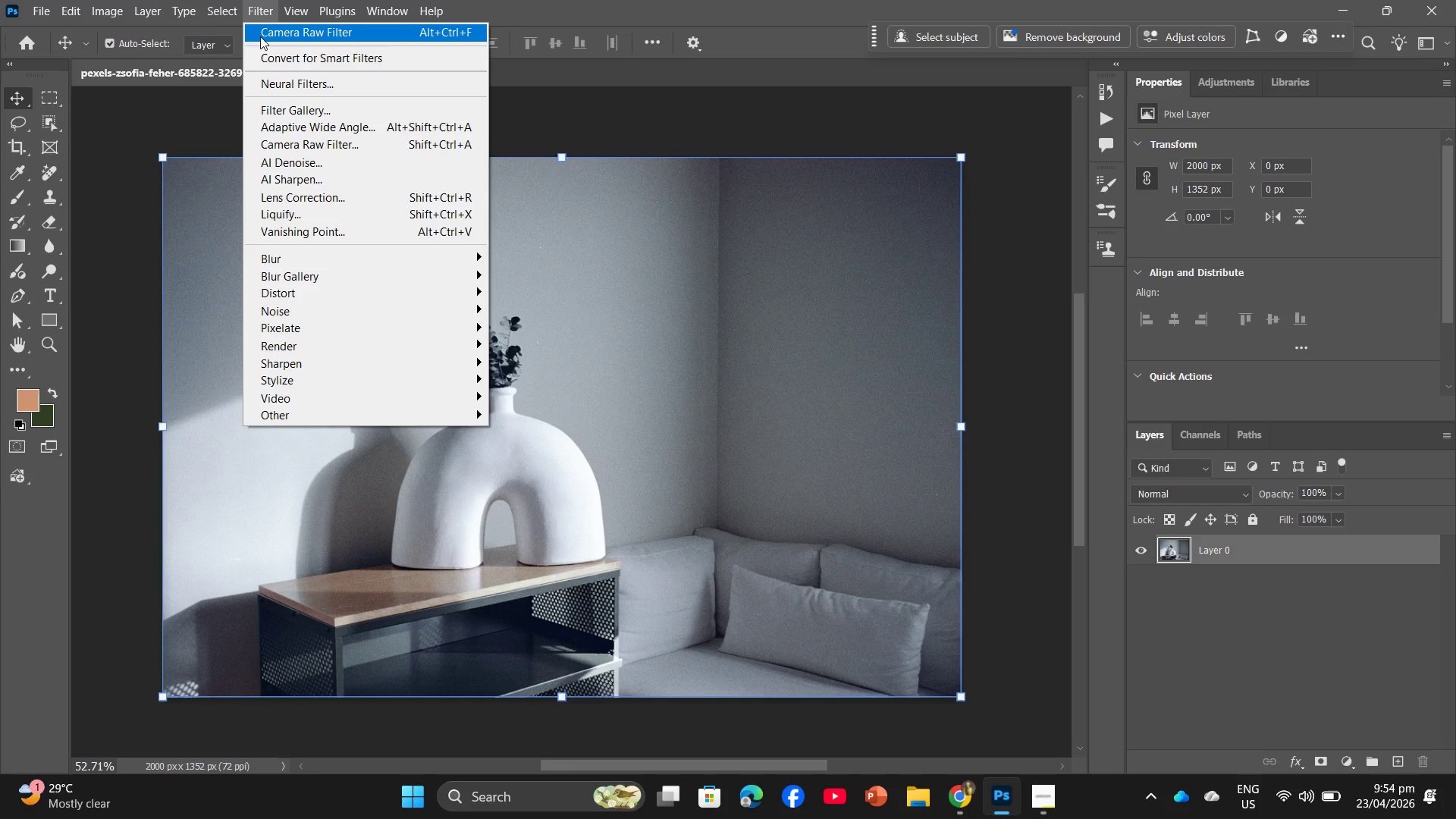 
left_click([260, 36])
 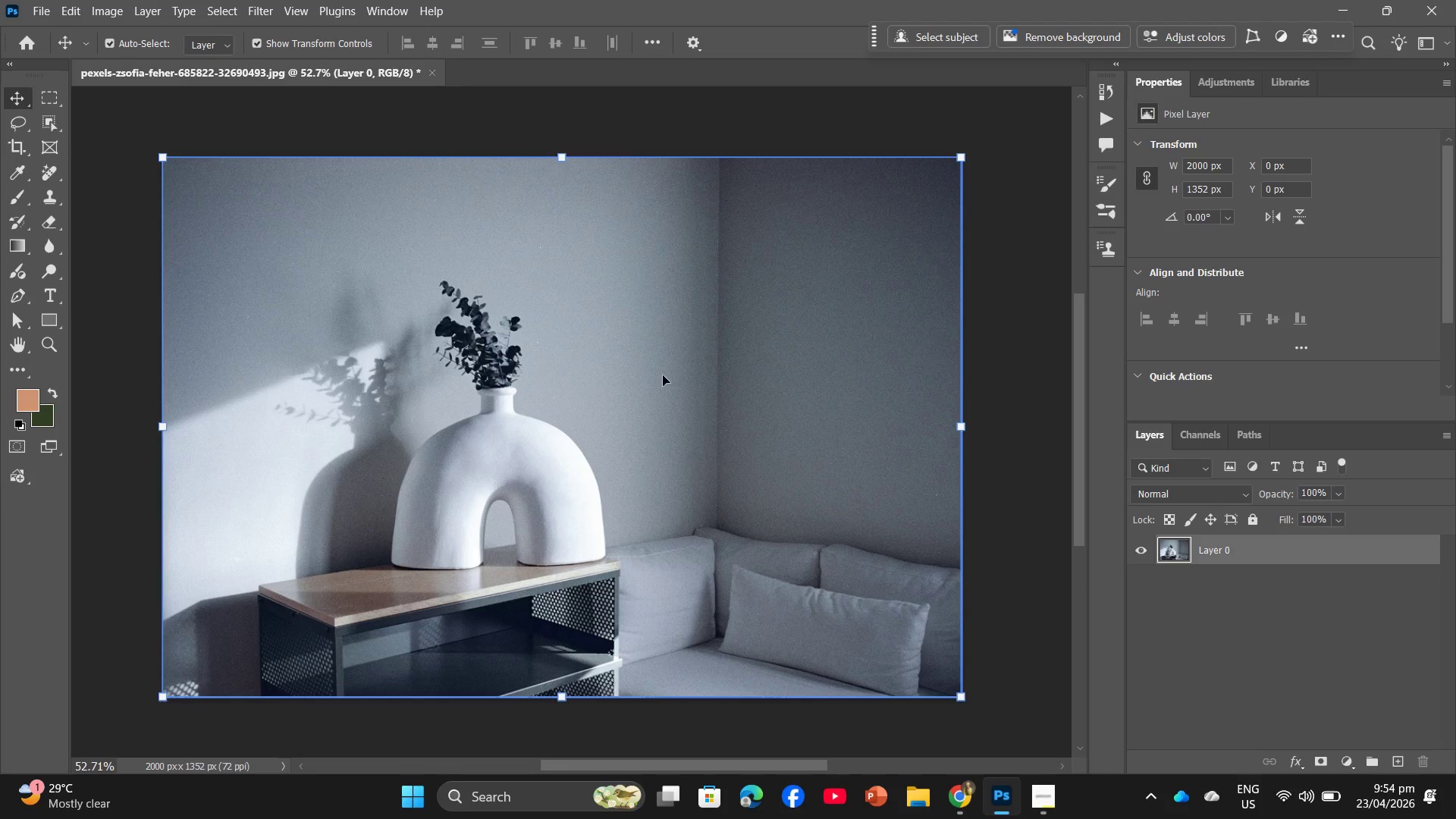 
key(Control+Z)
 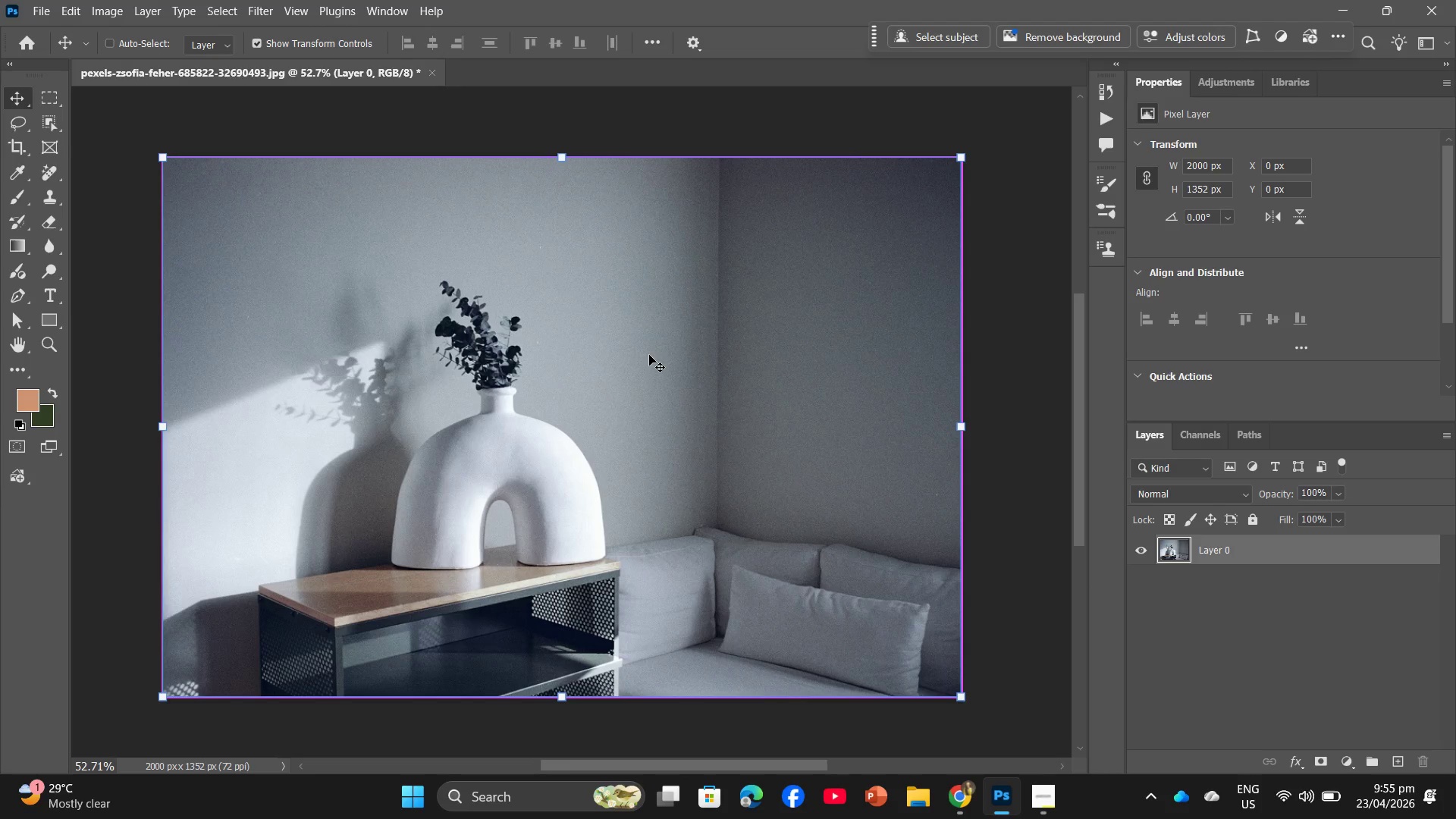 
key(Control+Z)
 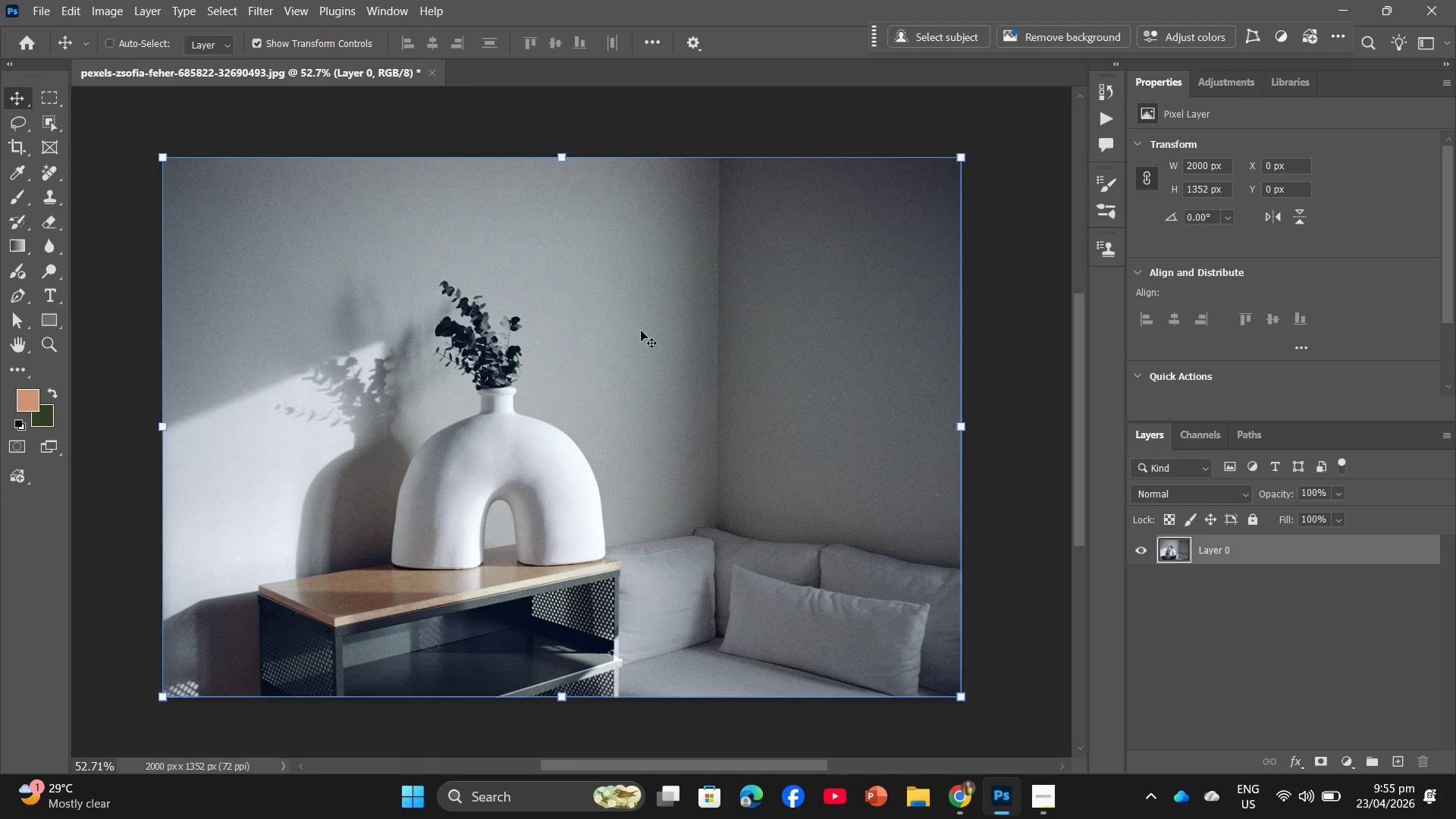 
key(Control+Z)
 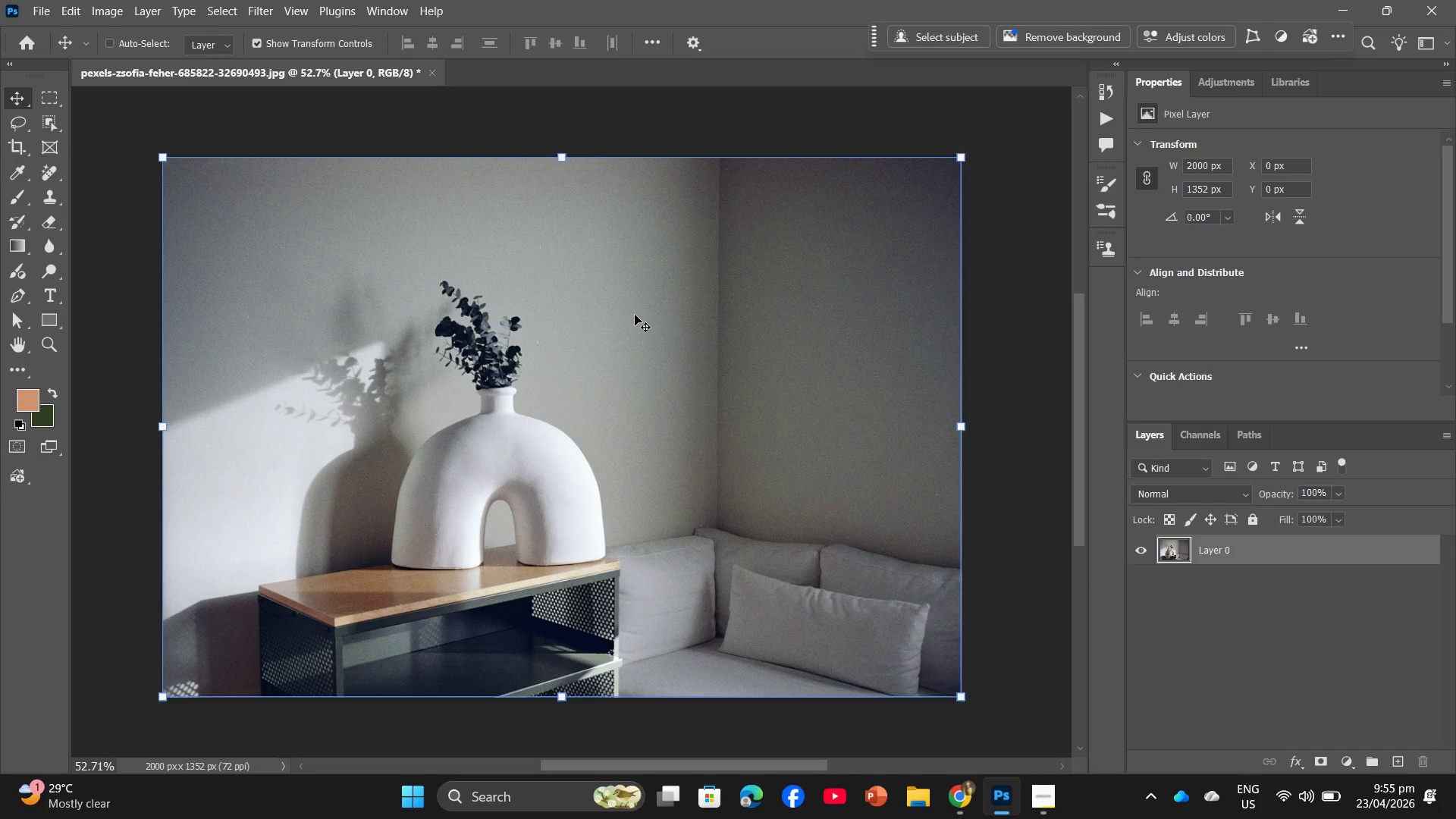 
key(Control+Z)
 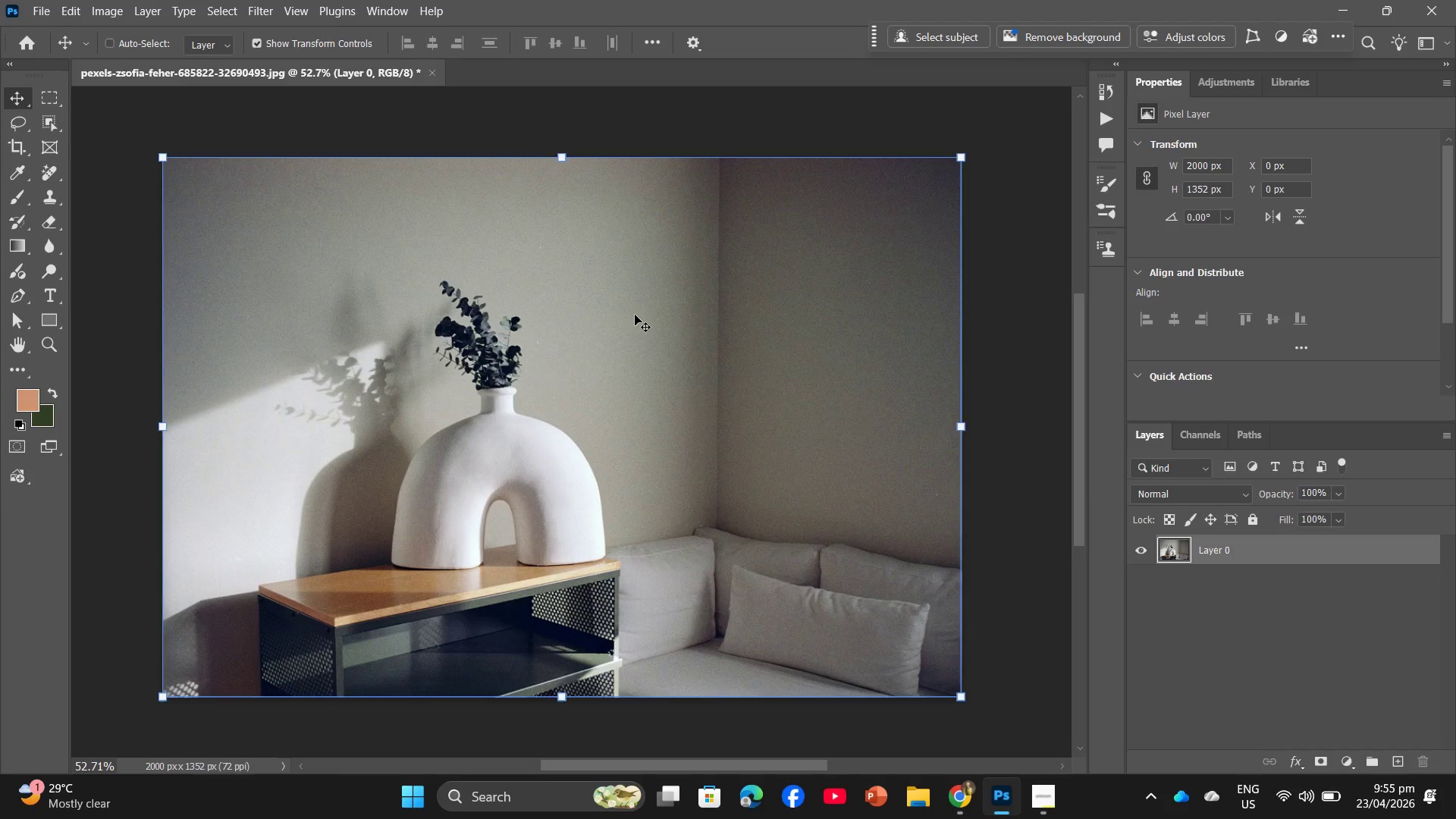 
key(Control+Z)
 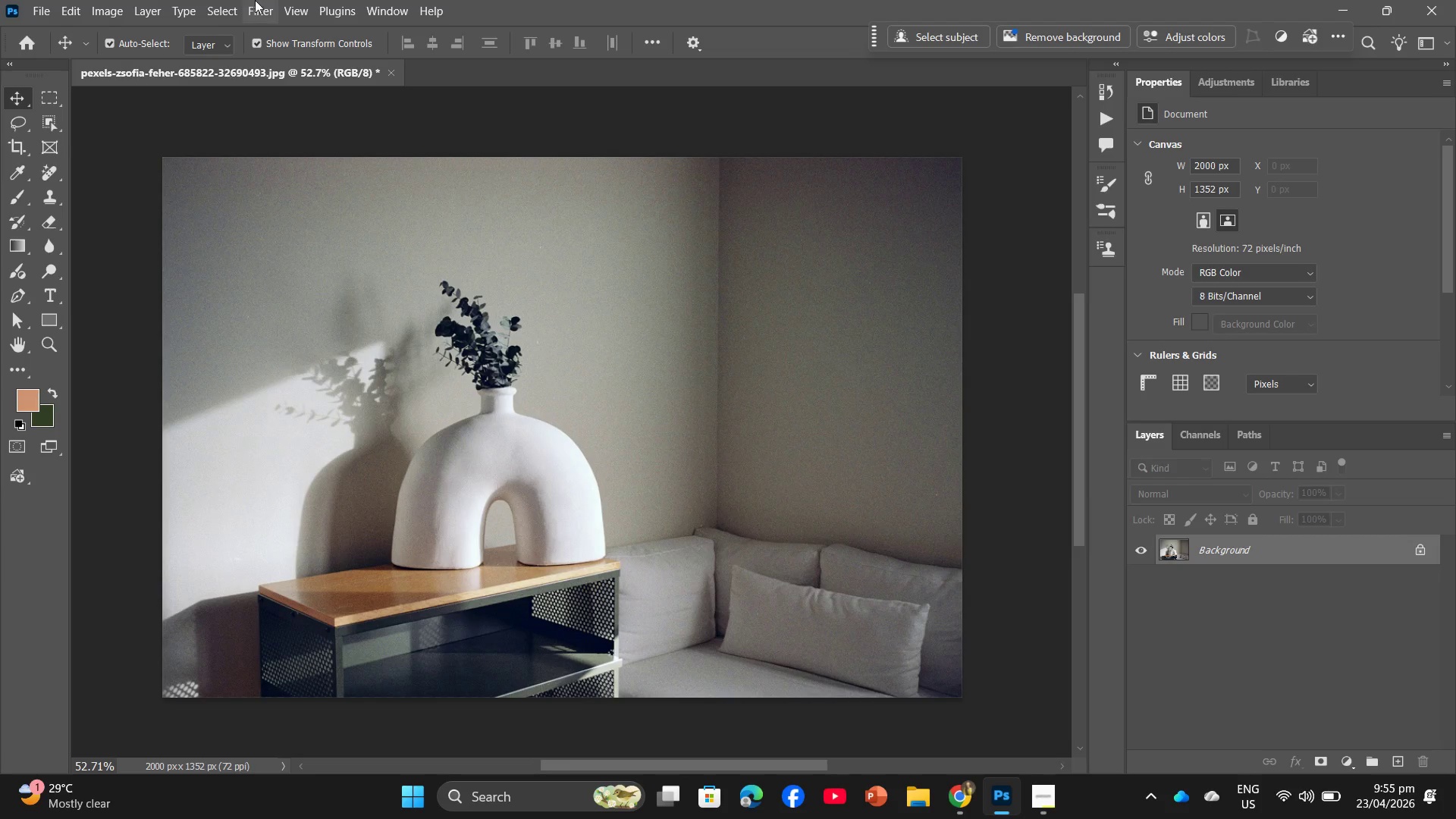 
left_click([253, 0])
 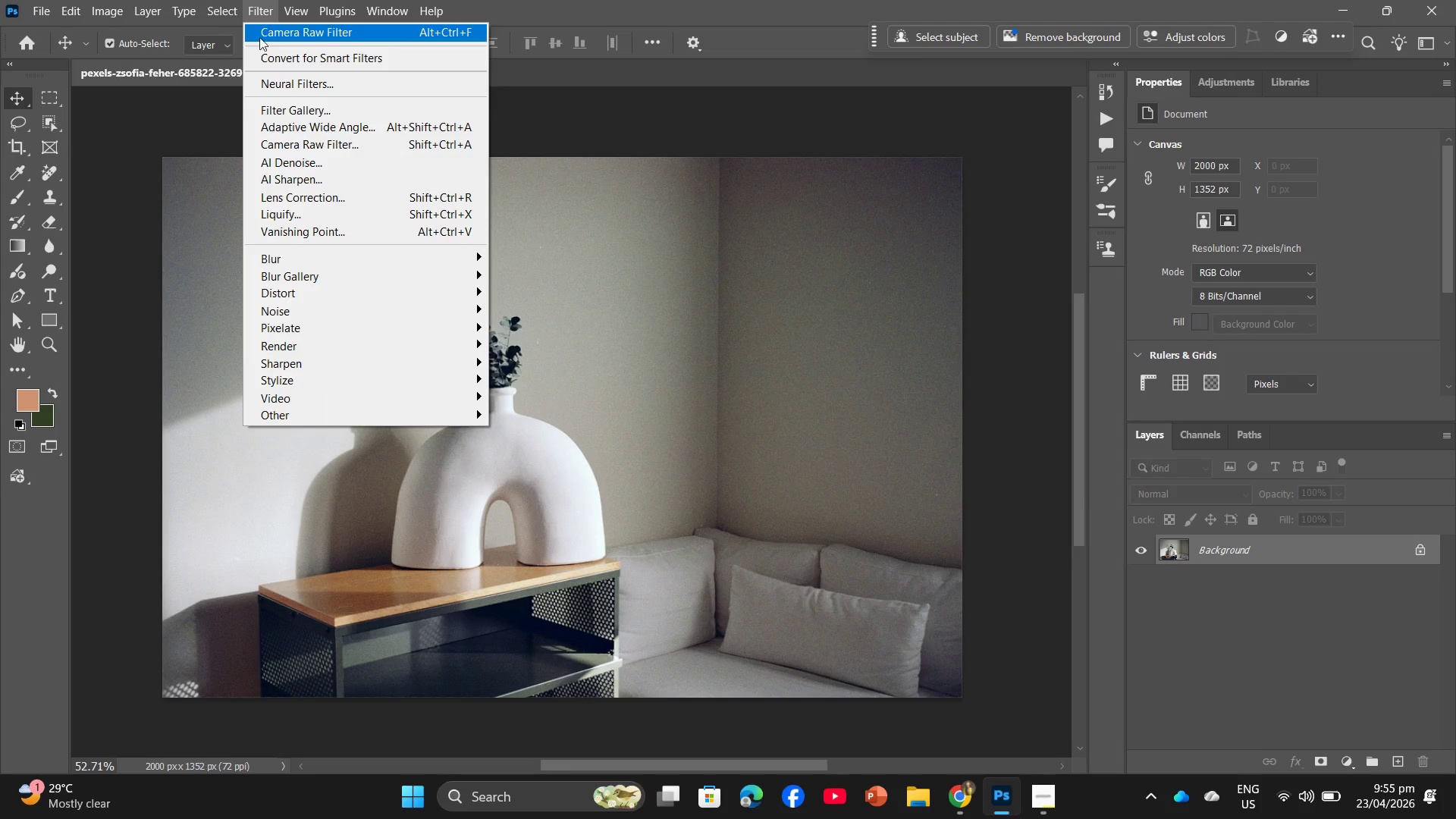 
left_click([262, 32])
 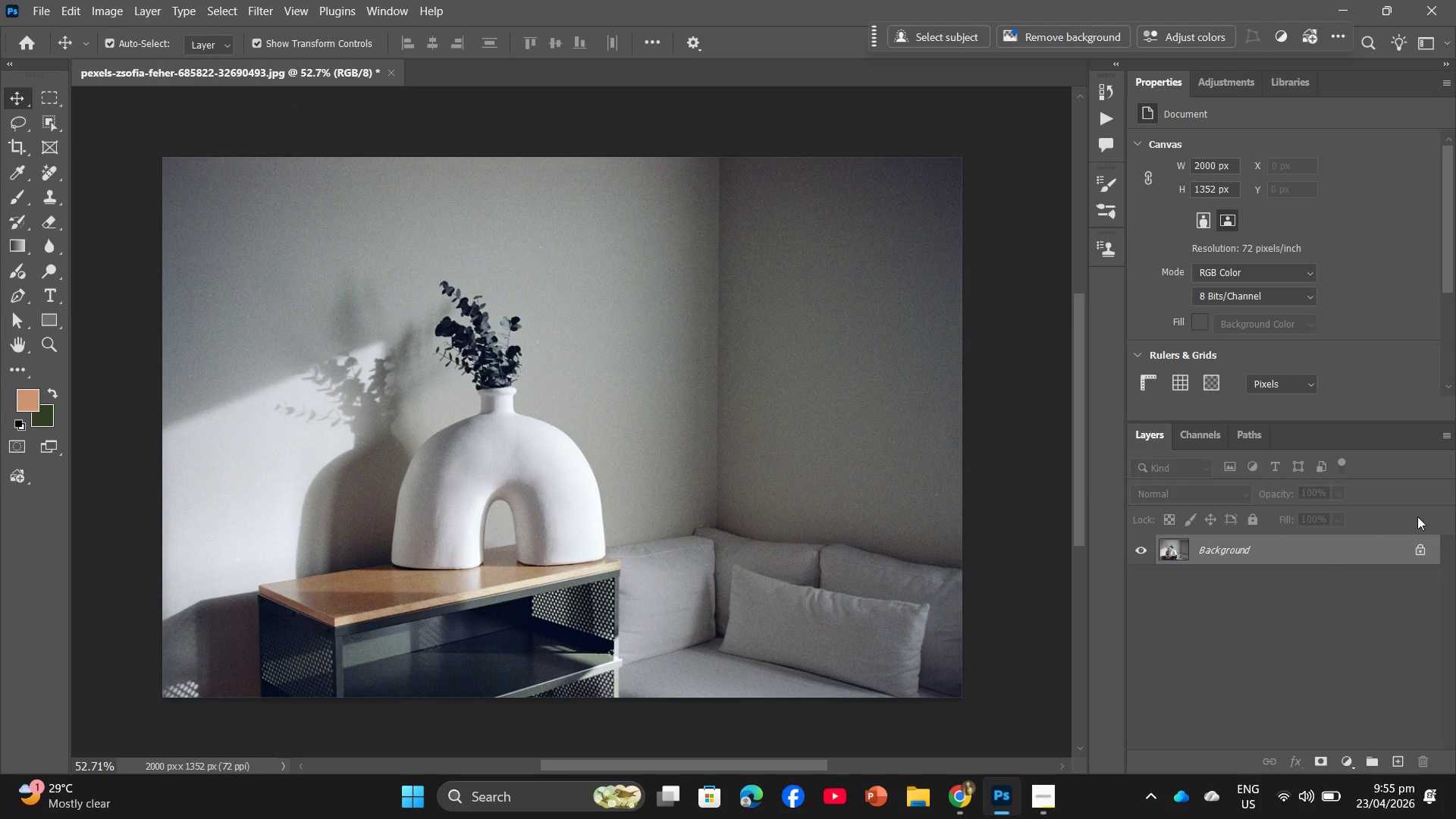 
left_click([1417, 553])
 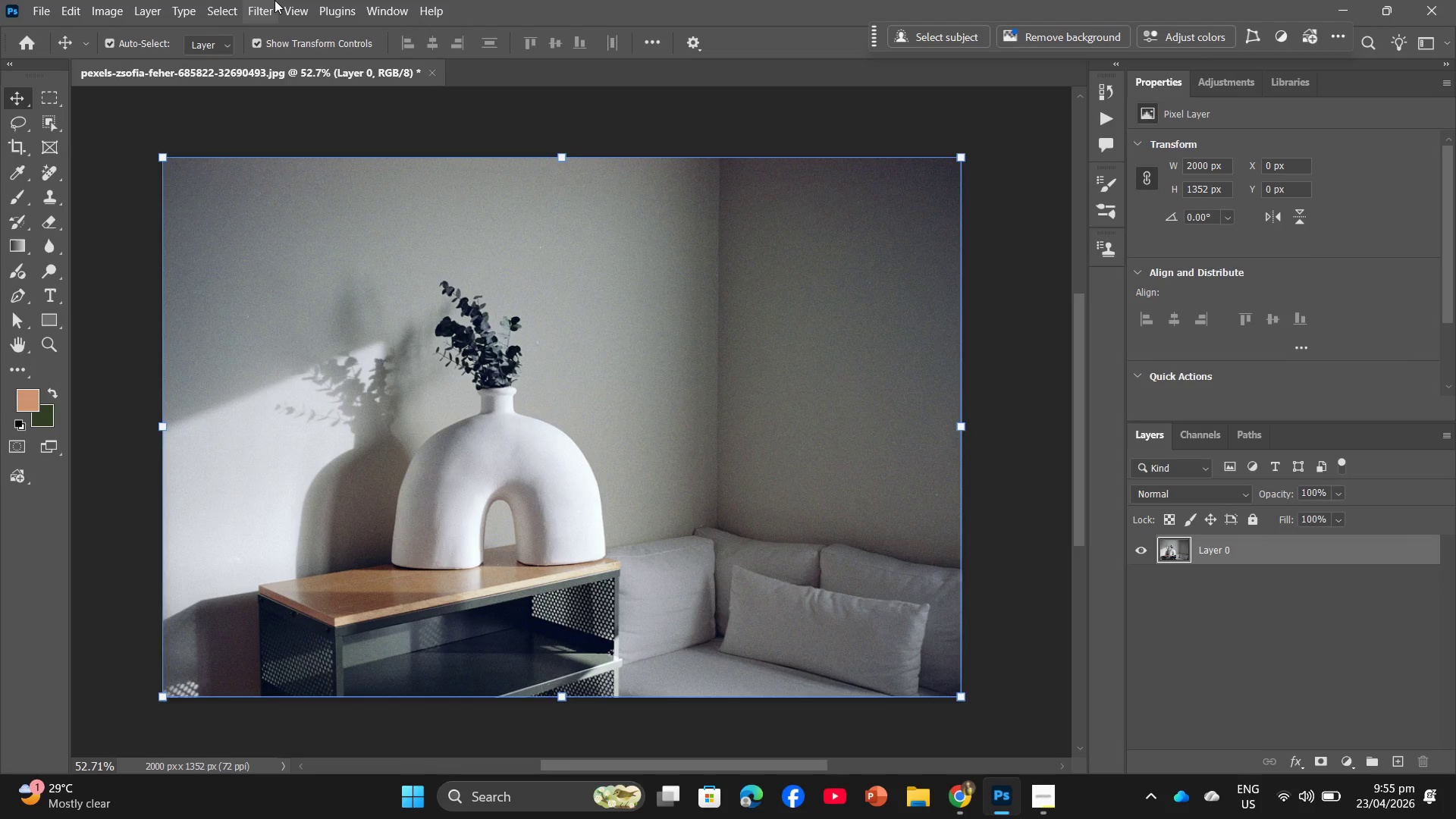 
left_click([275, 0])
 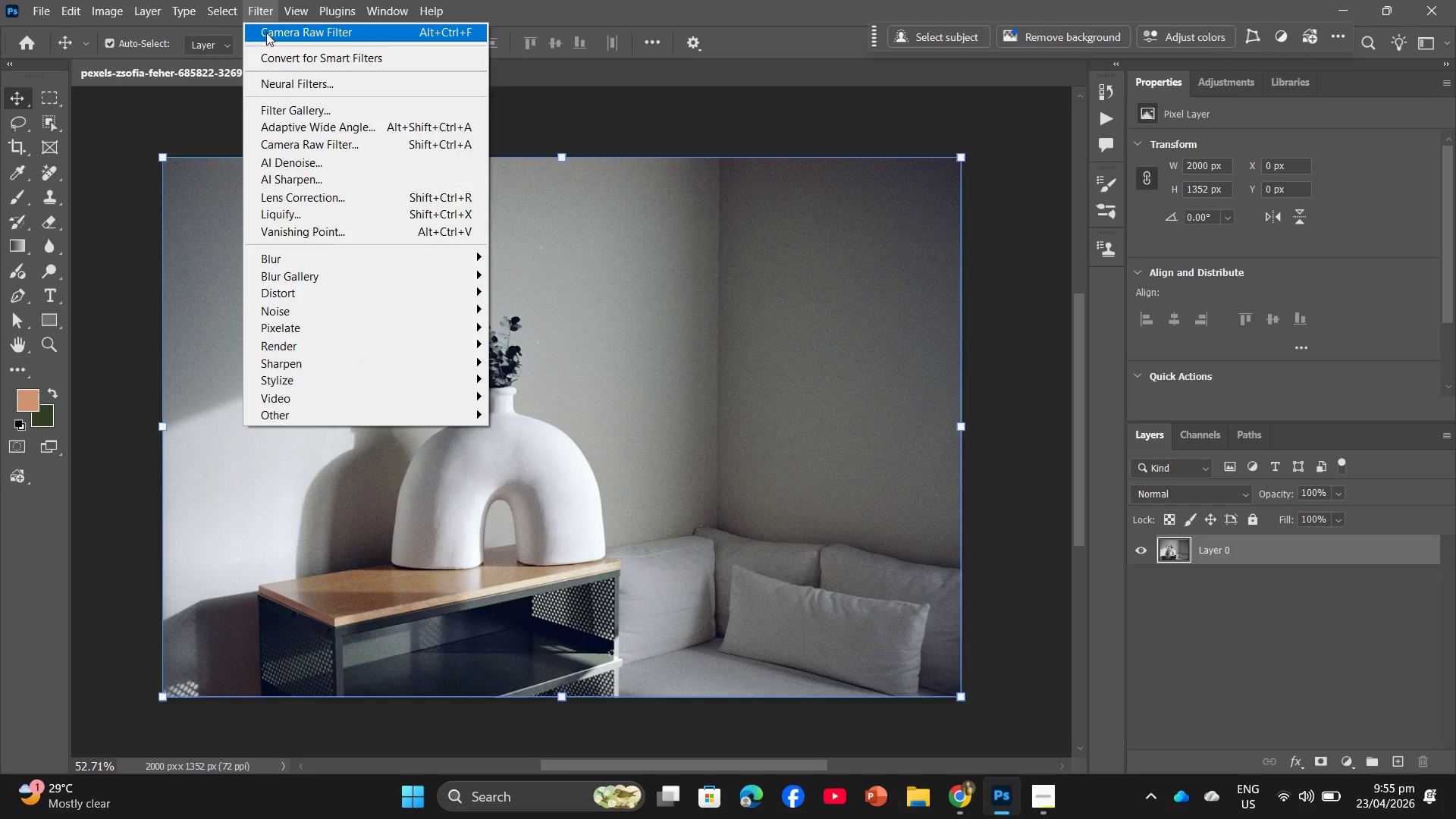 
left_click([266, 33])
 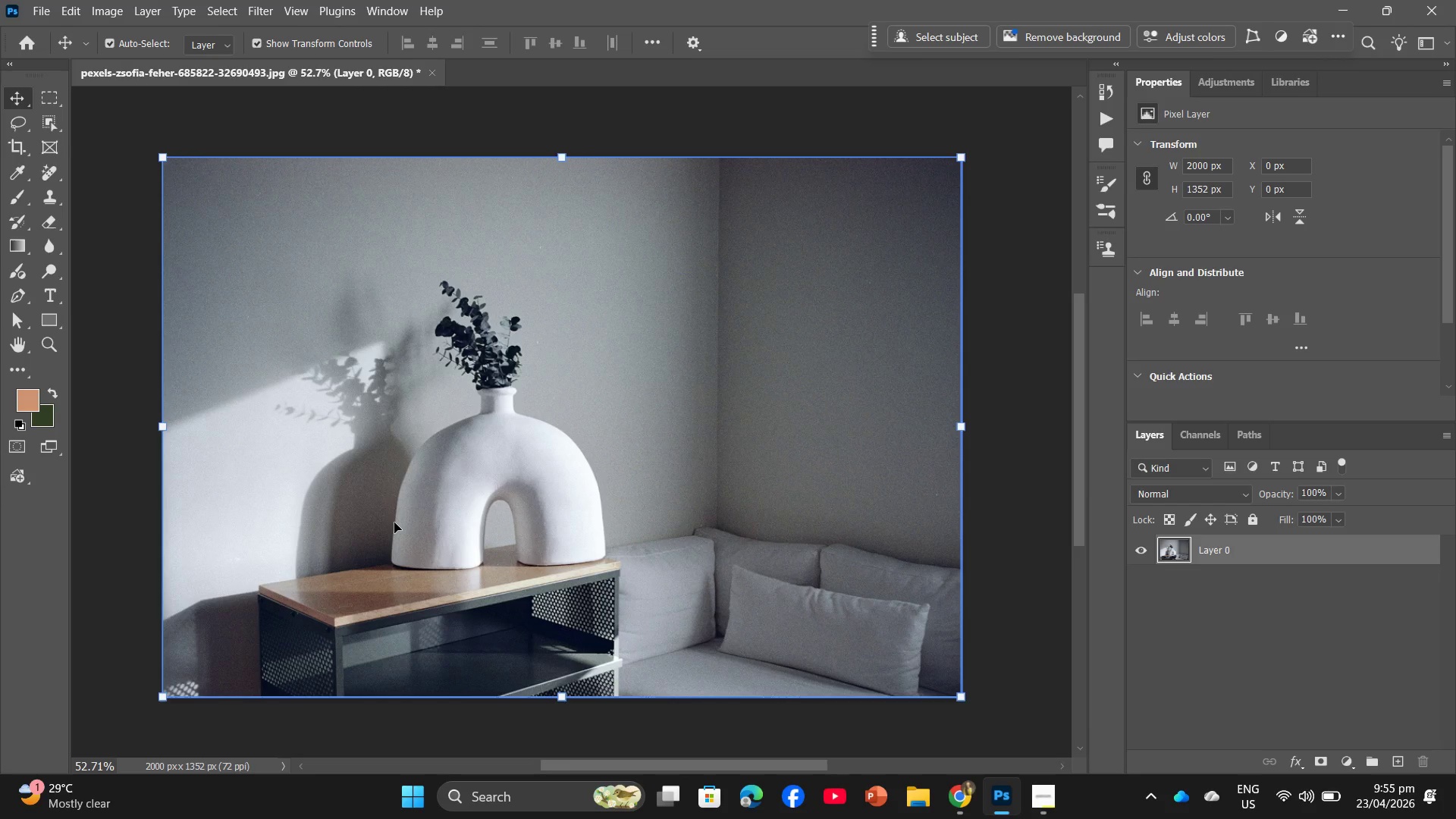 
left_click([1172, 28])
 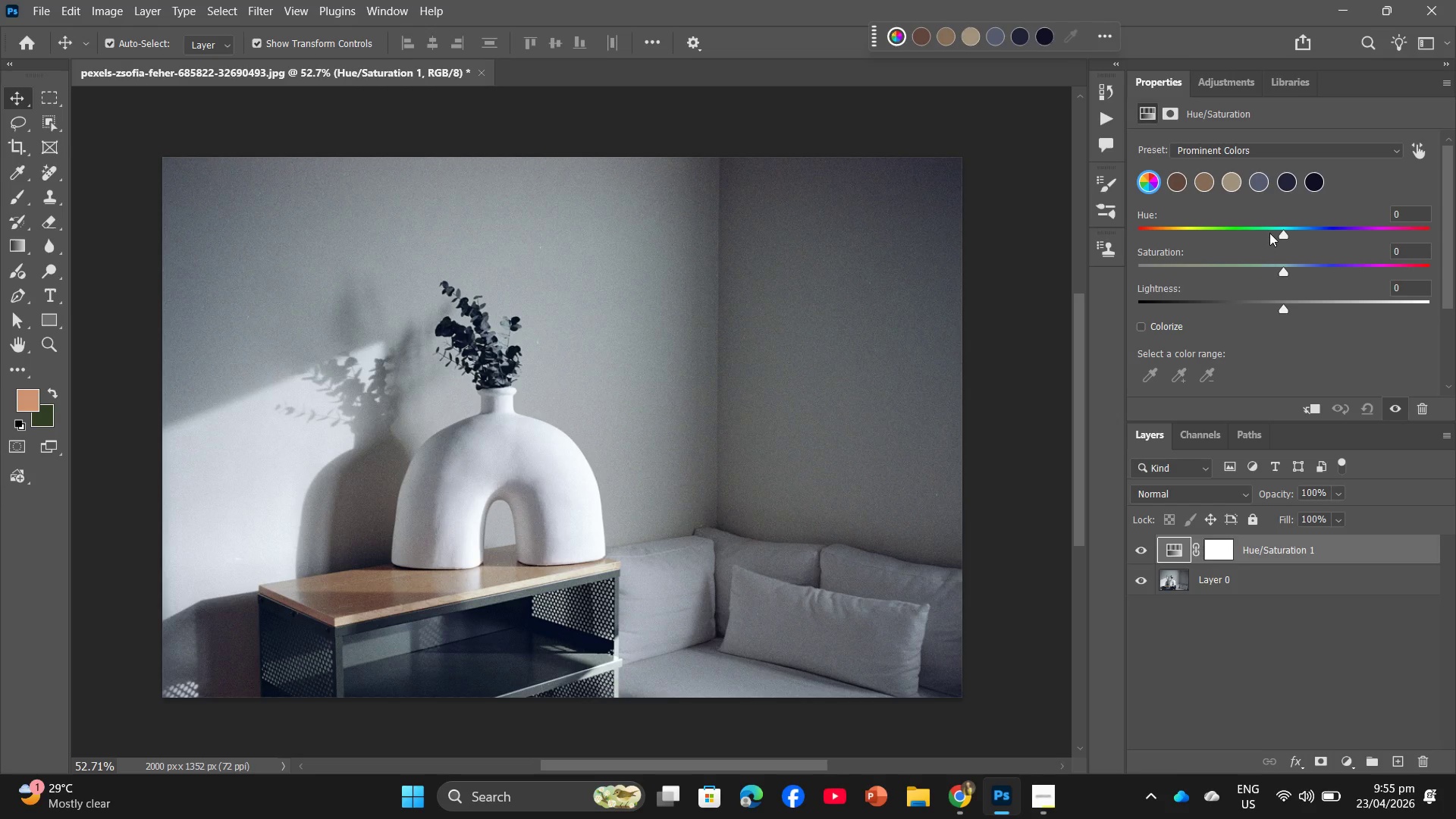 
left_click_drag(start_coordinate=[1279, 234], to_coordinate=[1280, 230])
 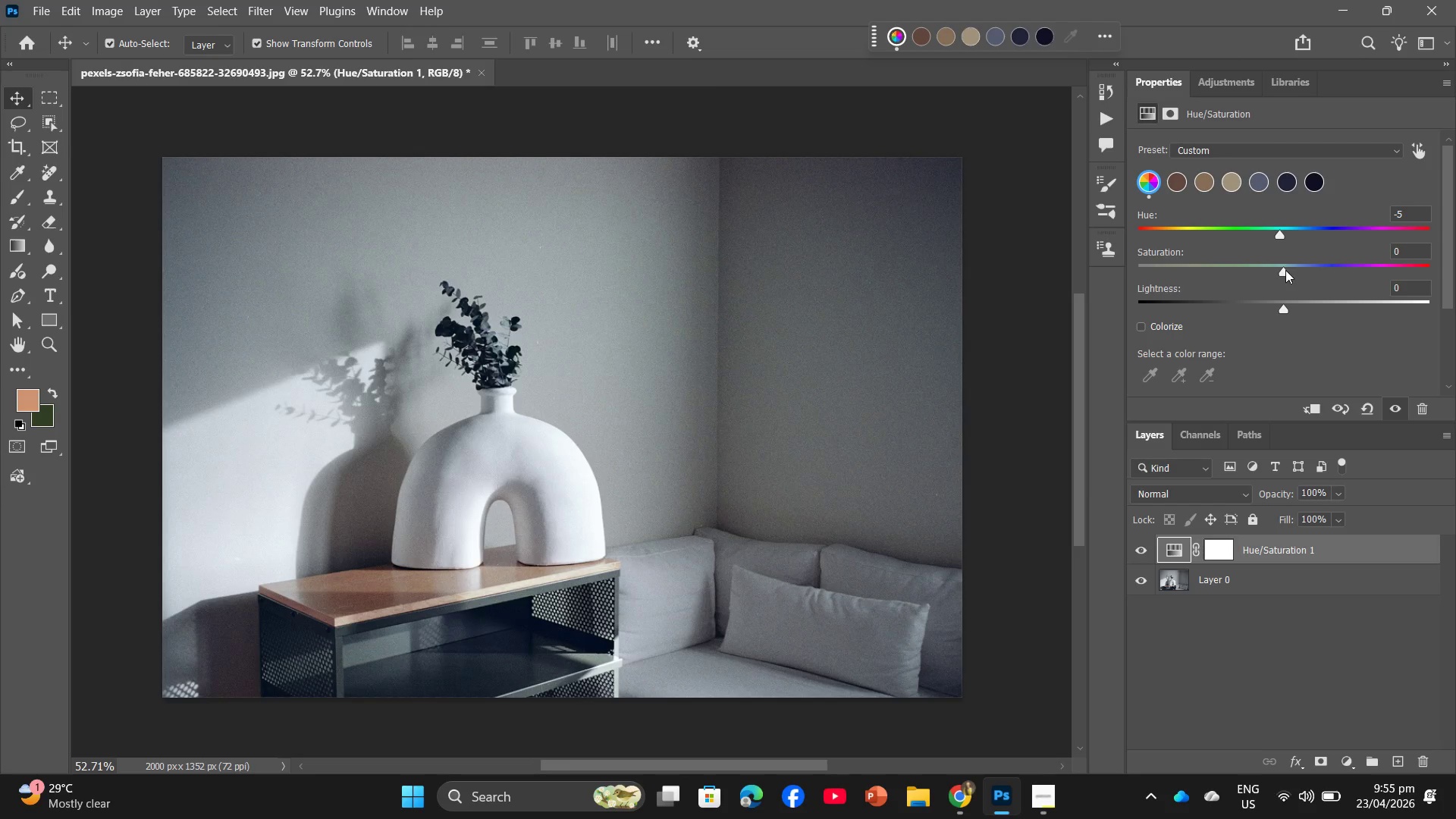 
left_click_drag(start_coordinate=[1285, 270], to_coordinate=[1277, 289])
 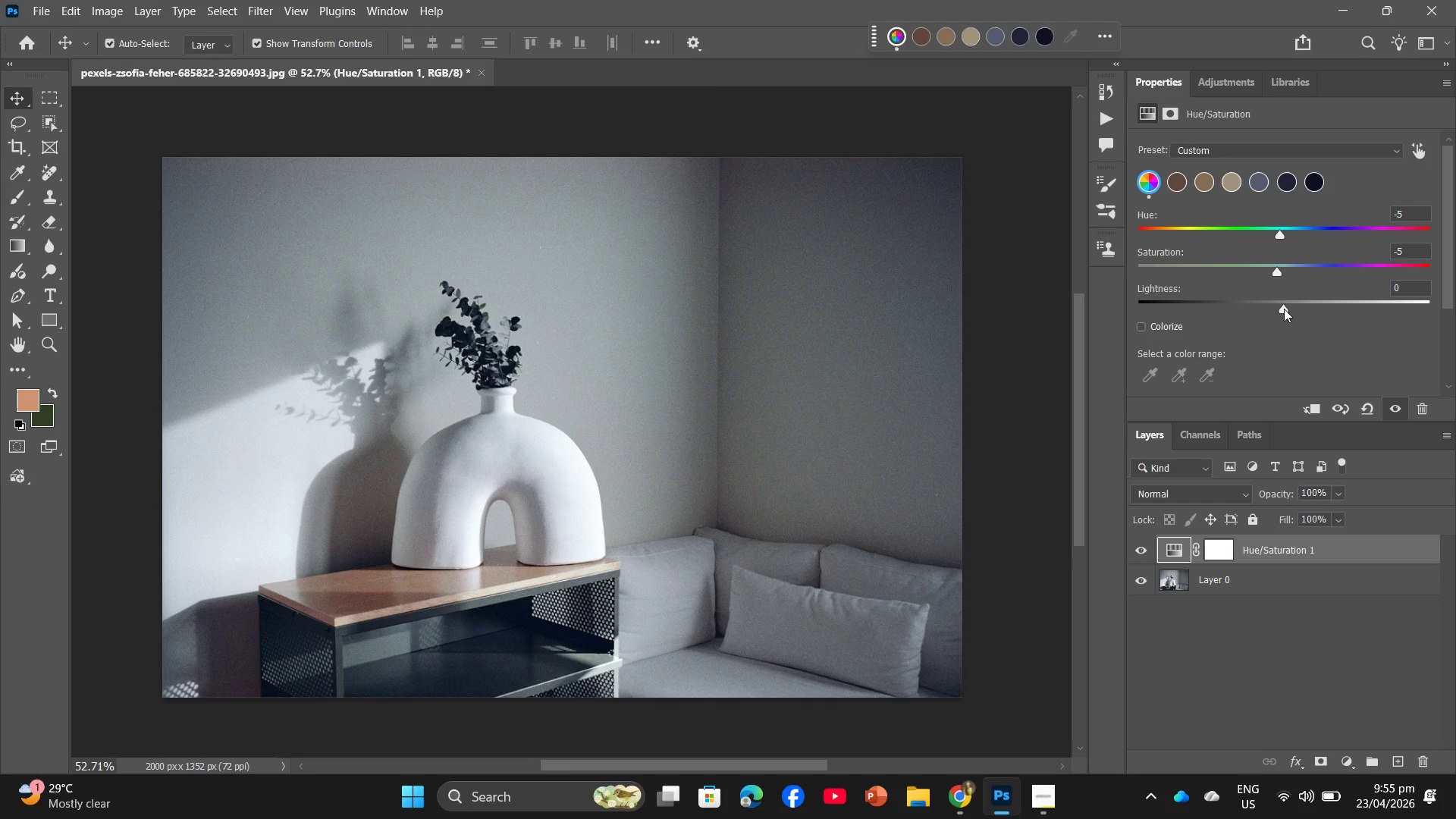 
left_click_drag(start_coordinate=[1284, 309], to_coordinate=[1277, 306])
 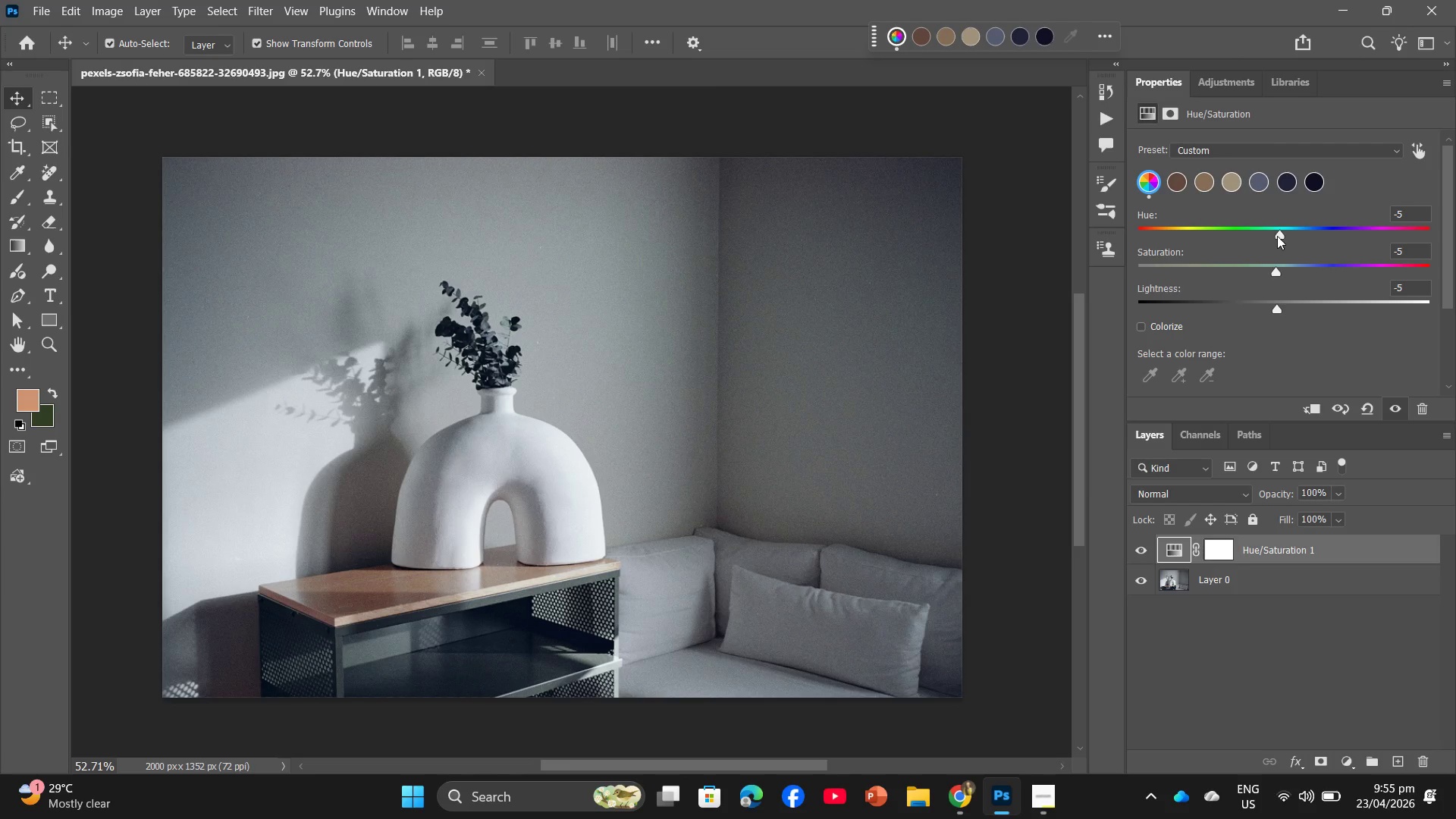 
left_click_drag(start_coordinate=[1278, 234], to_coordinate=[1282, 235])
 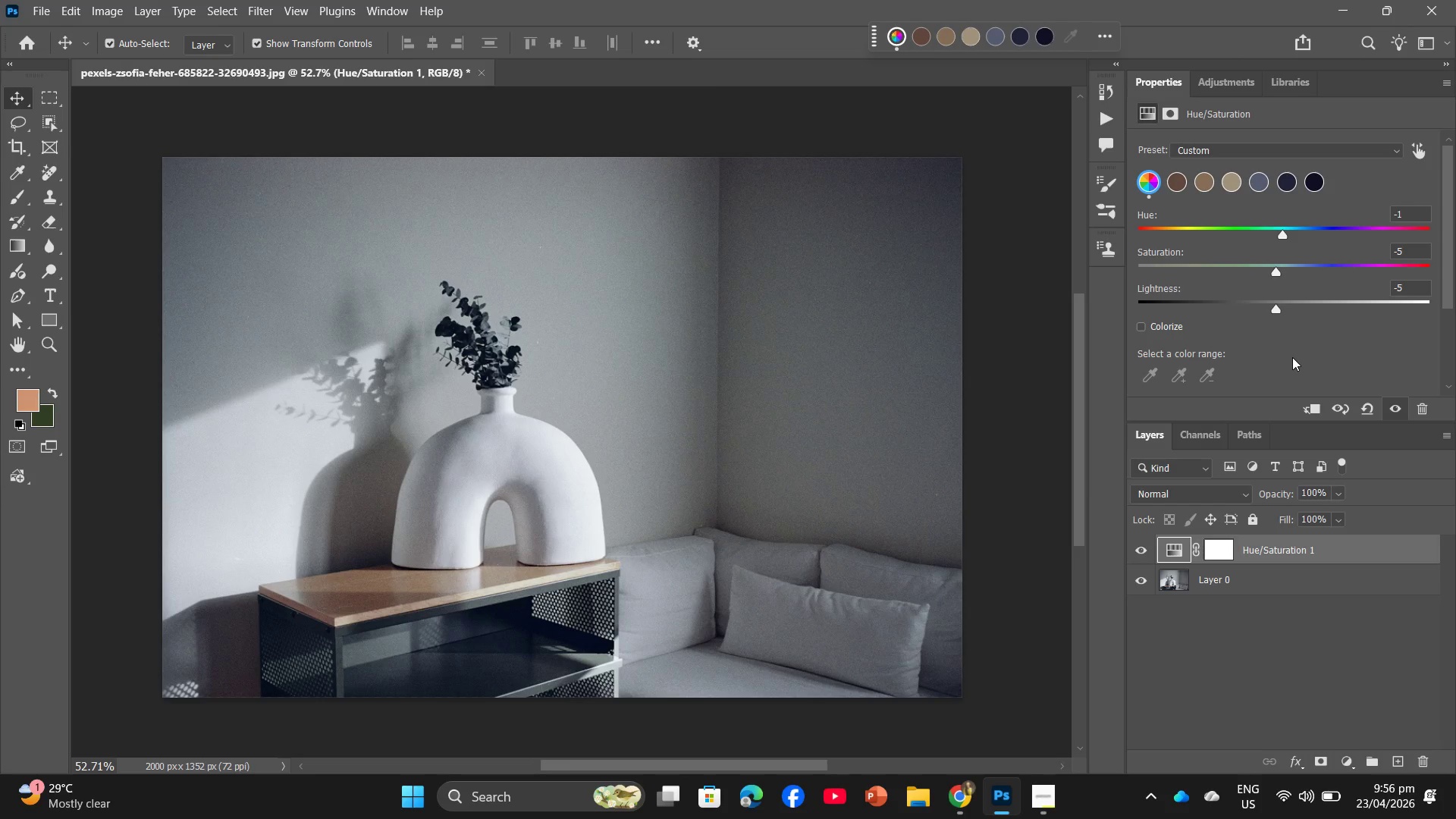 
wait(31.84)
 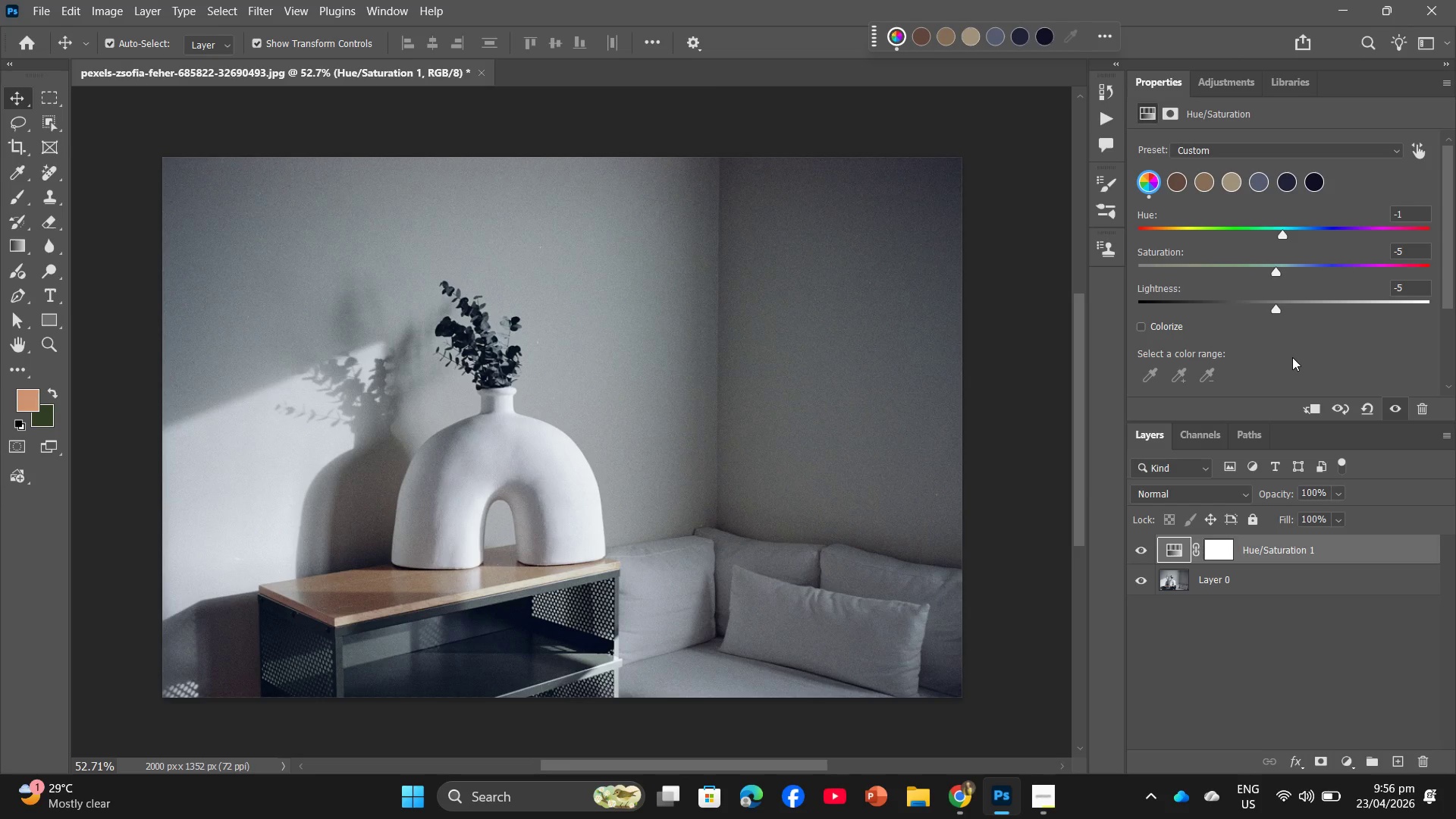 
left_click([1414, 146])
 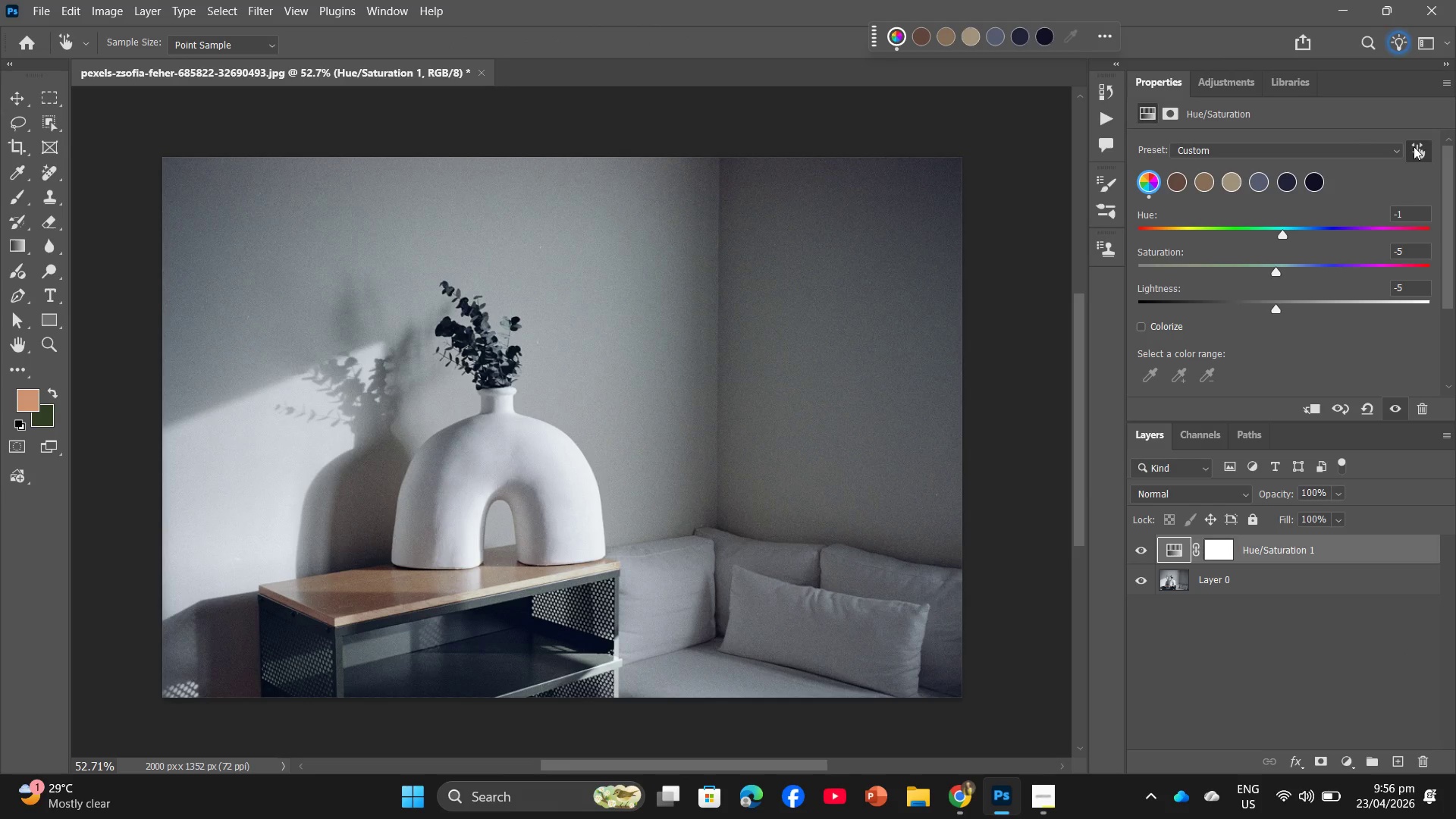 
left_click([1414, 146])
 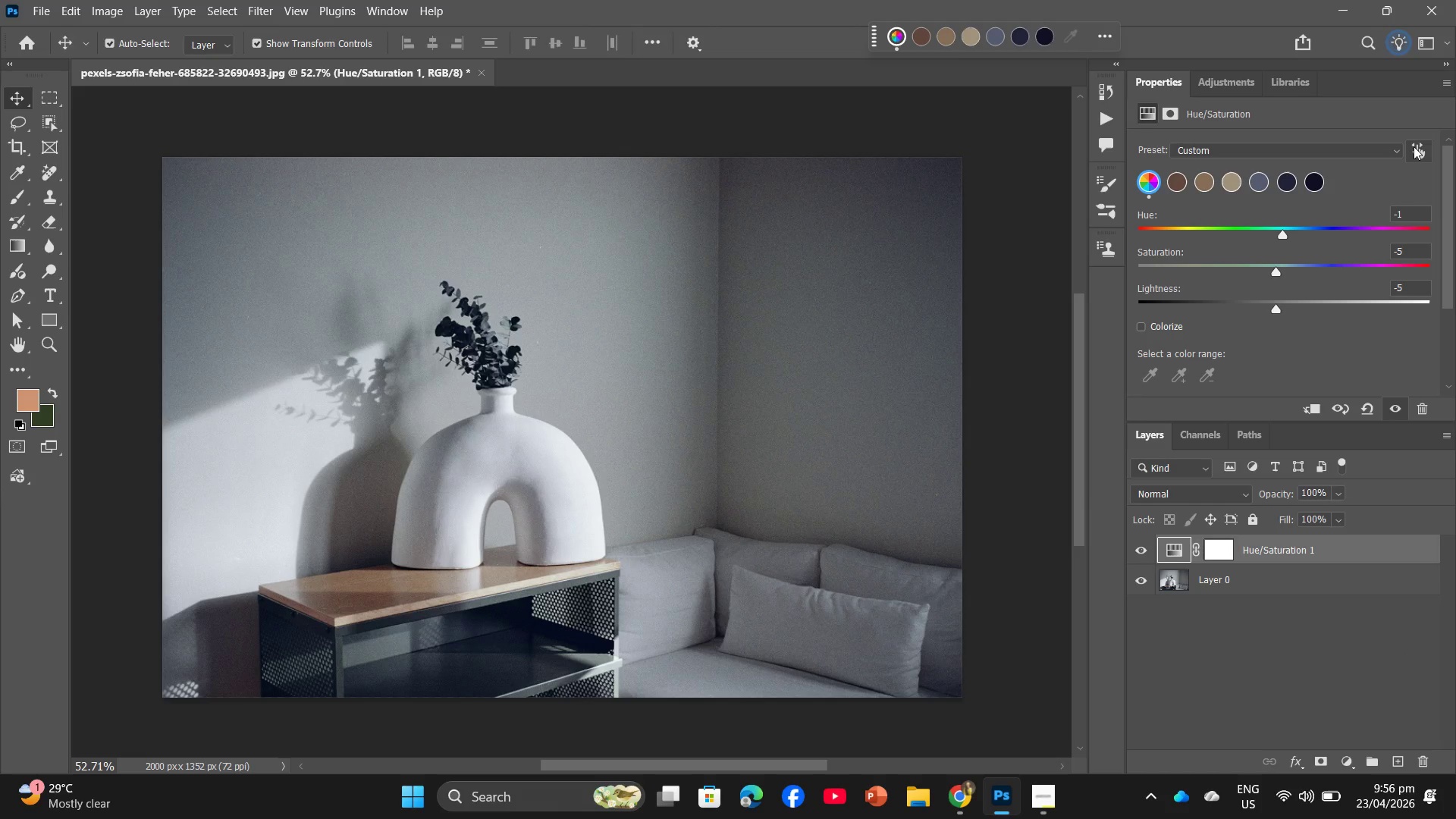 
left_click([1414, 146])
 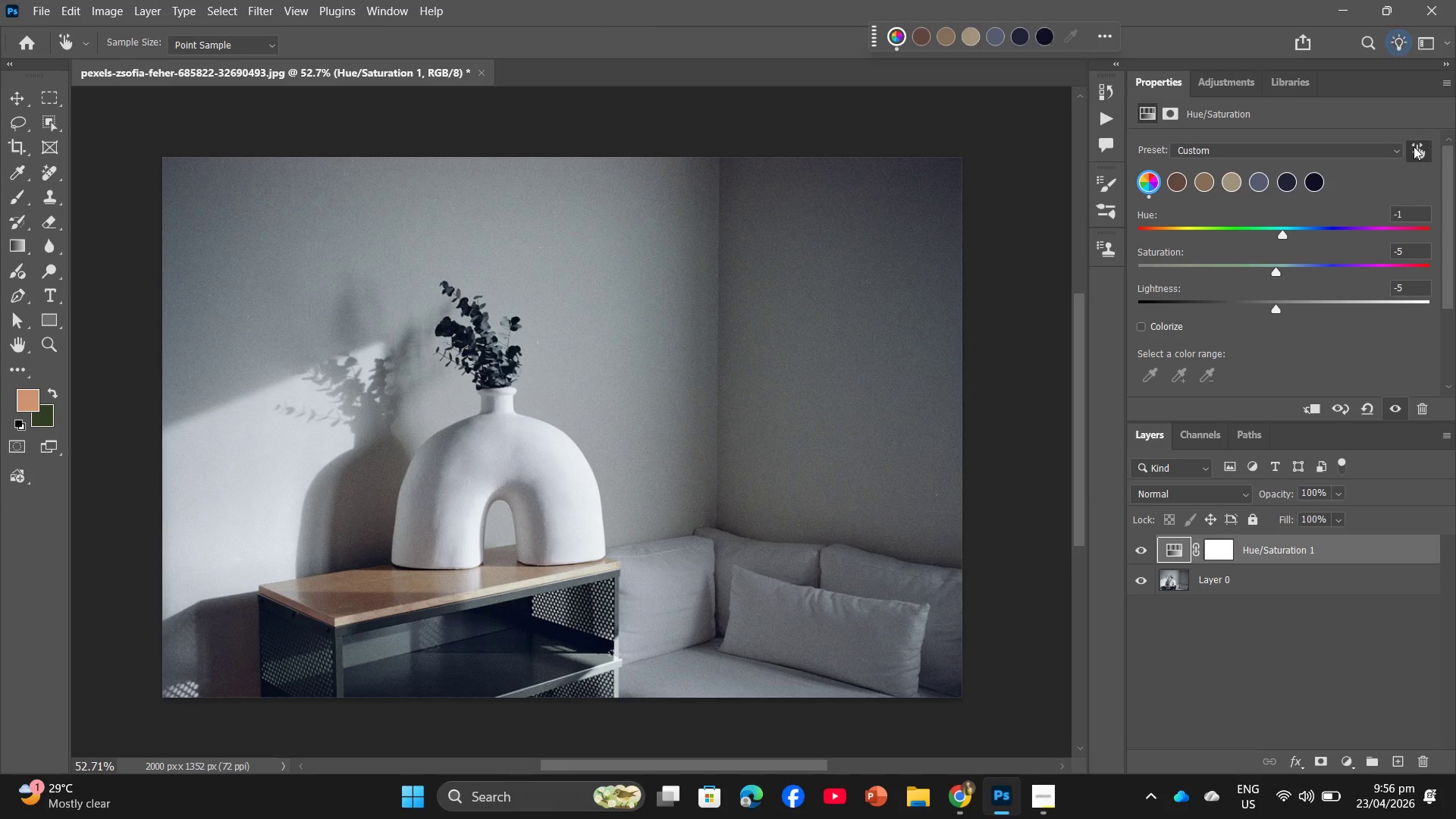 
left_click([1414, 146])
 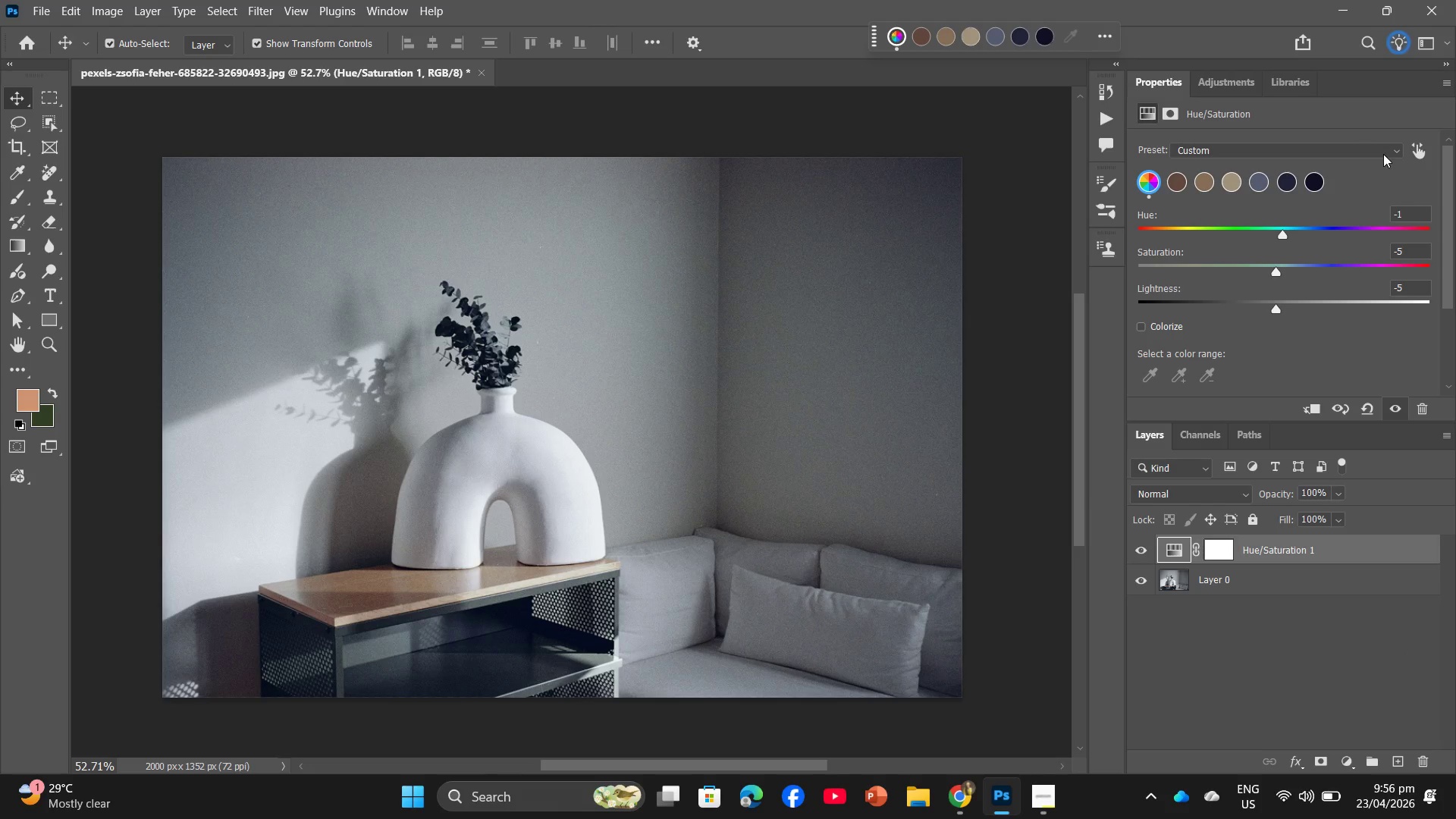 
left_click([1380, 150])
 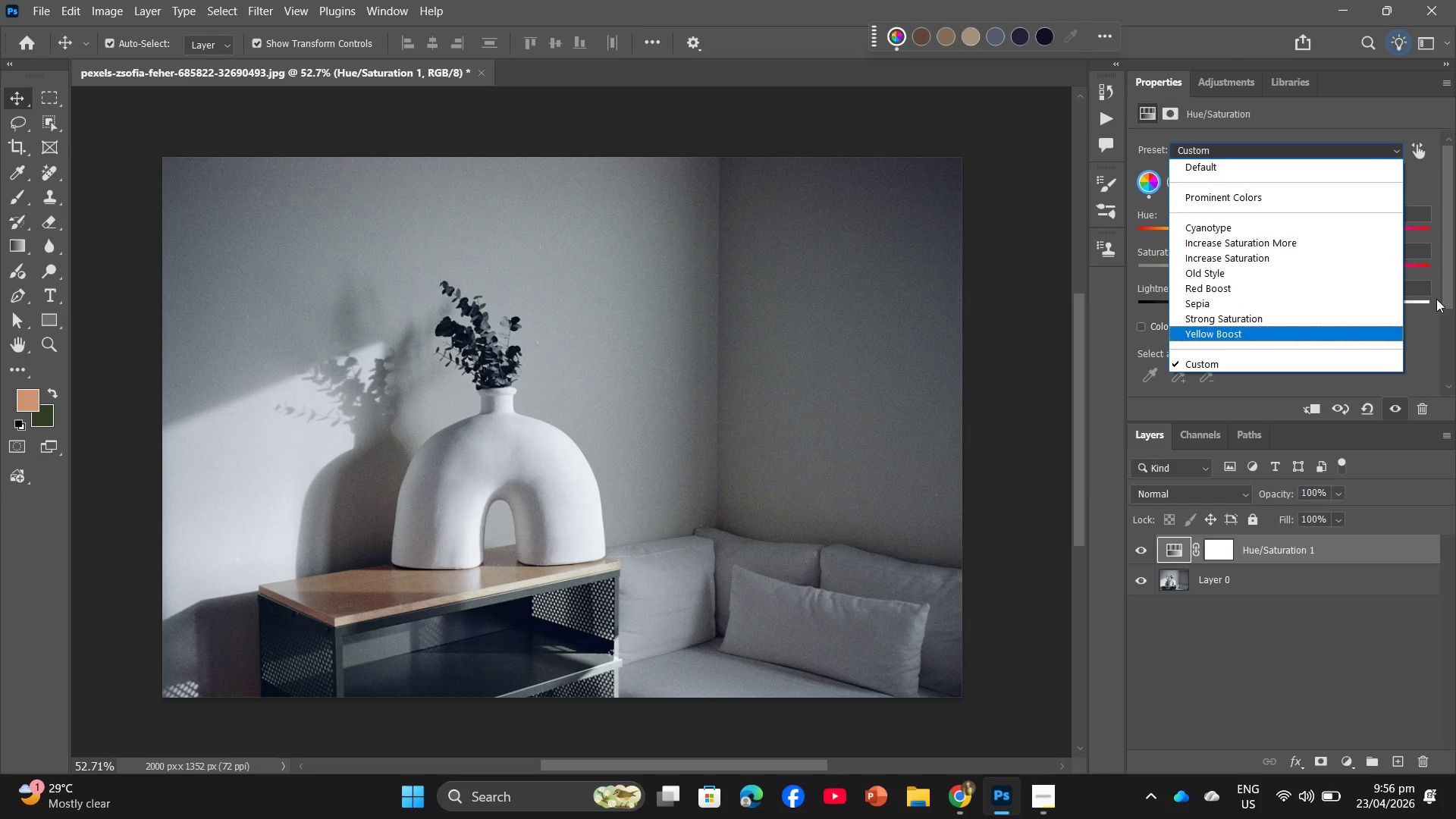 
wait(9.86)
 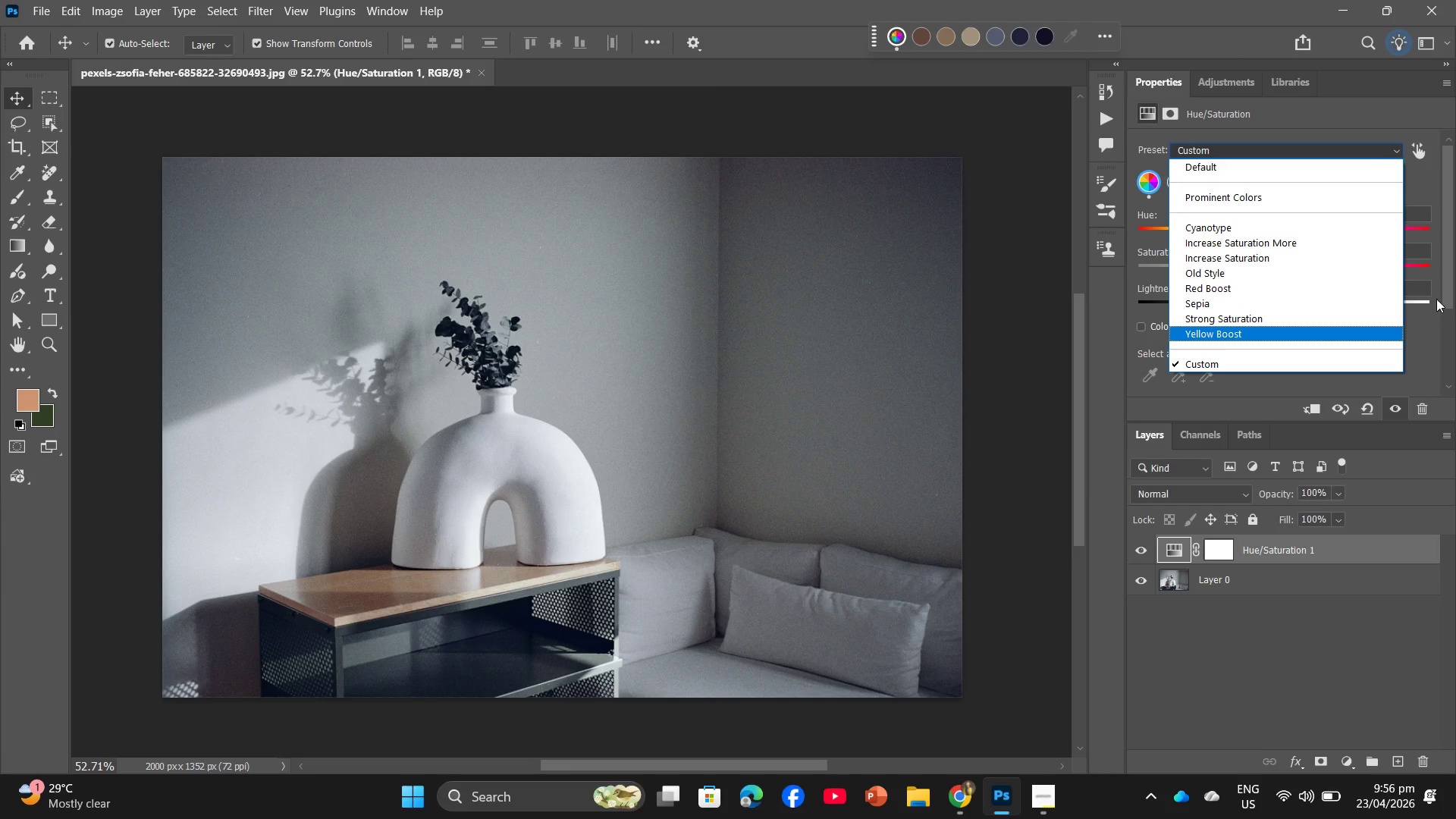 
left_click([1176, 176])
 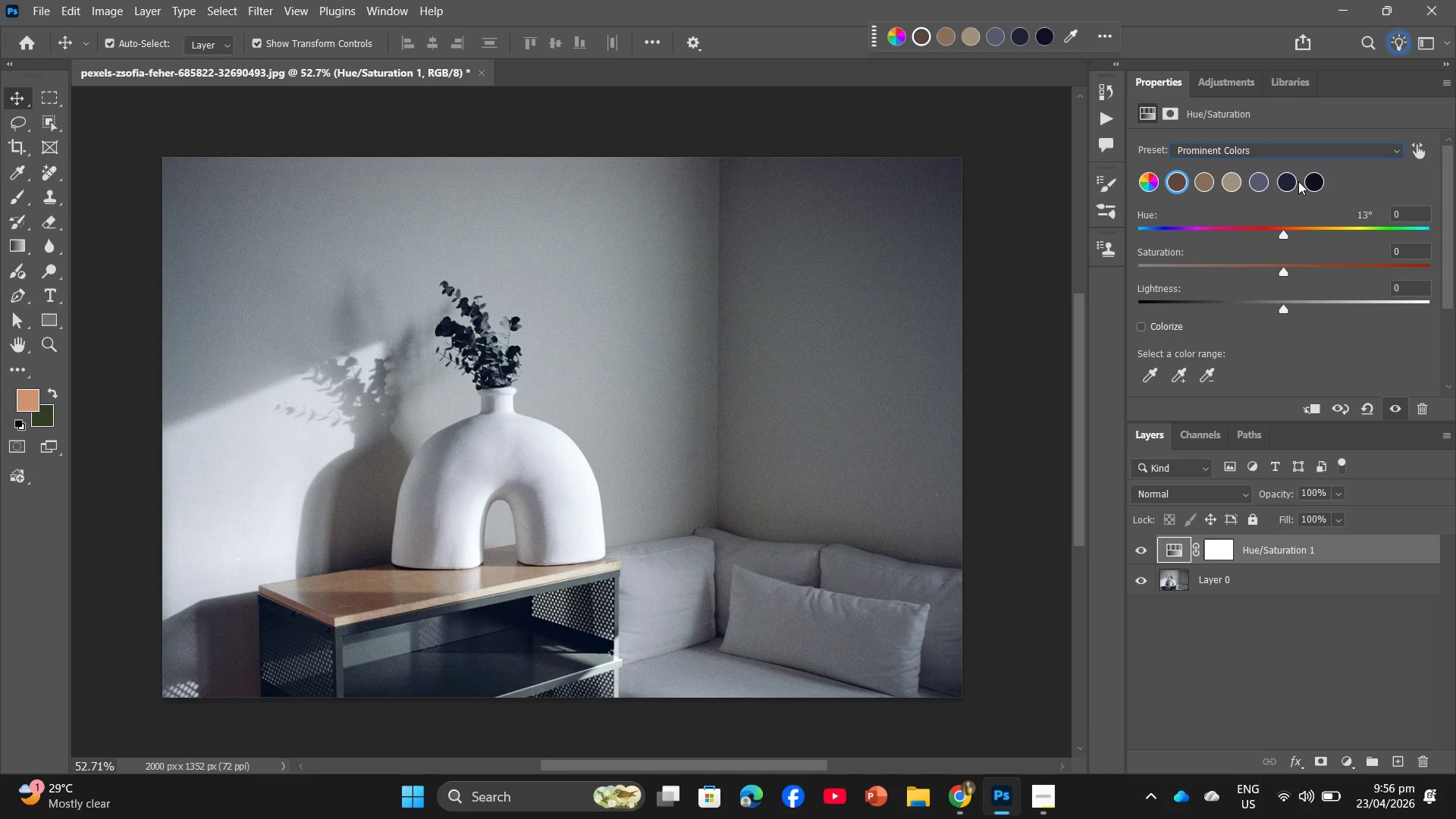 
wait(6.56)
 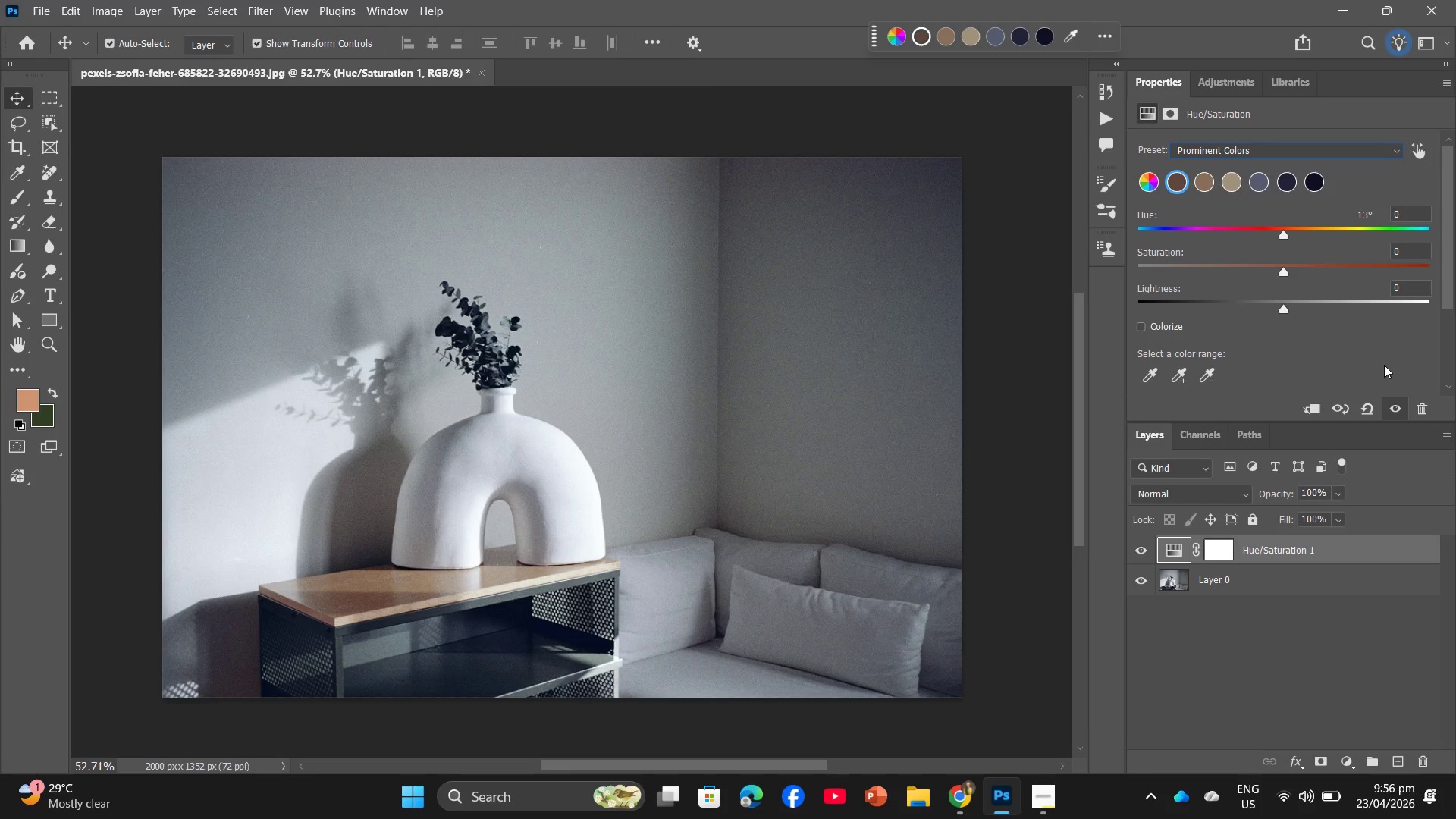 
left_click_drag(start_coordinate=[1284, 229], to_coordinate=[1293, 249])
 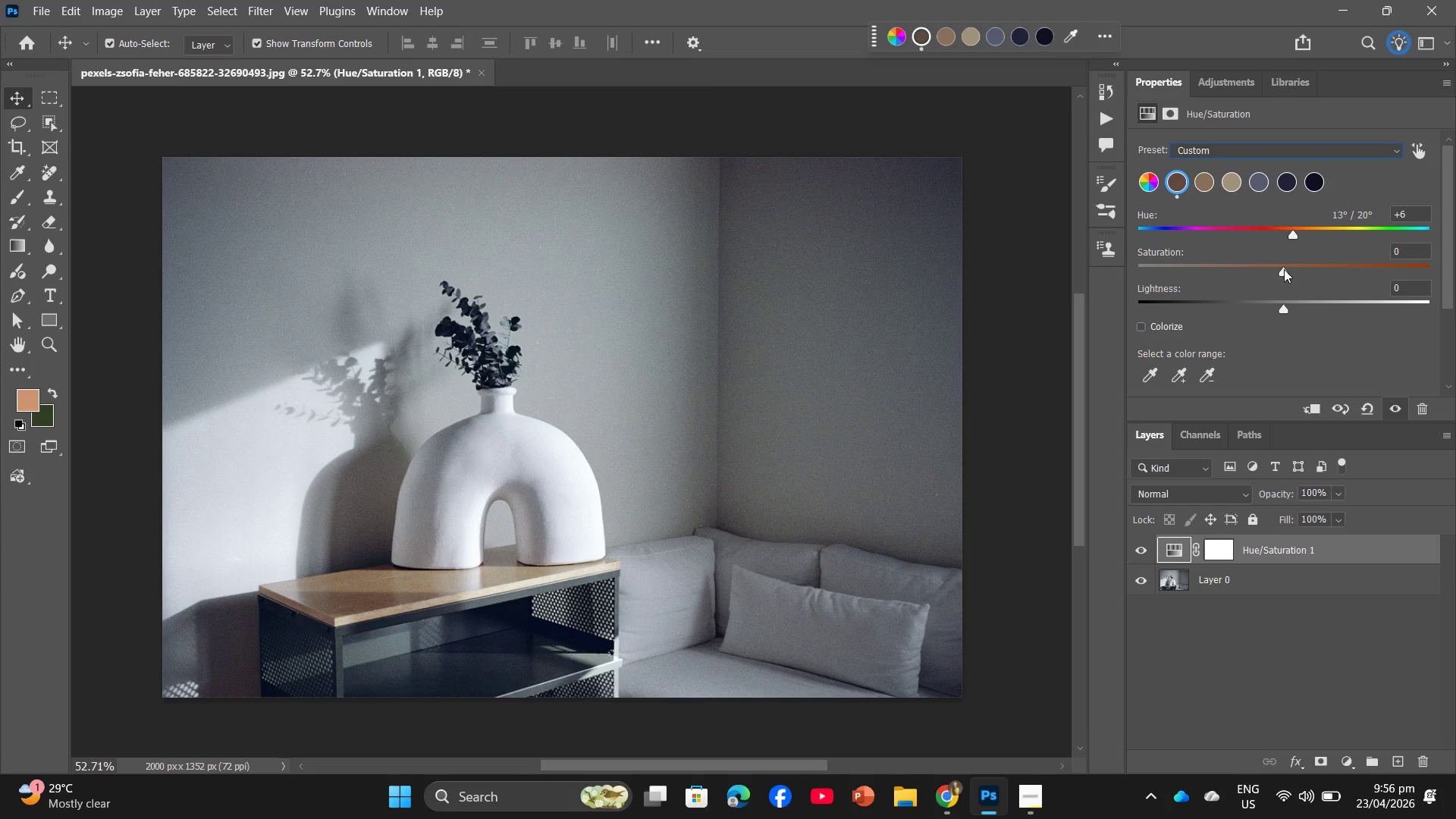 
left_click_drag(start_coordinate=[1284, 269], to_coordinate=[1281, 275])
 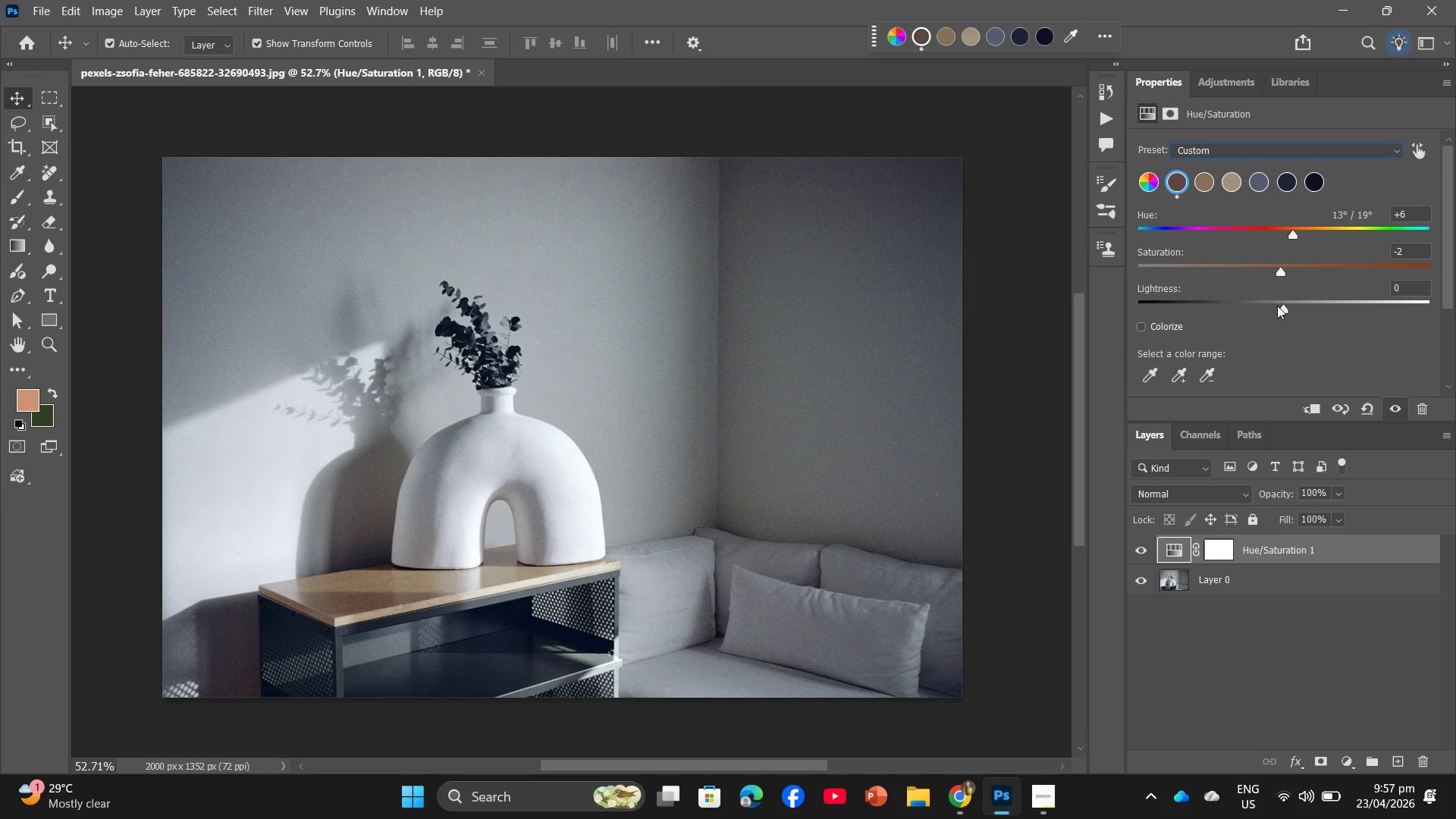 
left_click_drag(start_coordinate=[1277, 306], to_coordinate=[1285, 299])
 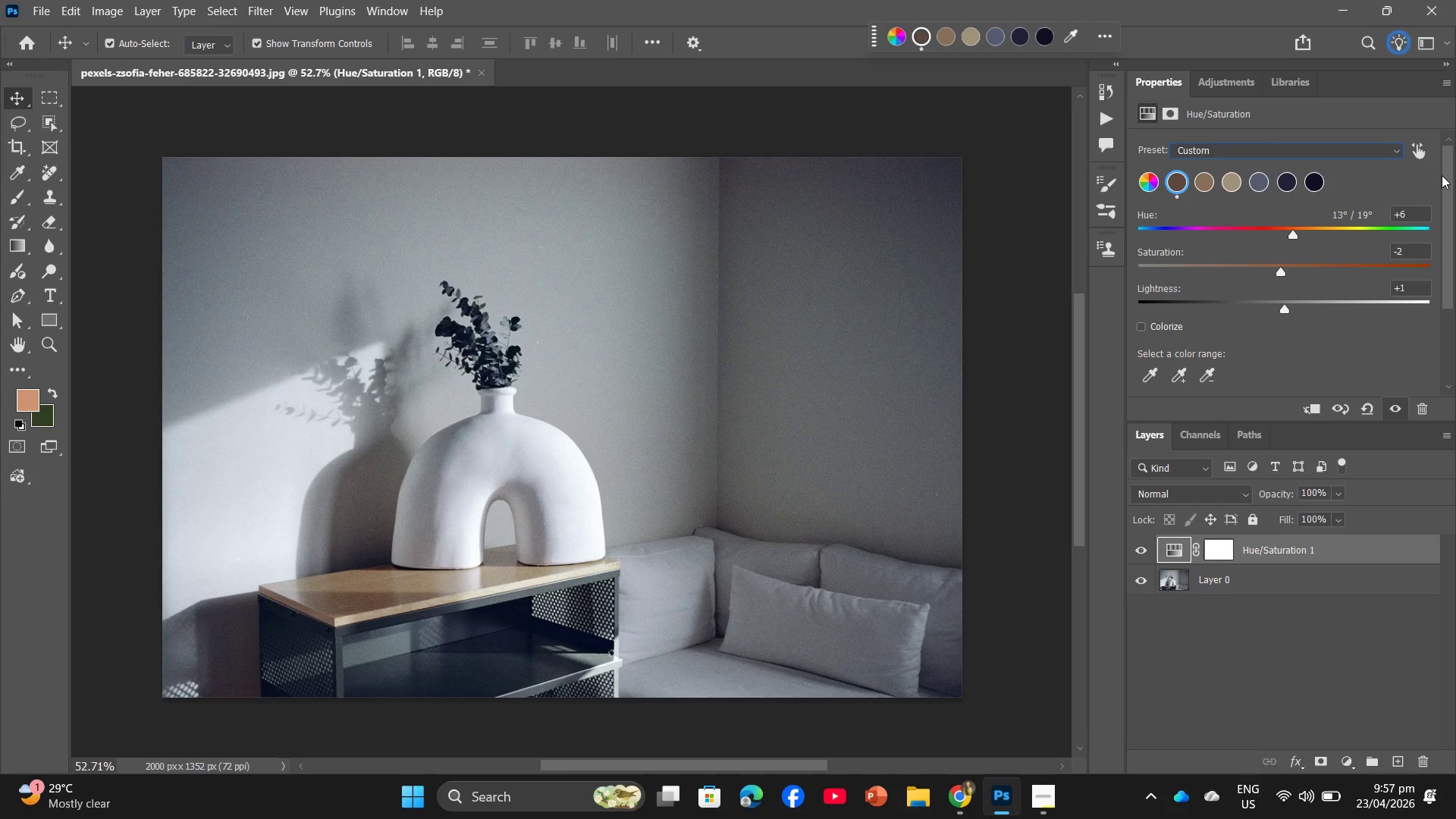 
left_click([1414, 151])
 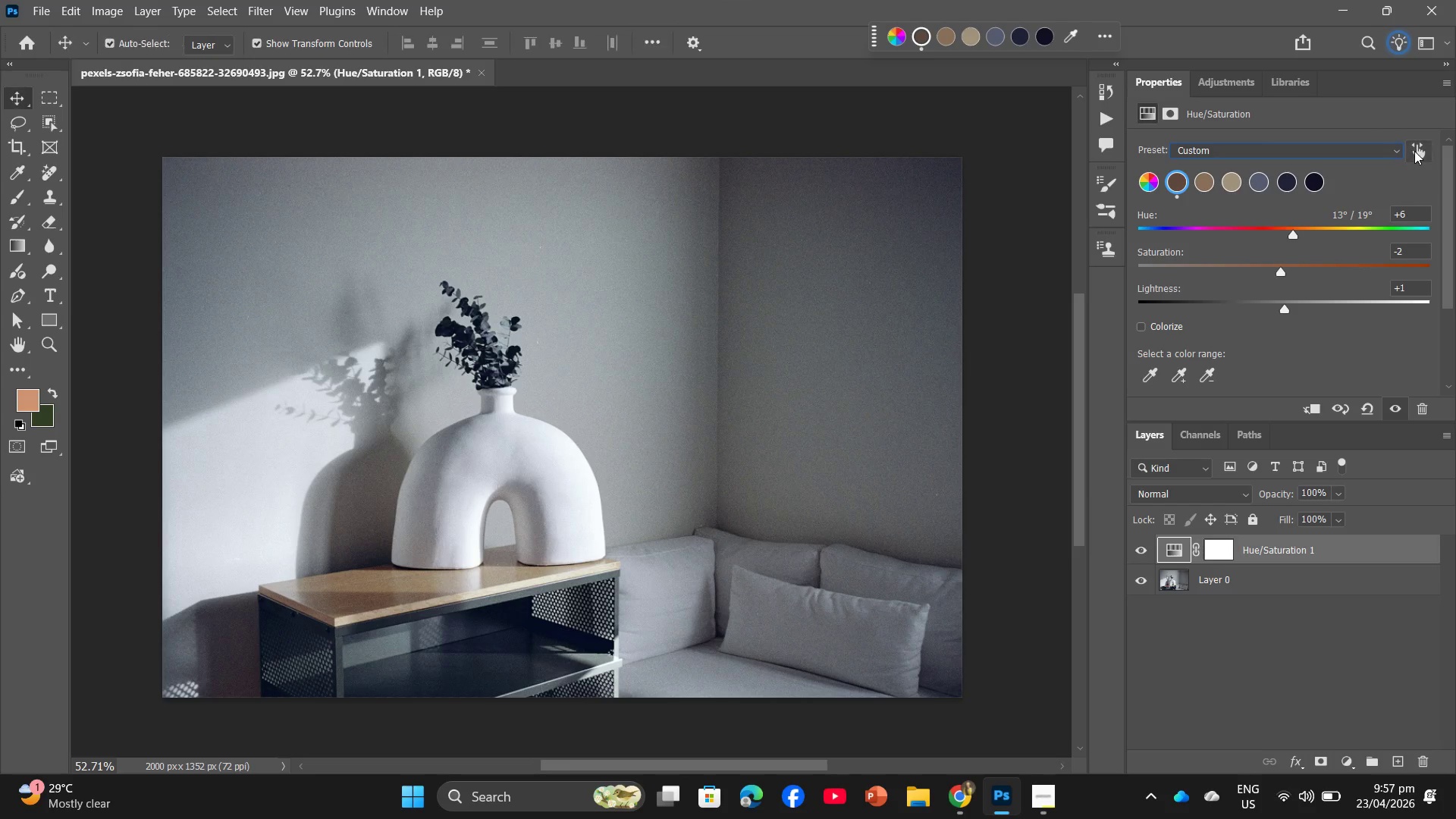 
double_click([1414, 151])
 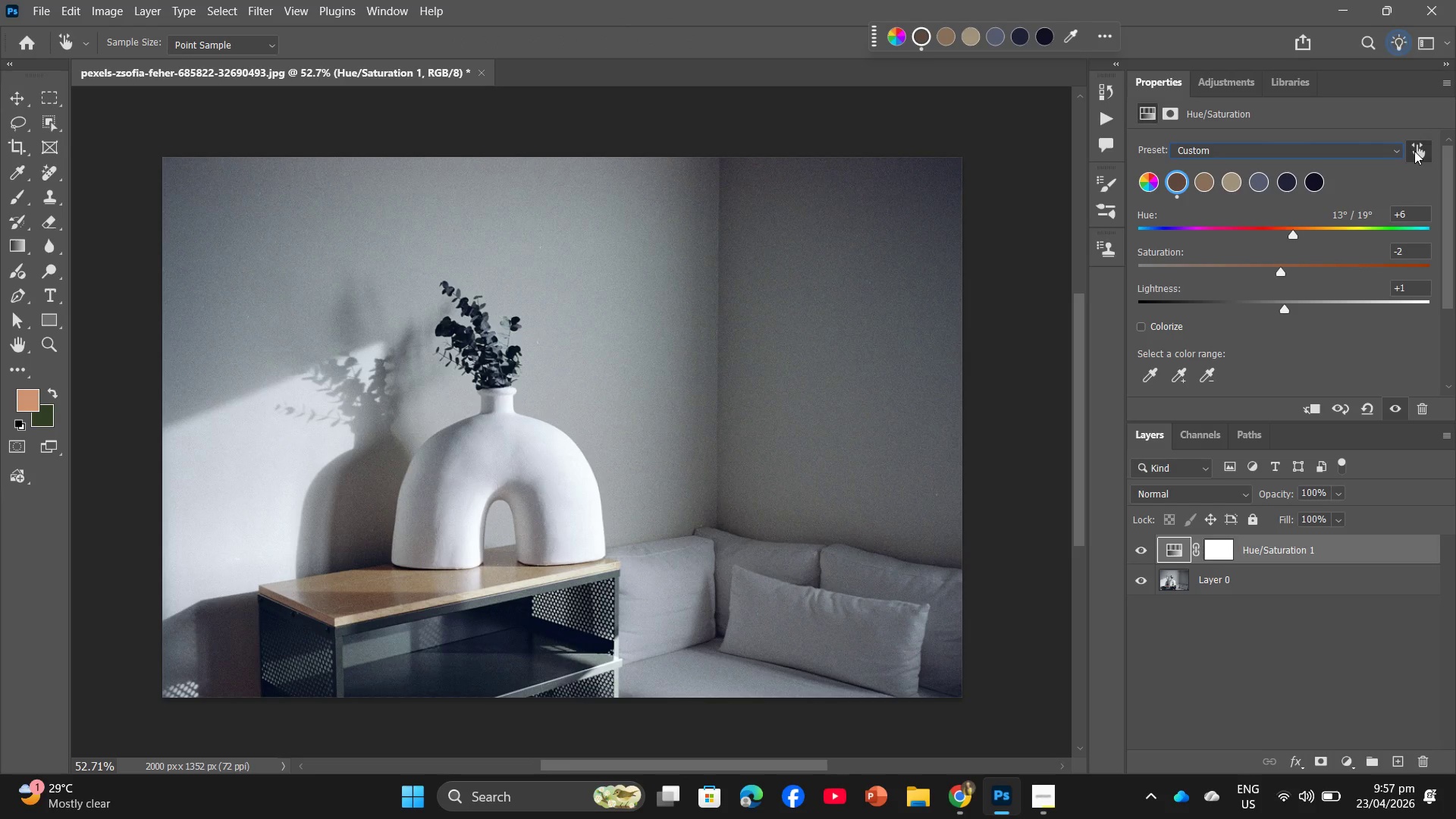 
left_click([1414, 151])
 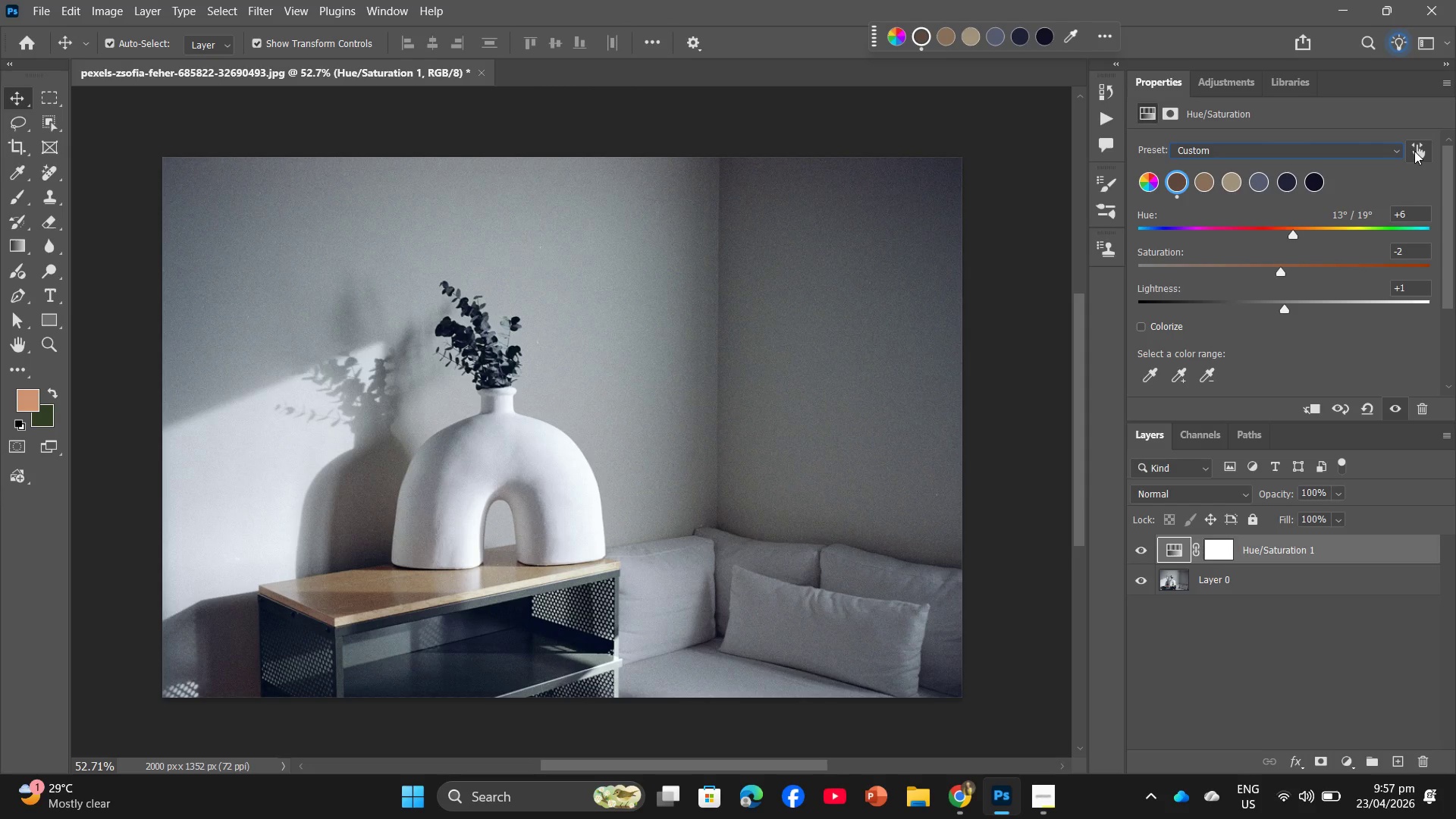 
left_click([1414, 151])
 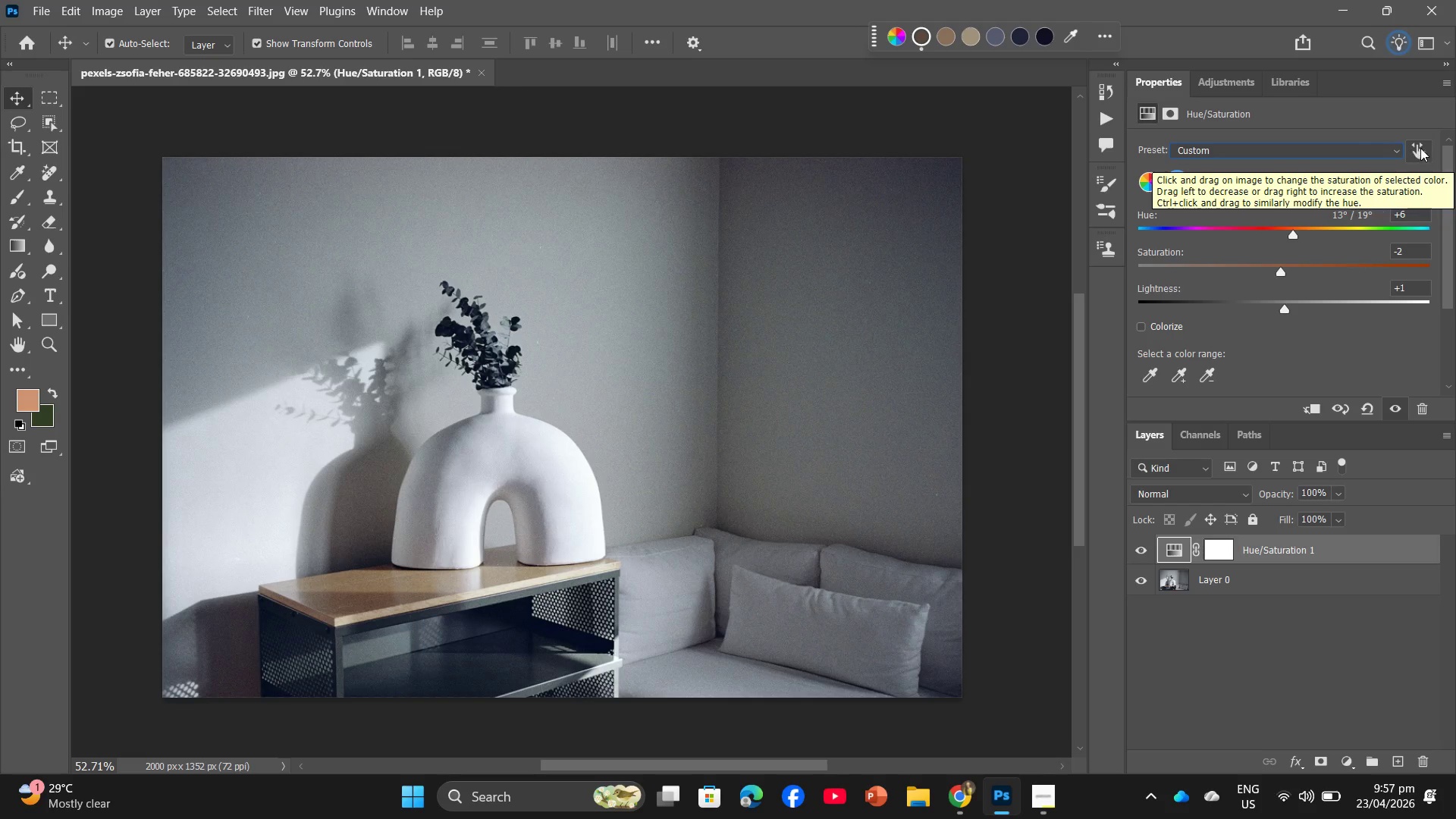 
left_click([1424, 146])
 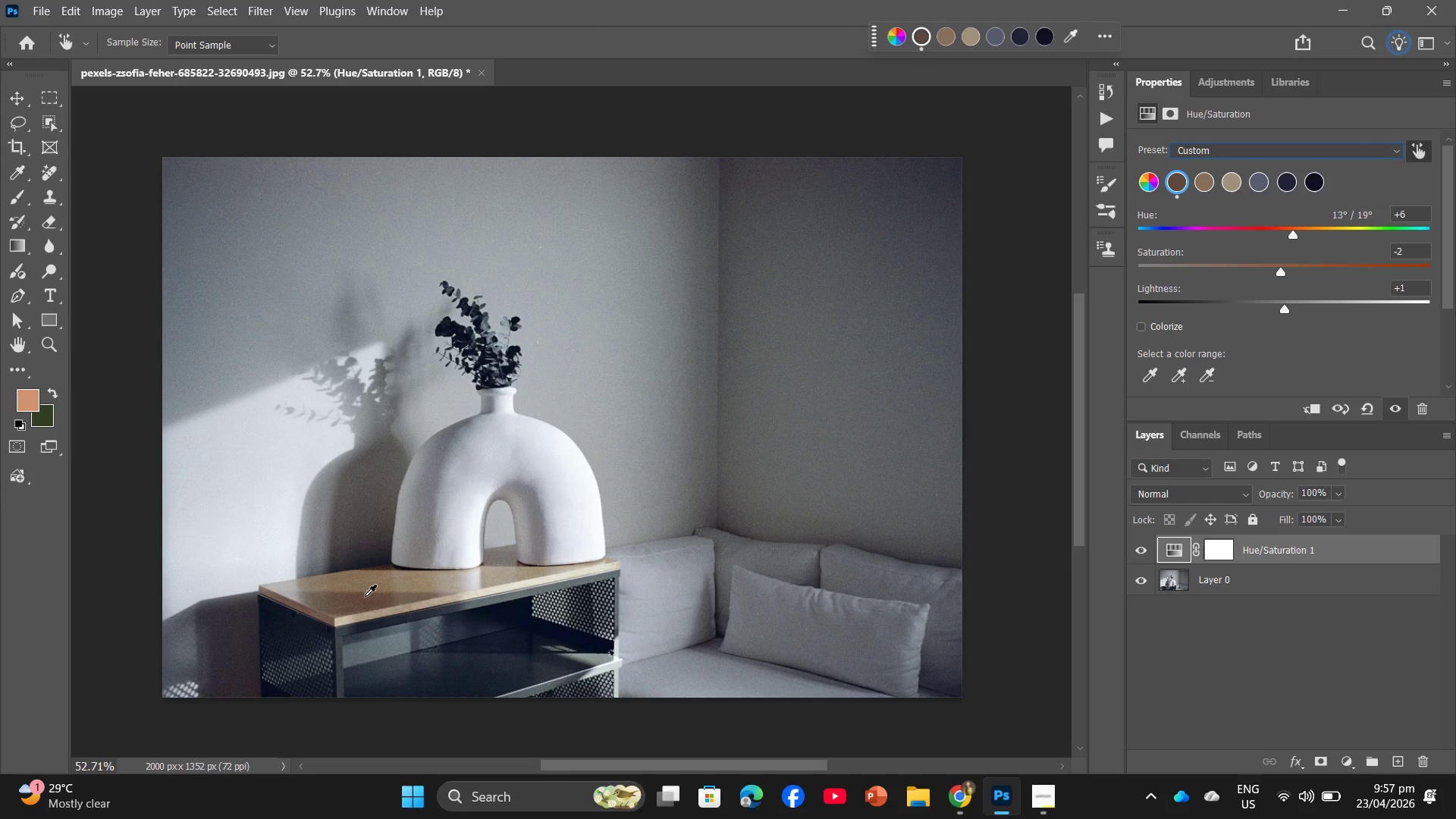 
left_click([372, 585])
 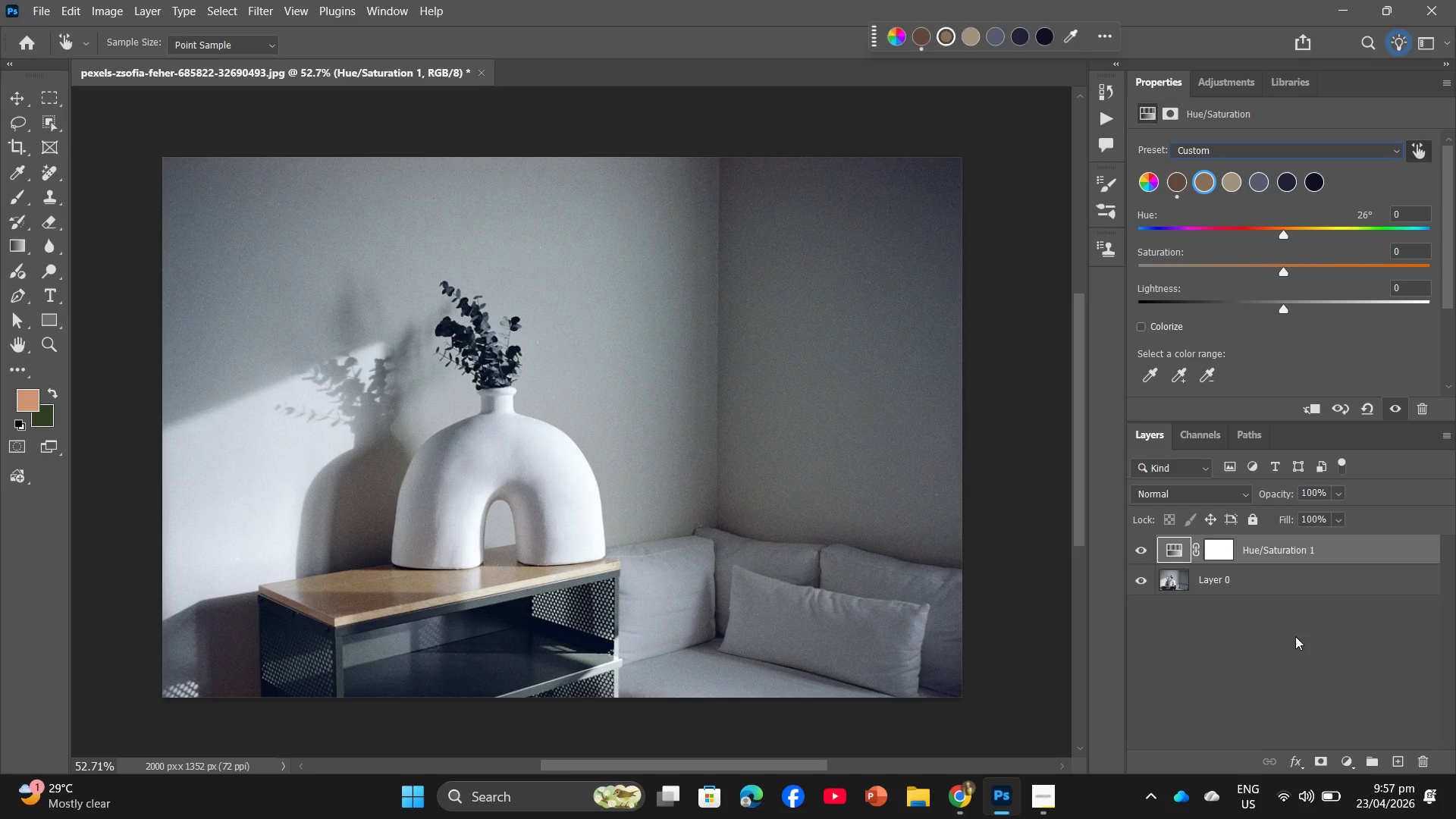 
wait(13.66)
 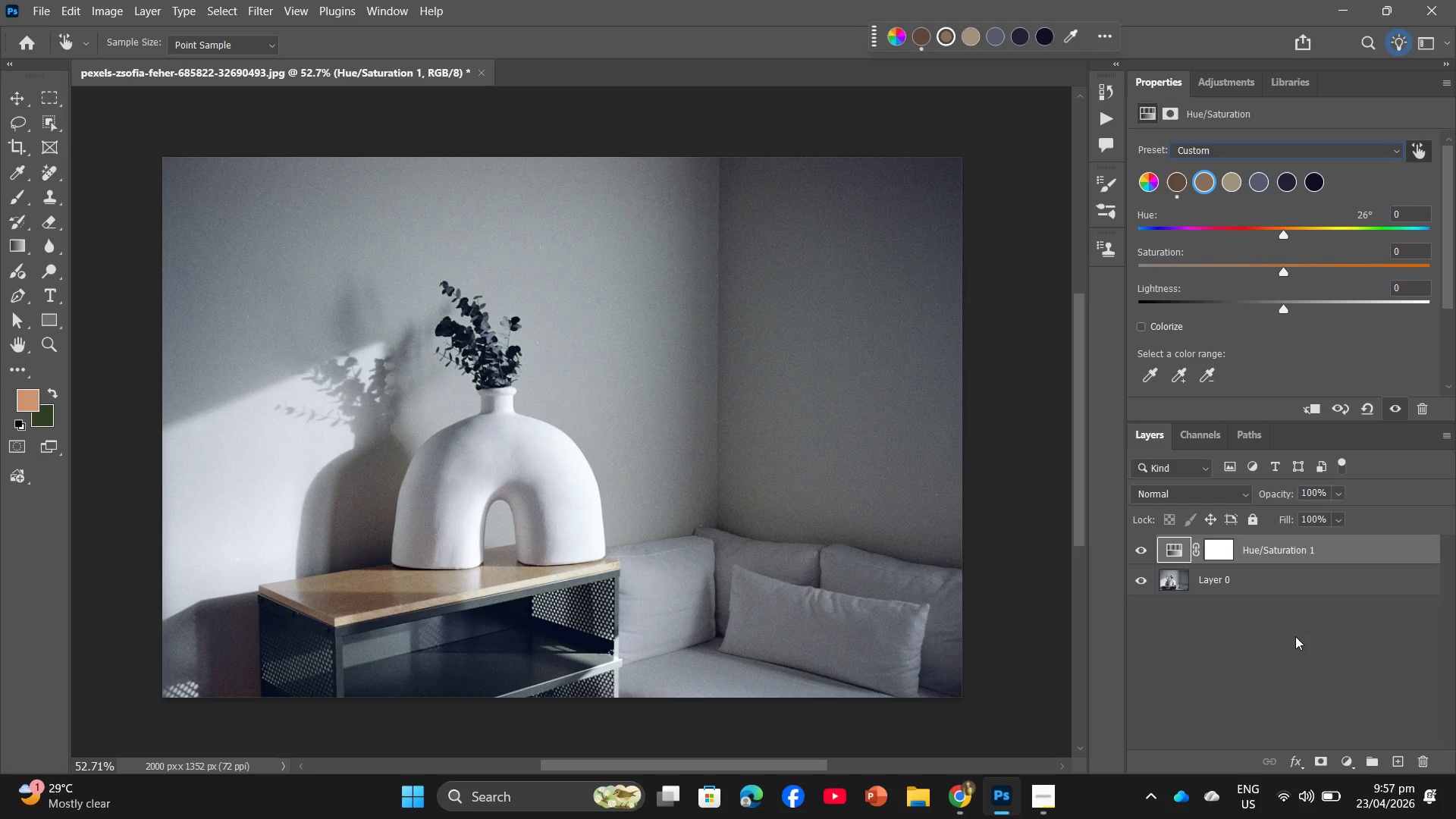 
left_click([839, 215])
 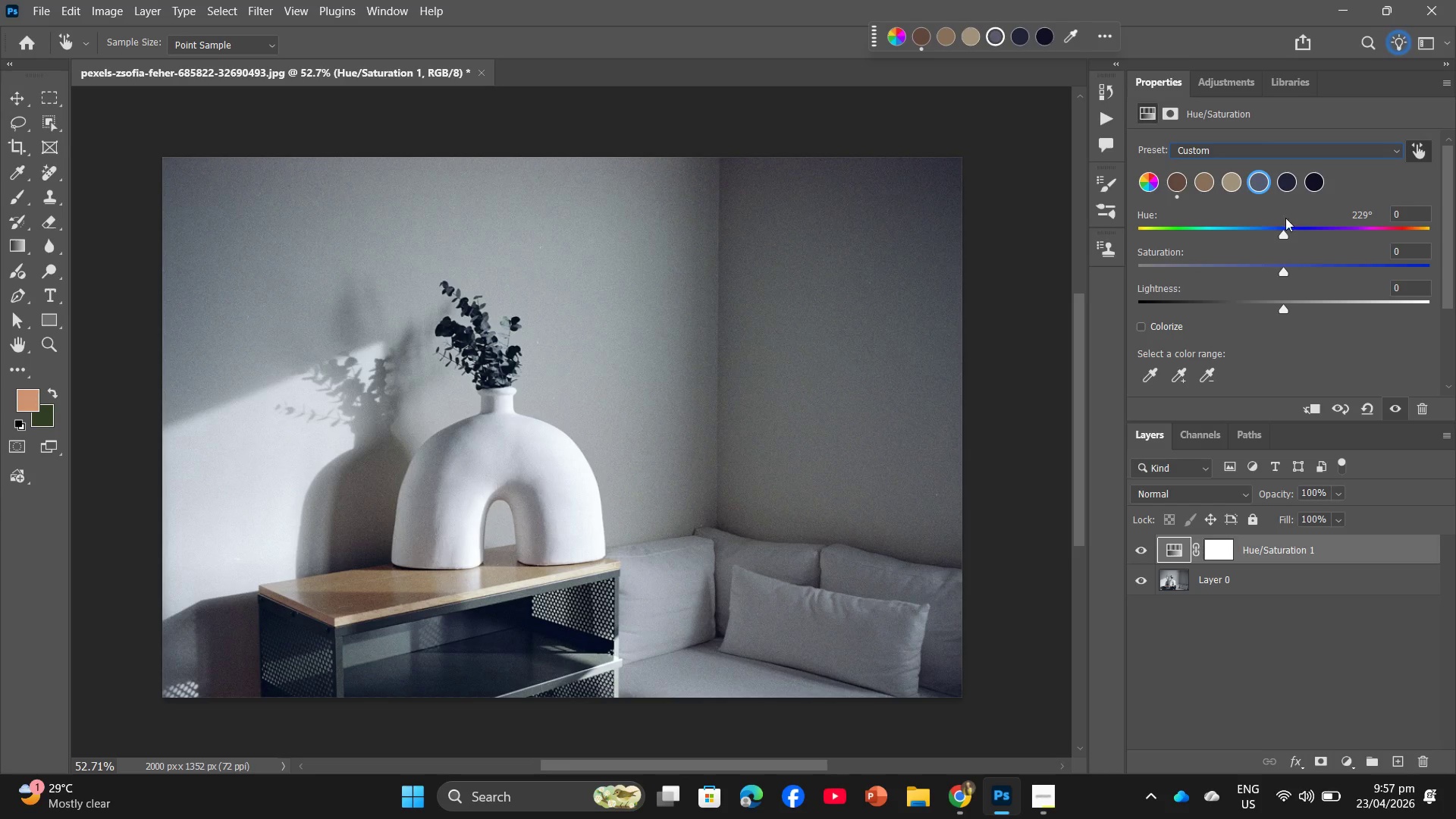 
left_click_drag(start_coordinate=[1282, 235], to_coordinate=[1218, 232])
 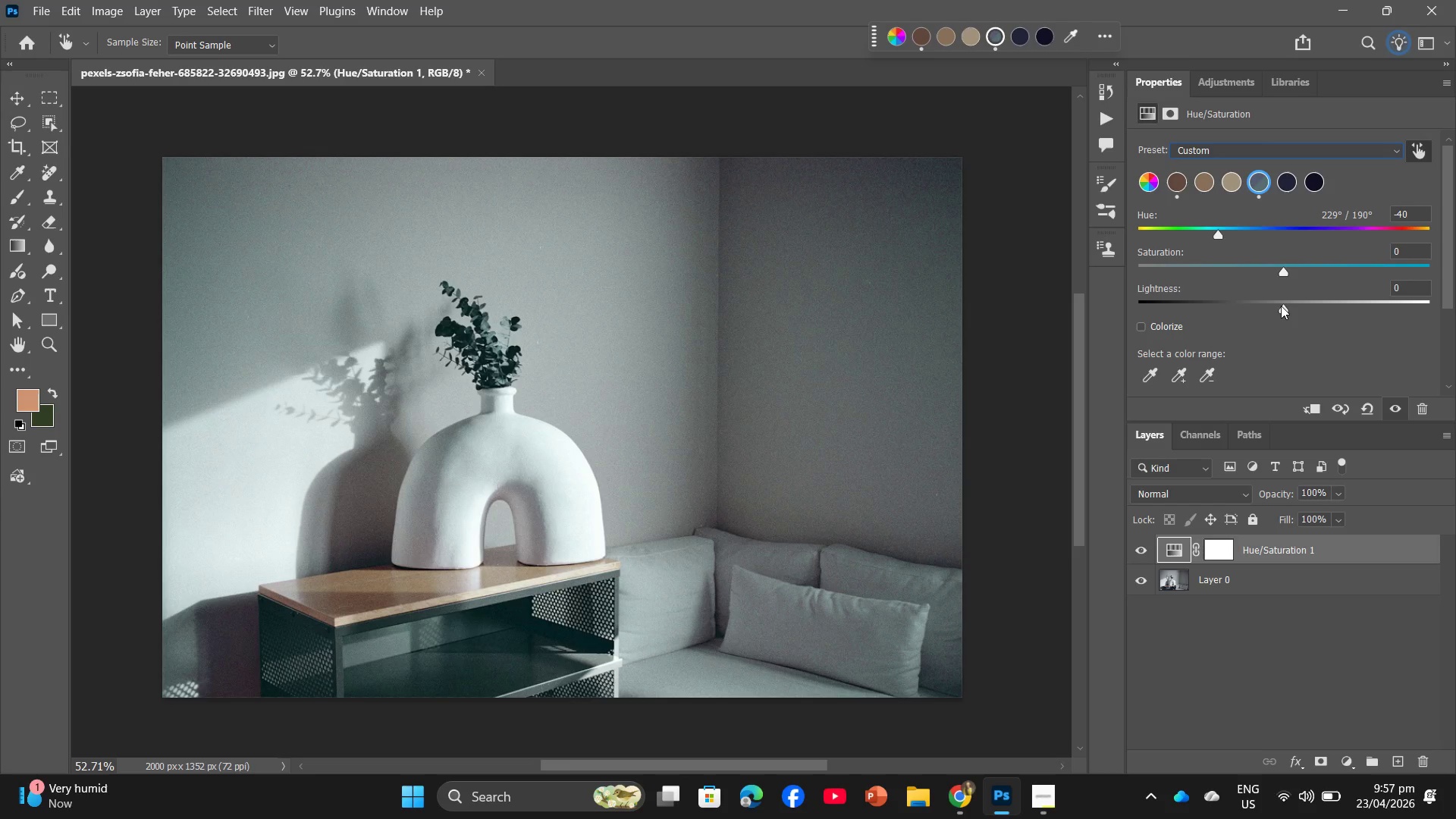 
left_click_drag(start_coordinate=[1281, 306], to_coordinate=[1362, 316])
 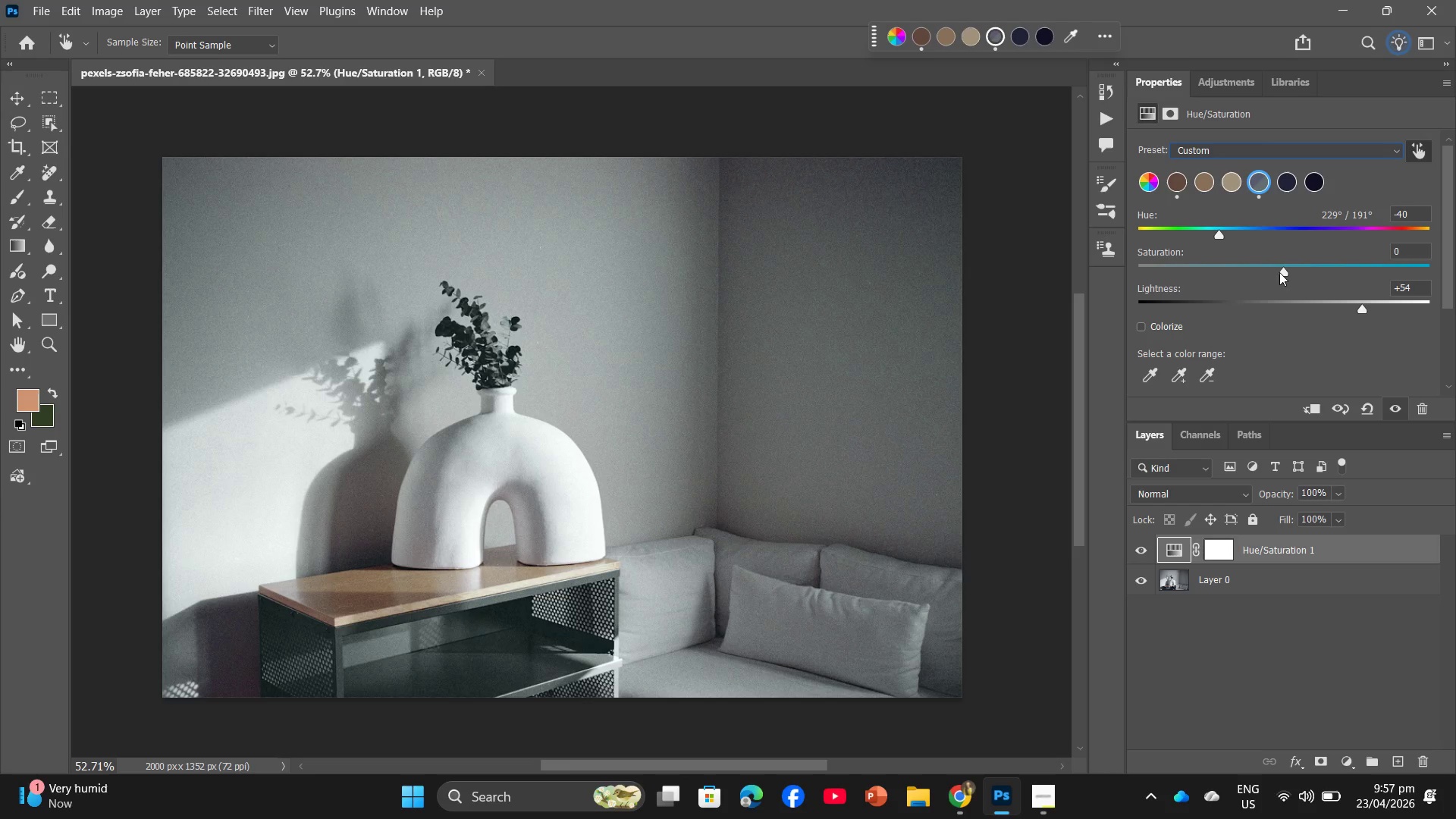 
left_click_drag(start_coordinate=[1279, 272], to_coordinate=[1254, 287])
 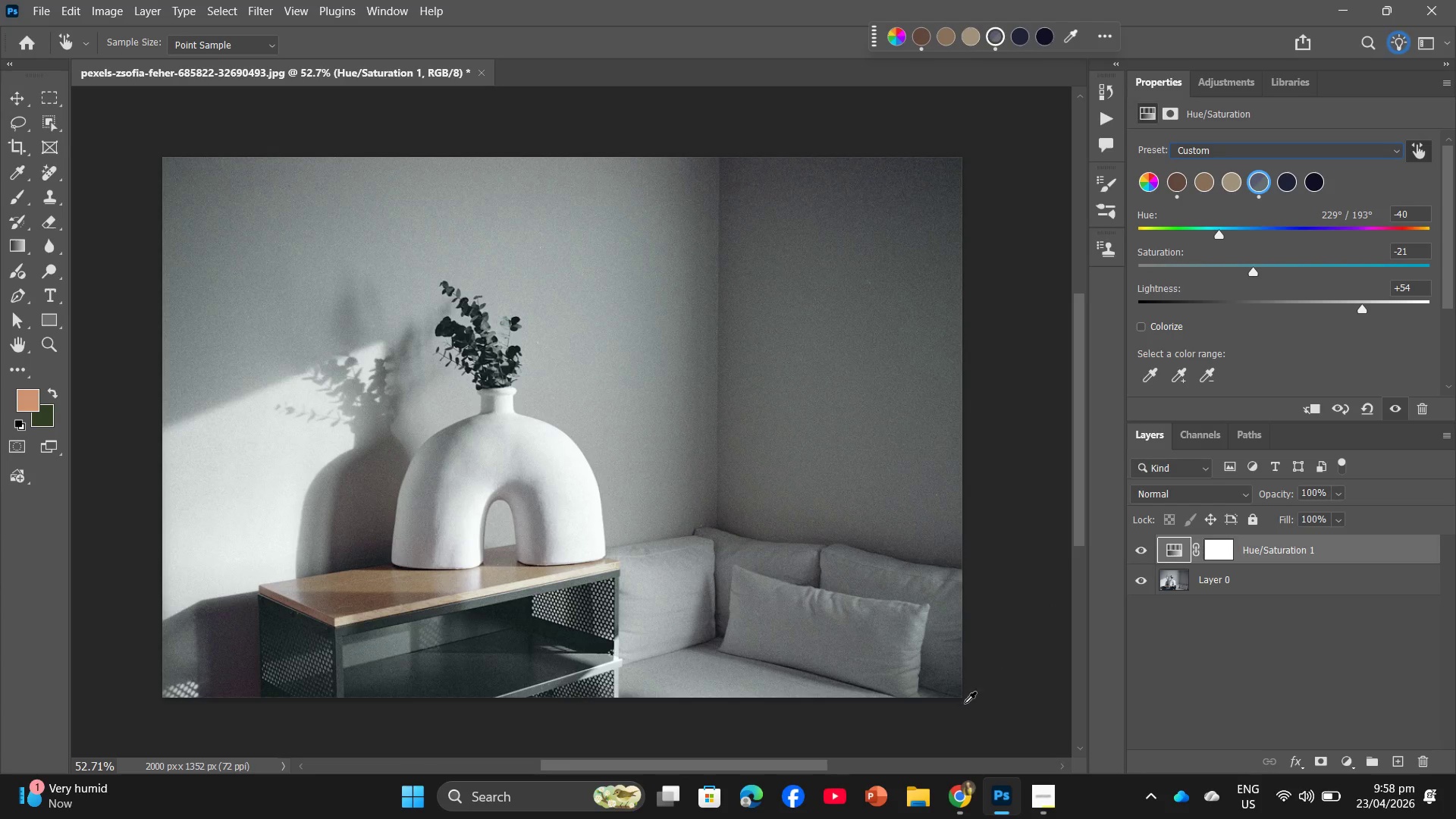 
wait(7.39)
 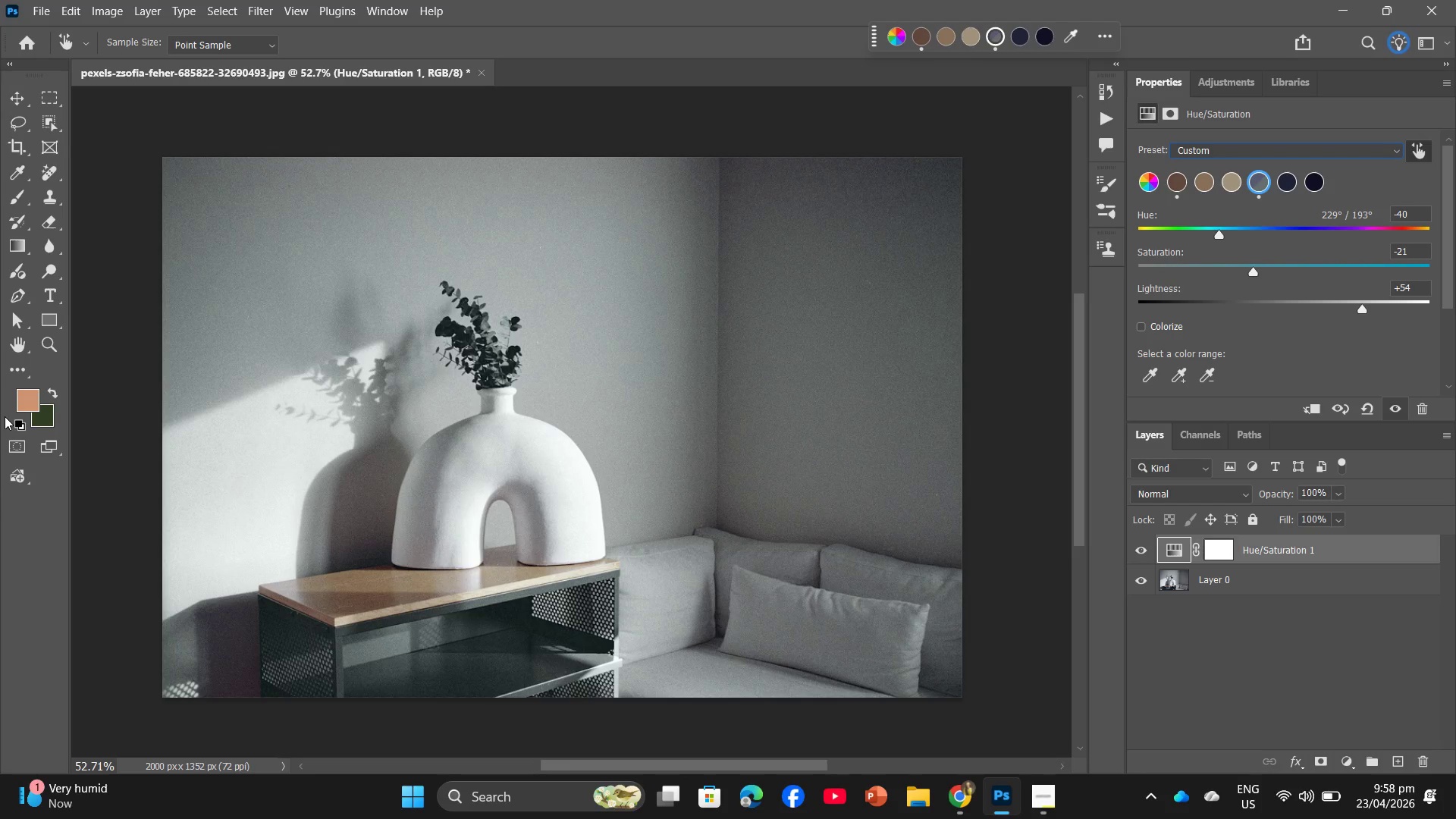 
left_click([1410, 146])
 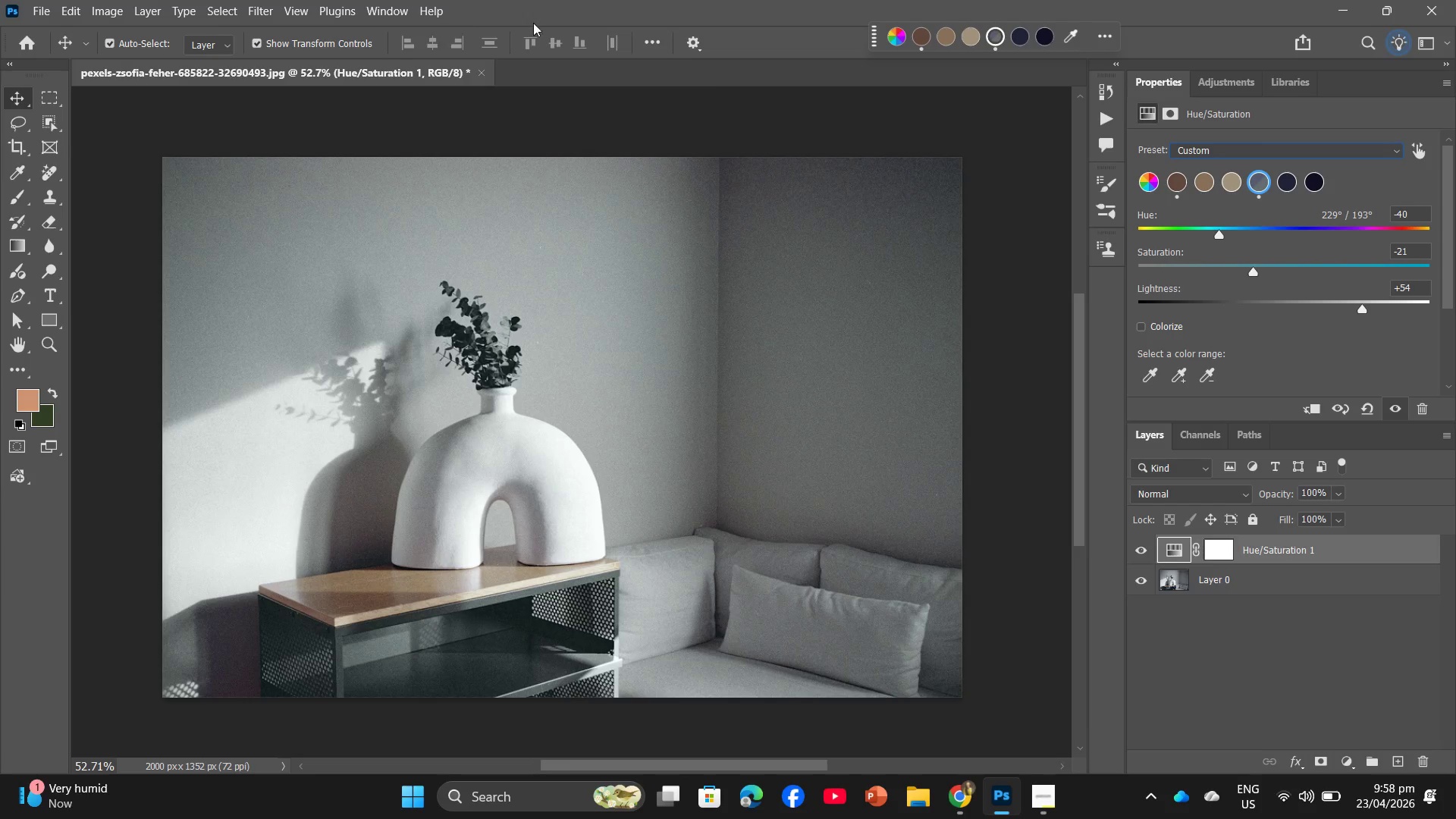 
wait(6.09)
 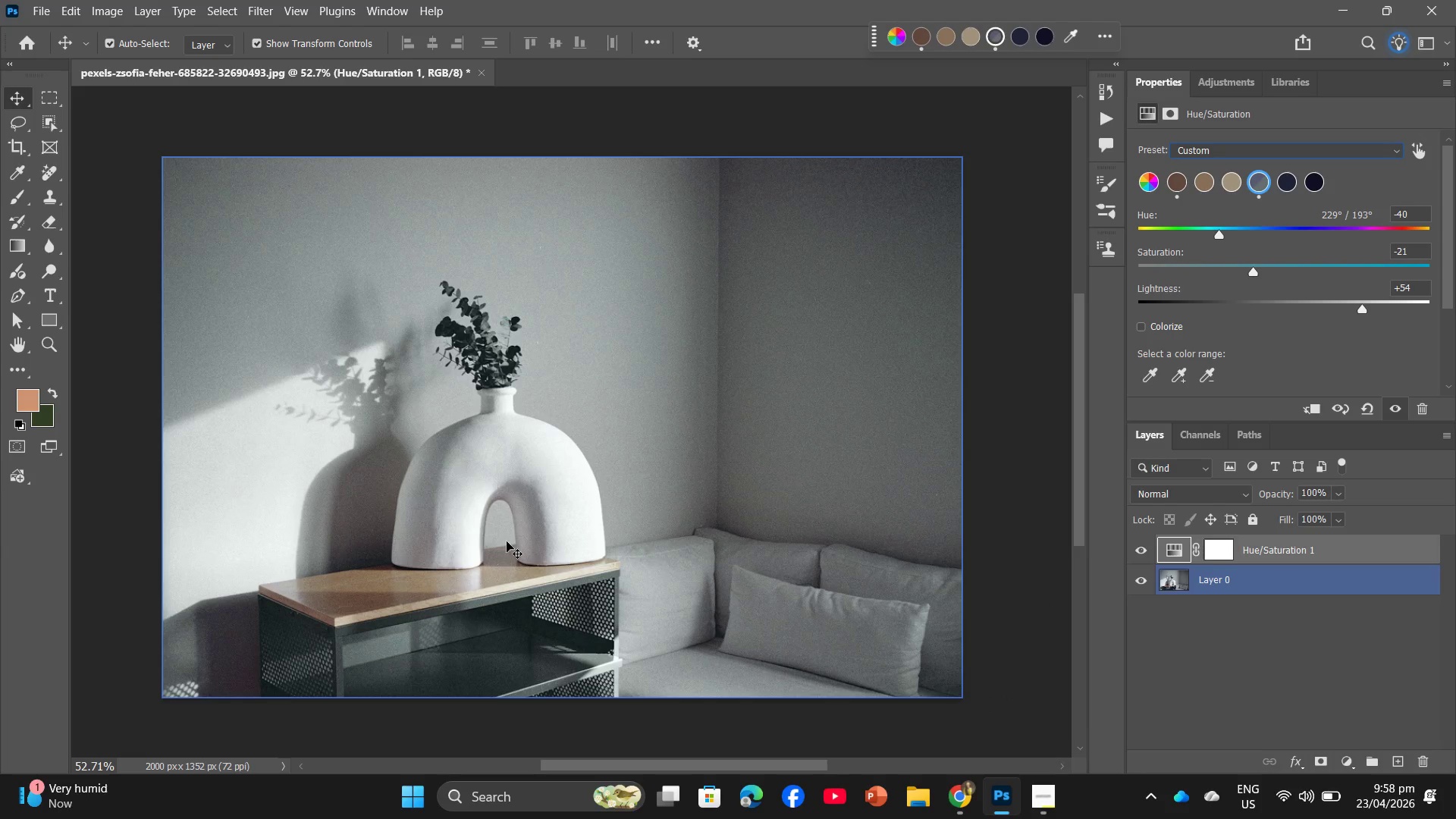 
left_click([42, 2])
 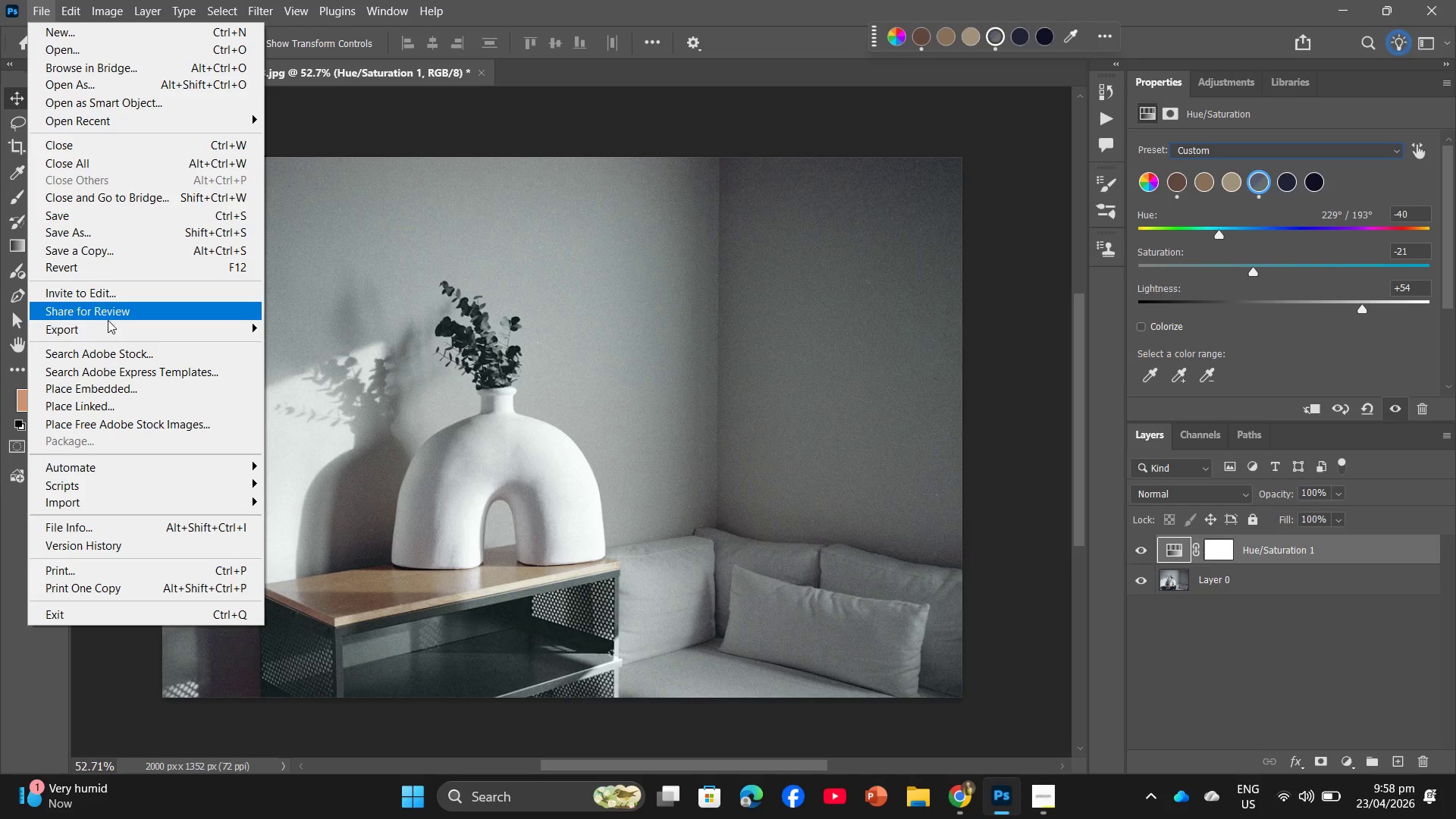 
left_click([107, 331])
 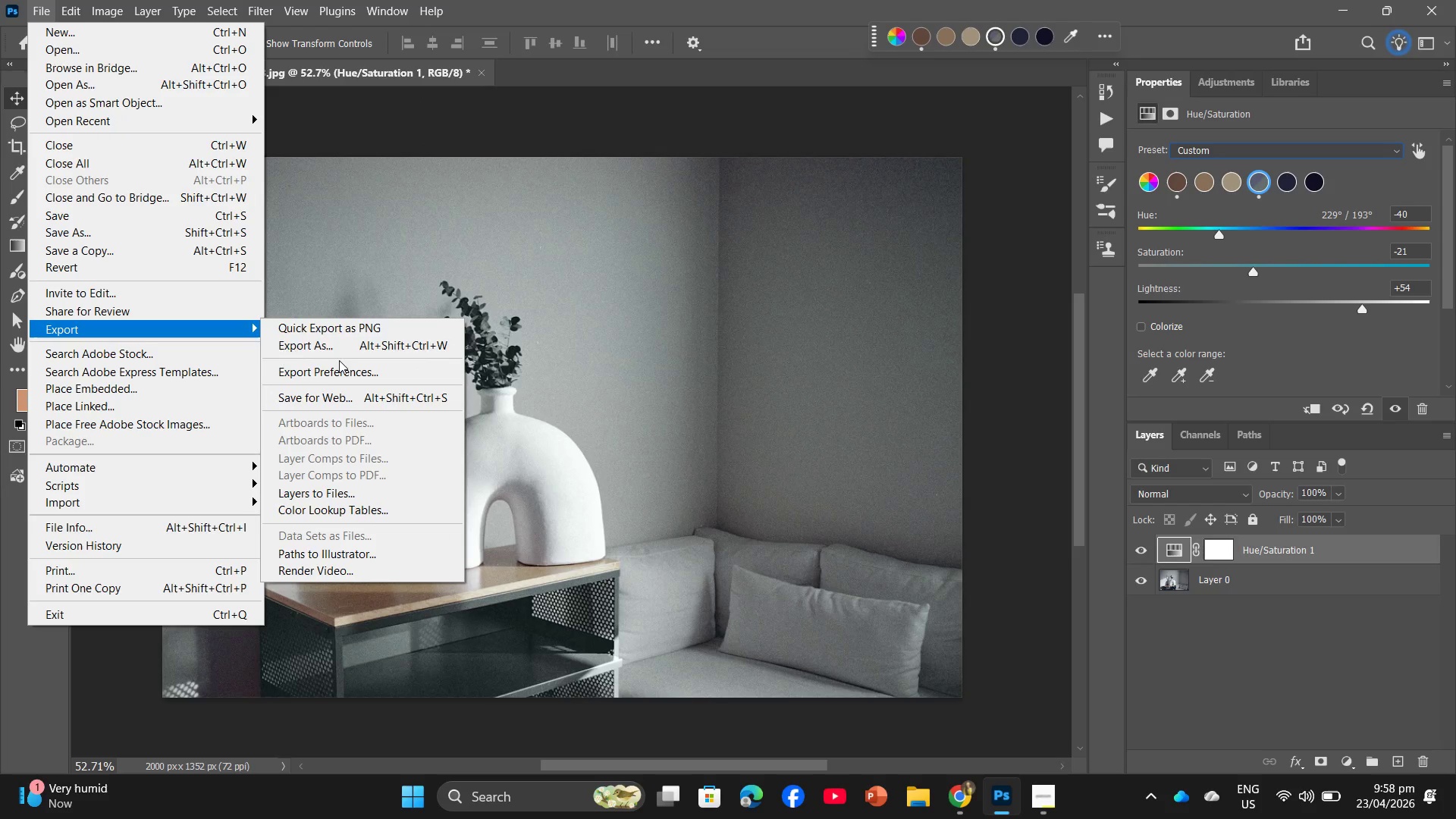 
left_click([356, 344])
 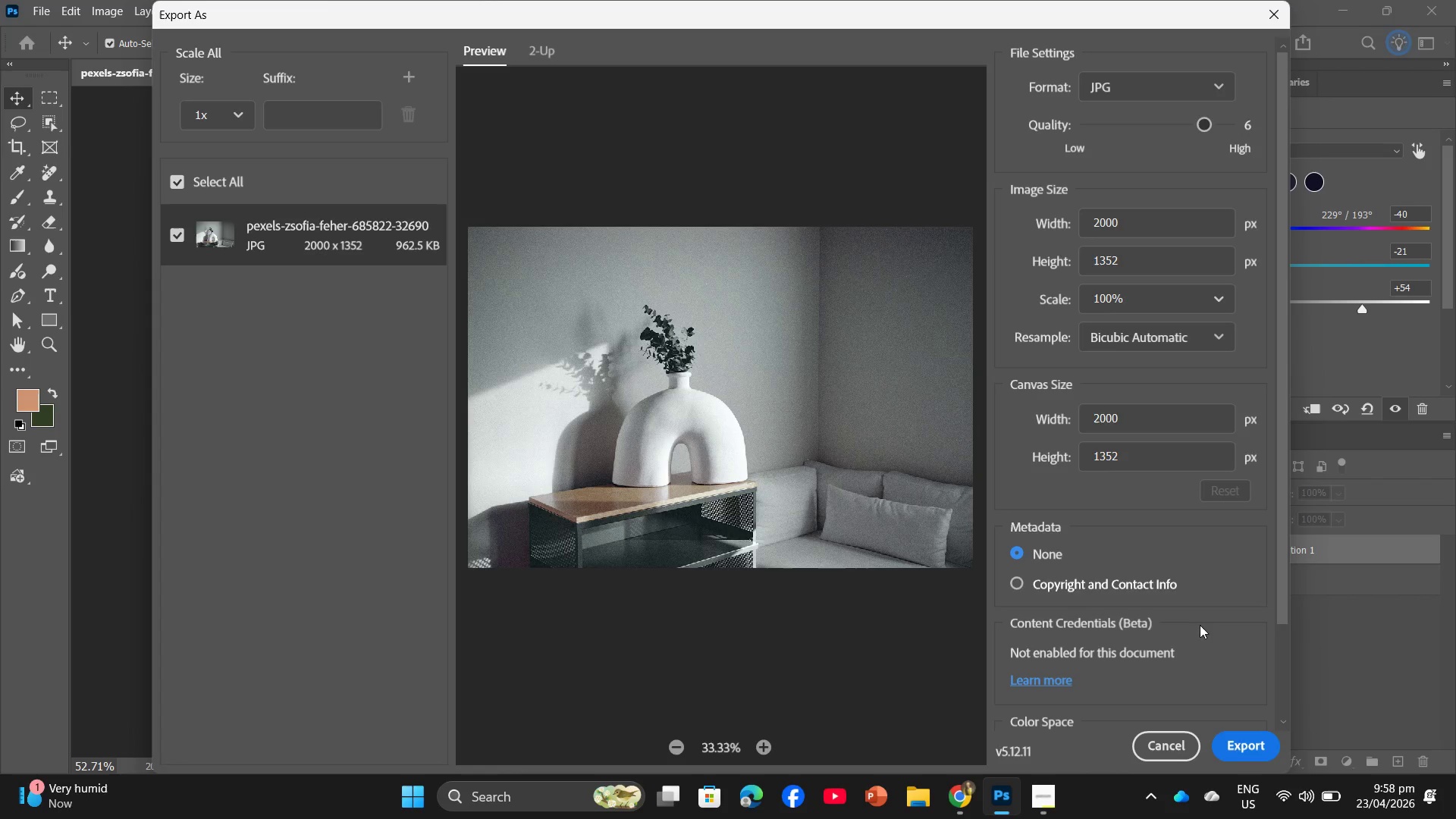 
wait(5.52)
 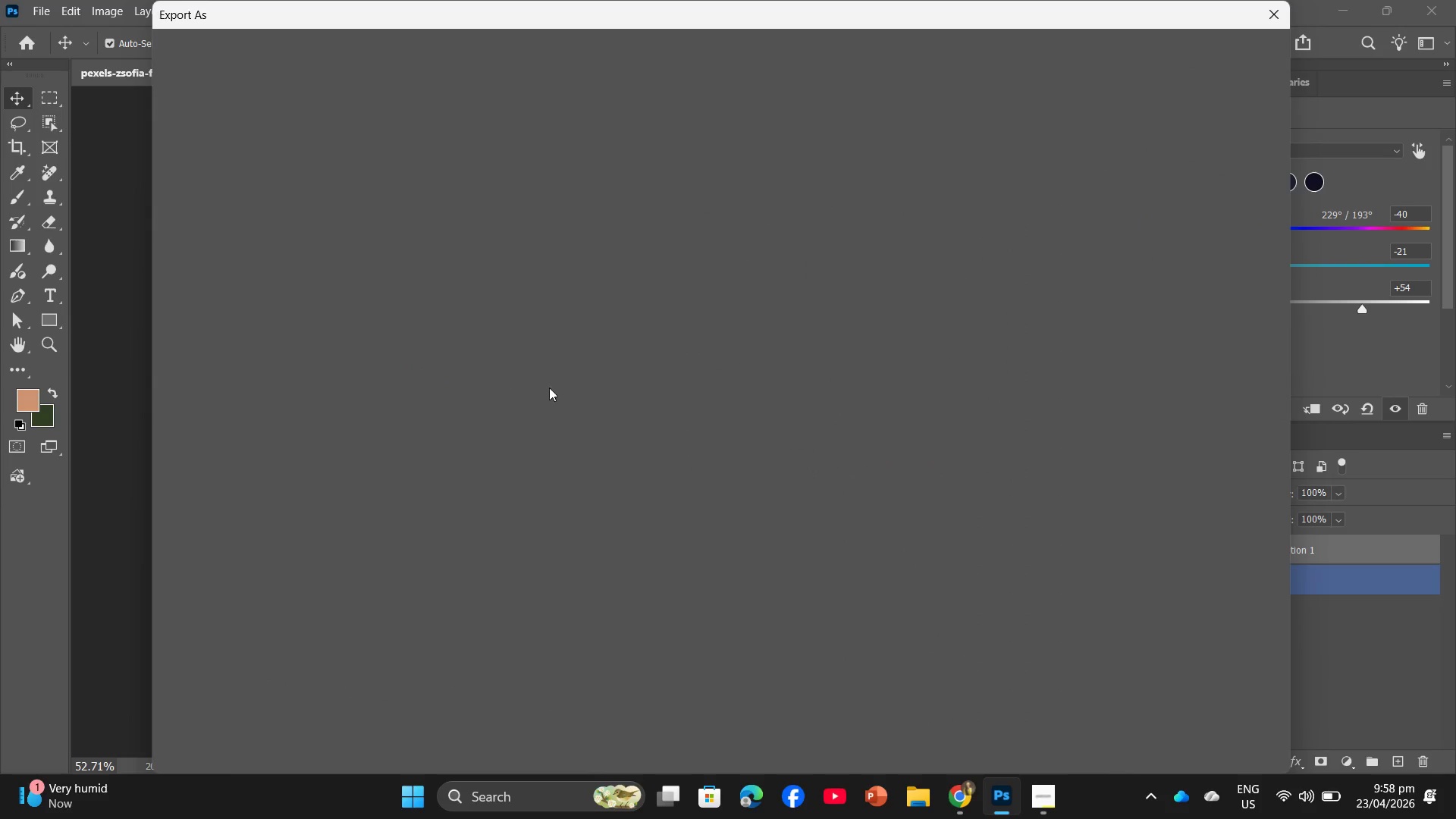 
left_click([1254, 748])
 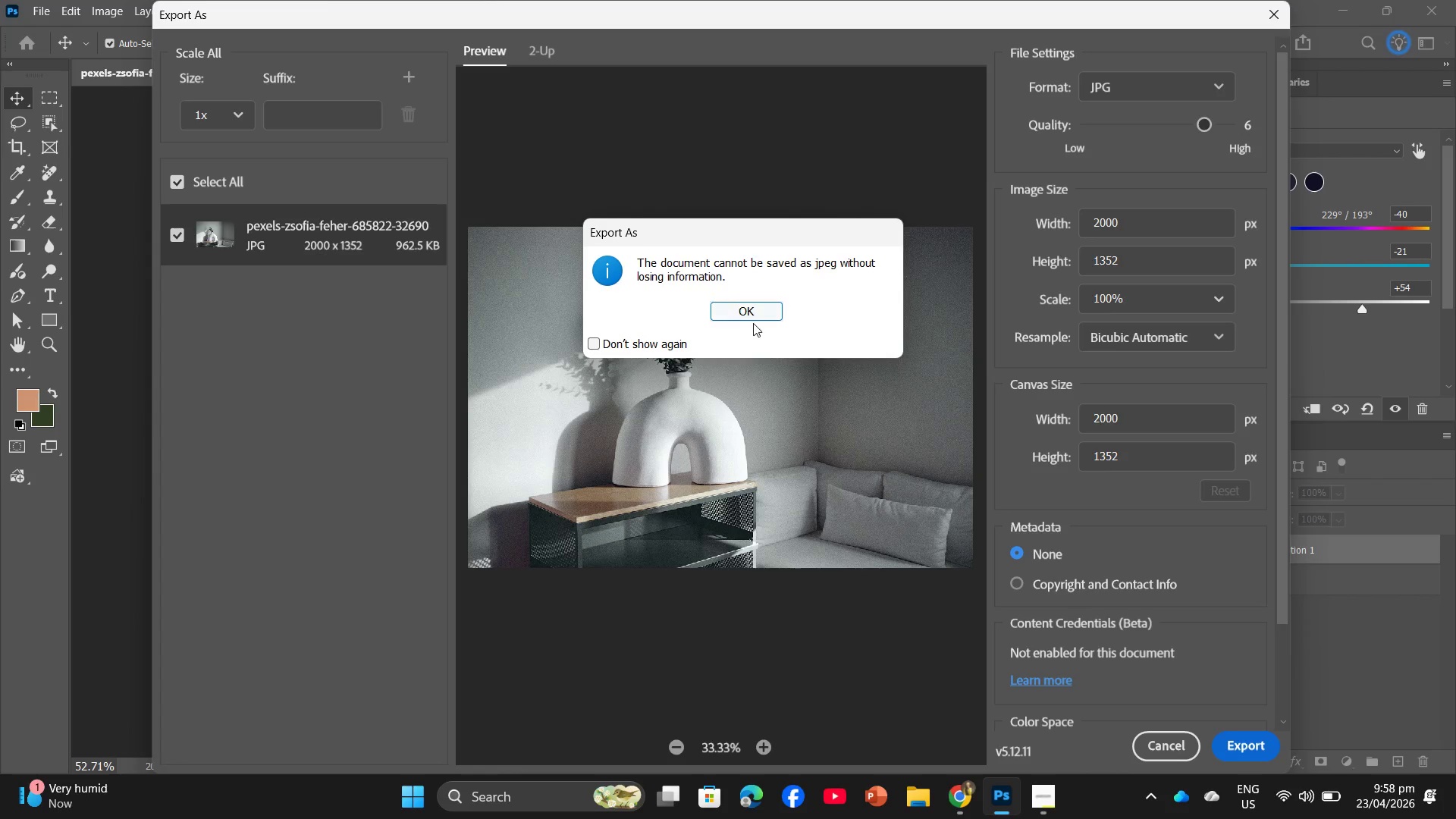 
left_click([756, 303])
 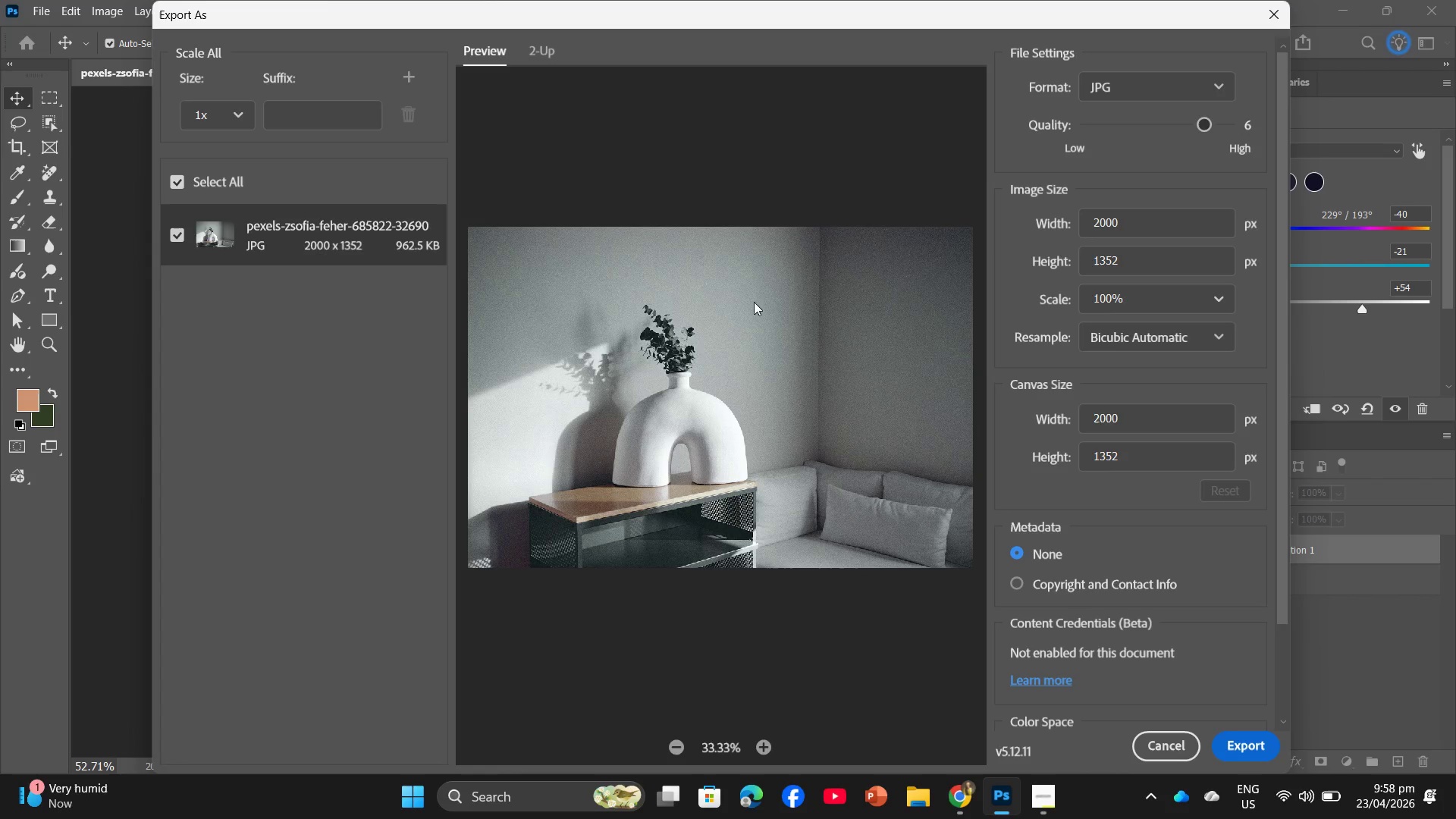 
mouse_move([717, 328])
 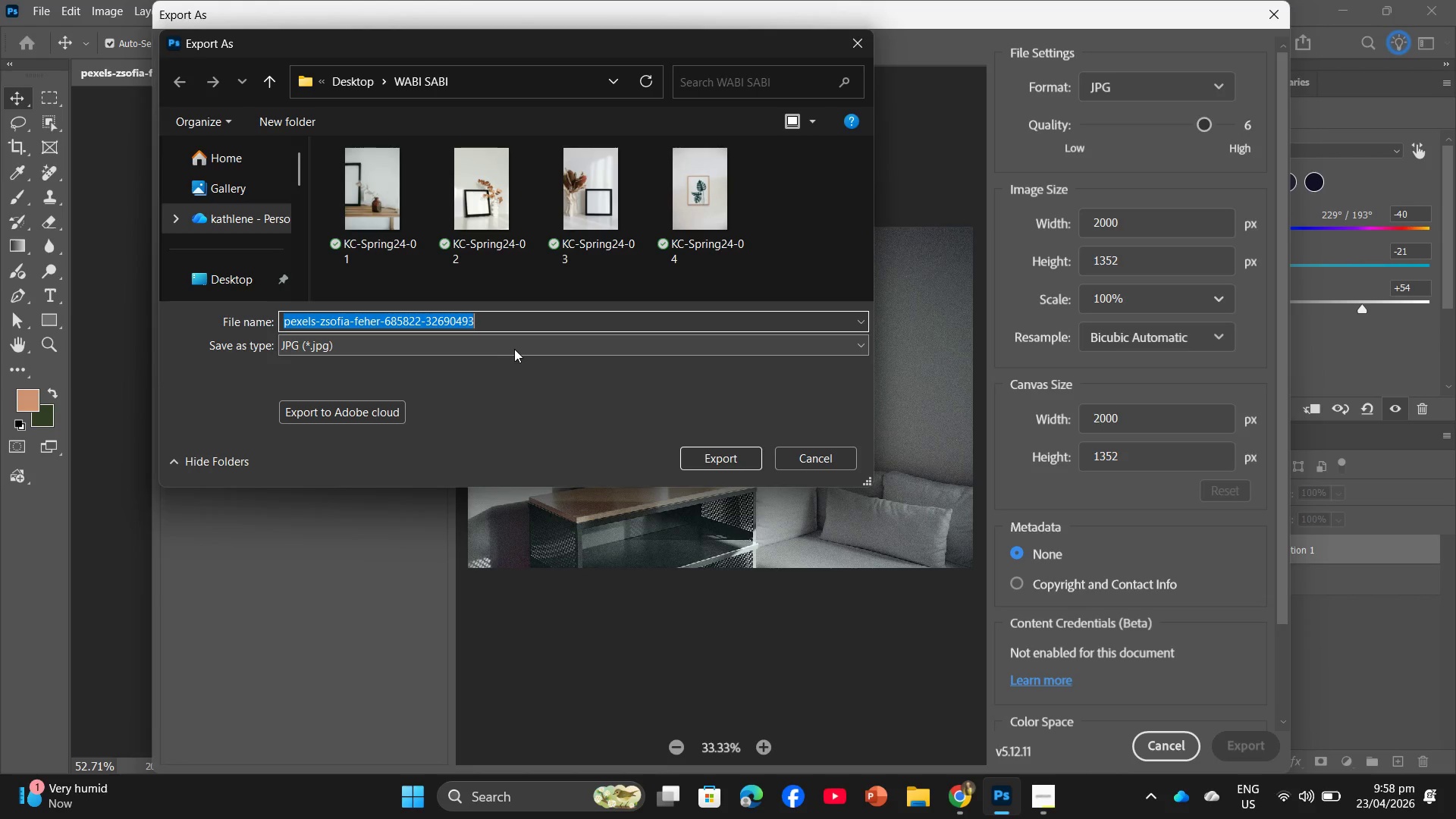 
key(Control+V)
 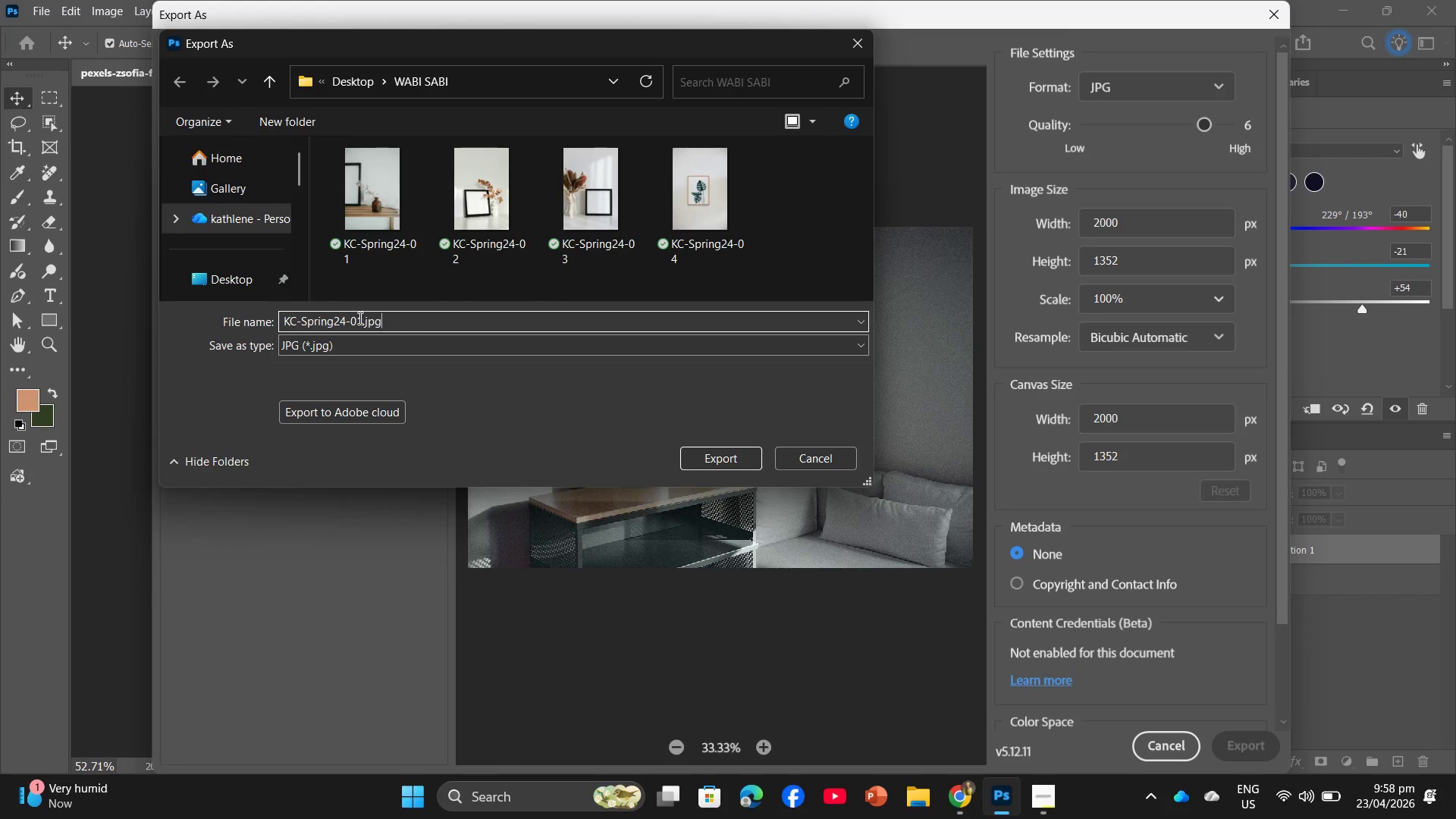 
left_click_drag(start_coordinate=[360, 318], to_coordinate=[354, 317])
 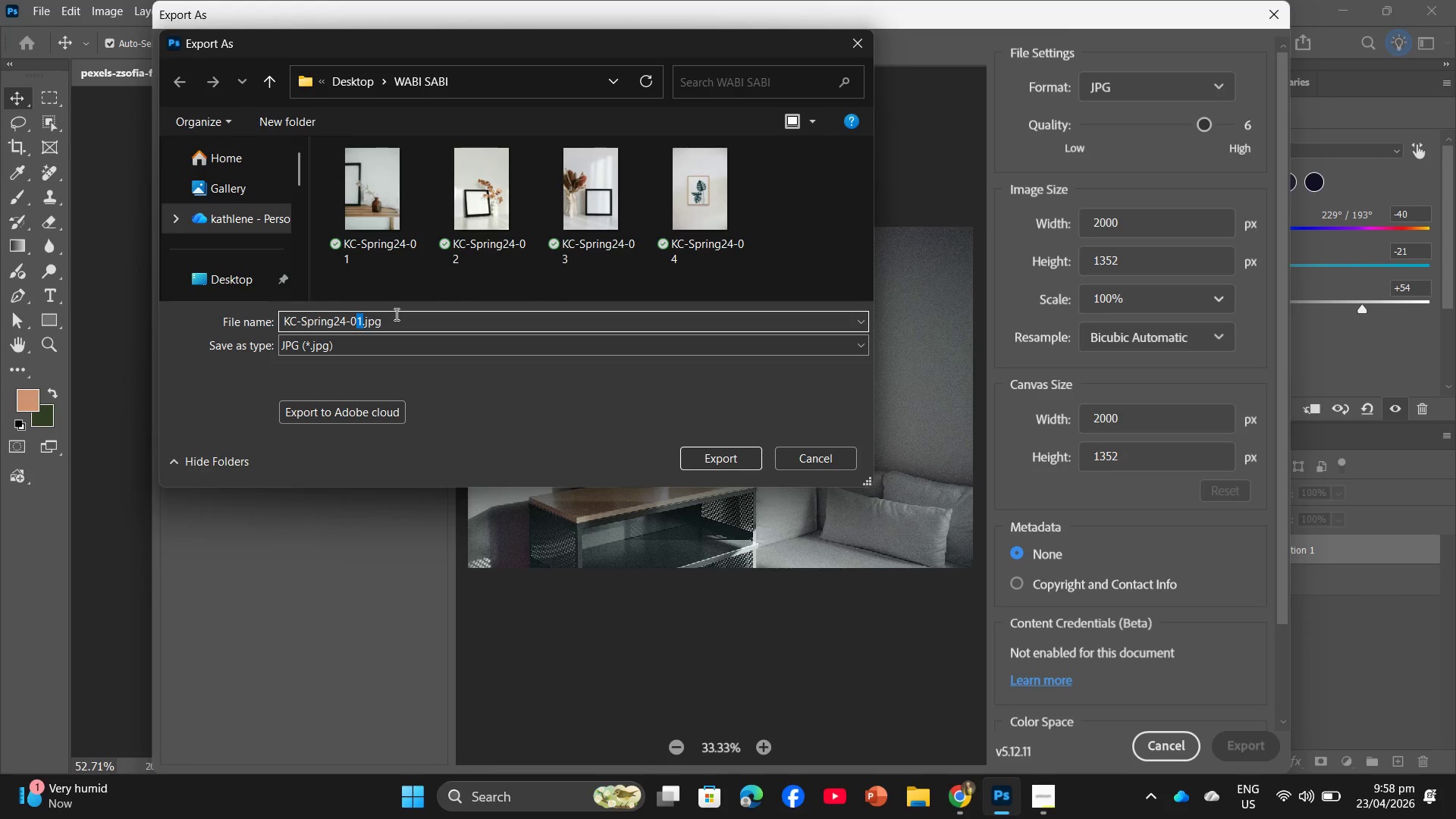 
key(5)
 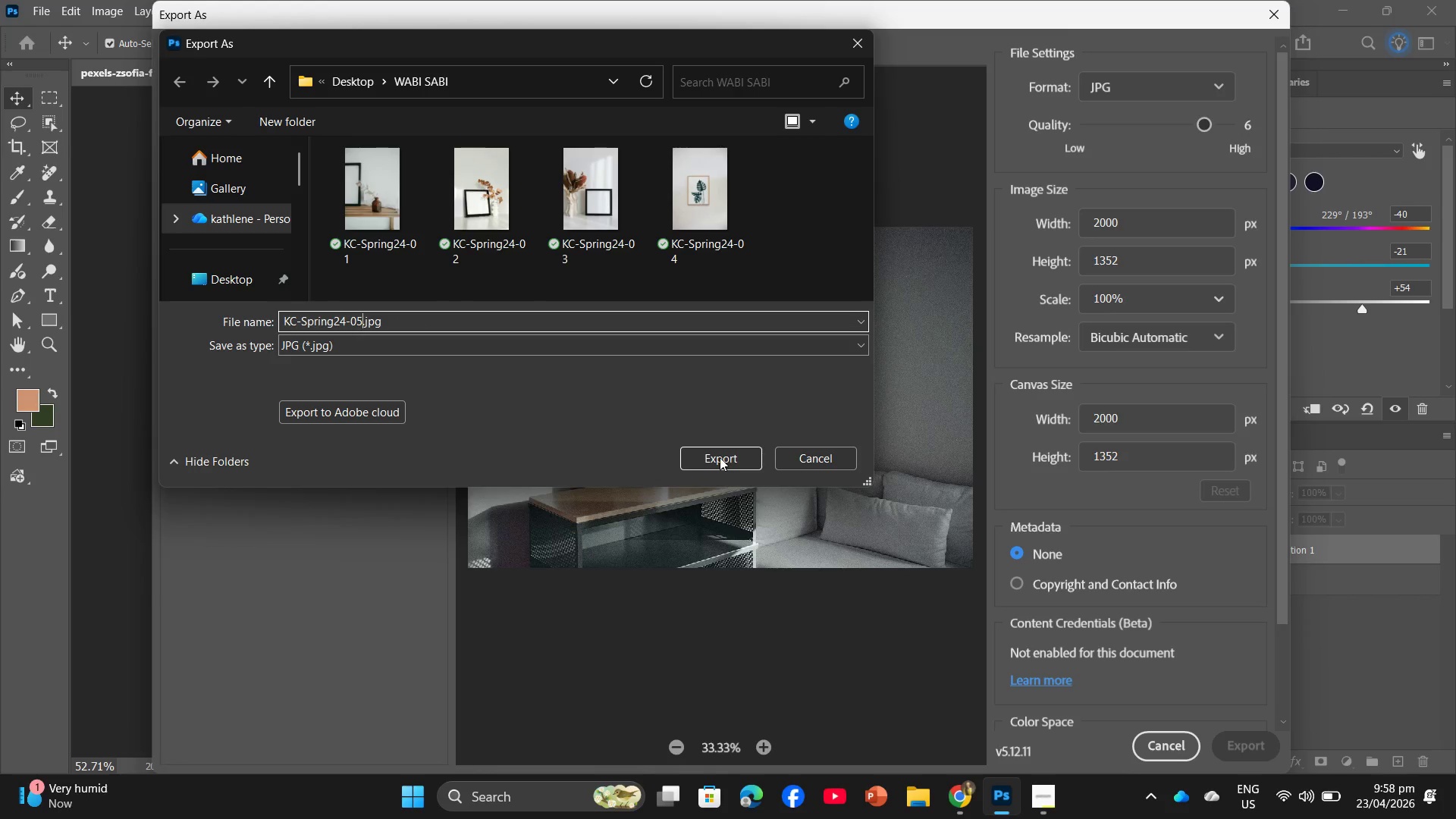 
left_click([720, 456])
 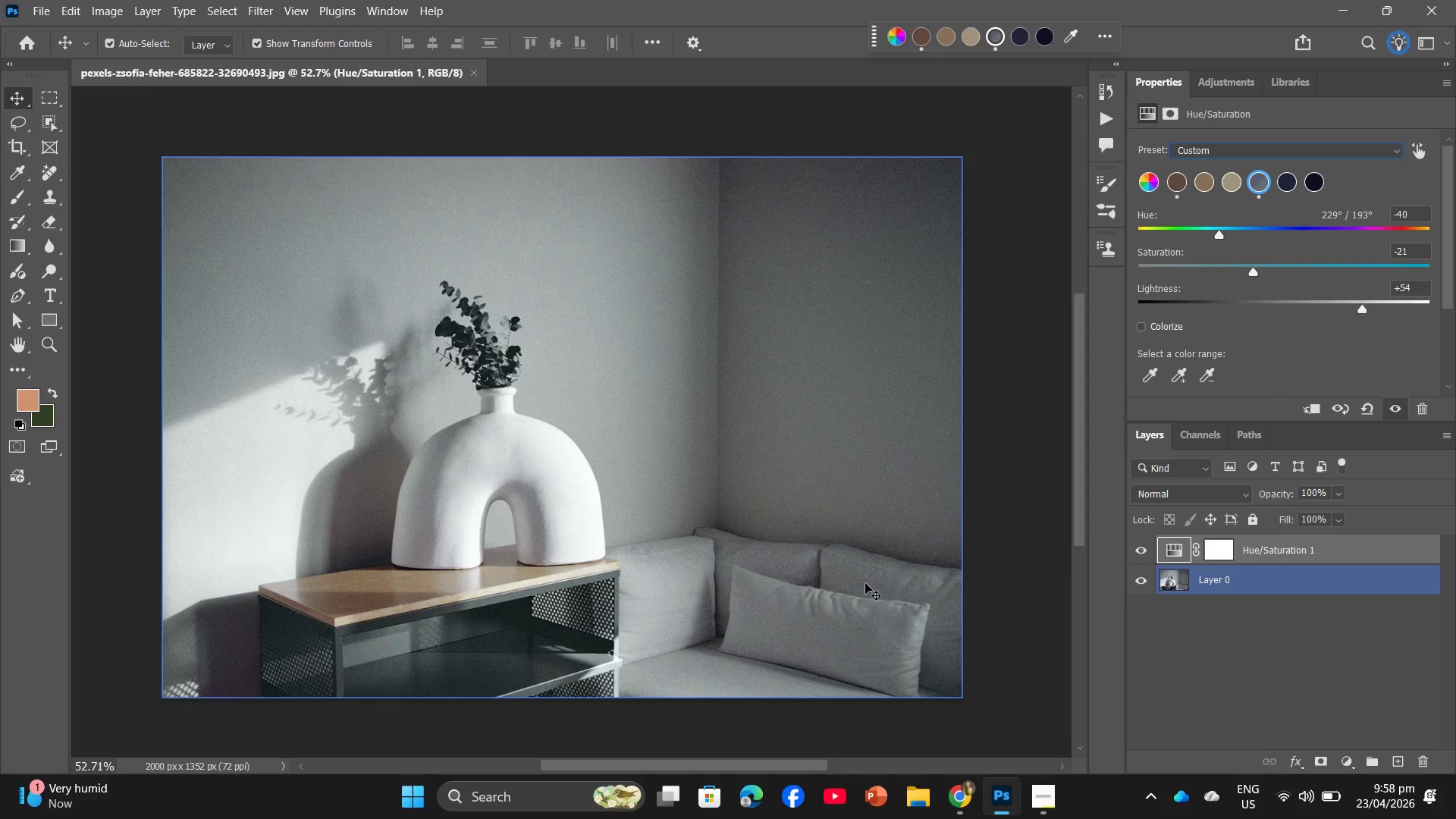 
left_click([474, 71])
 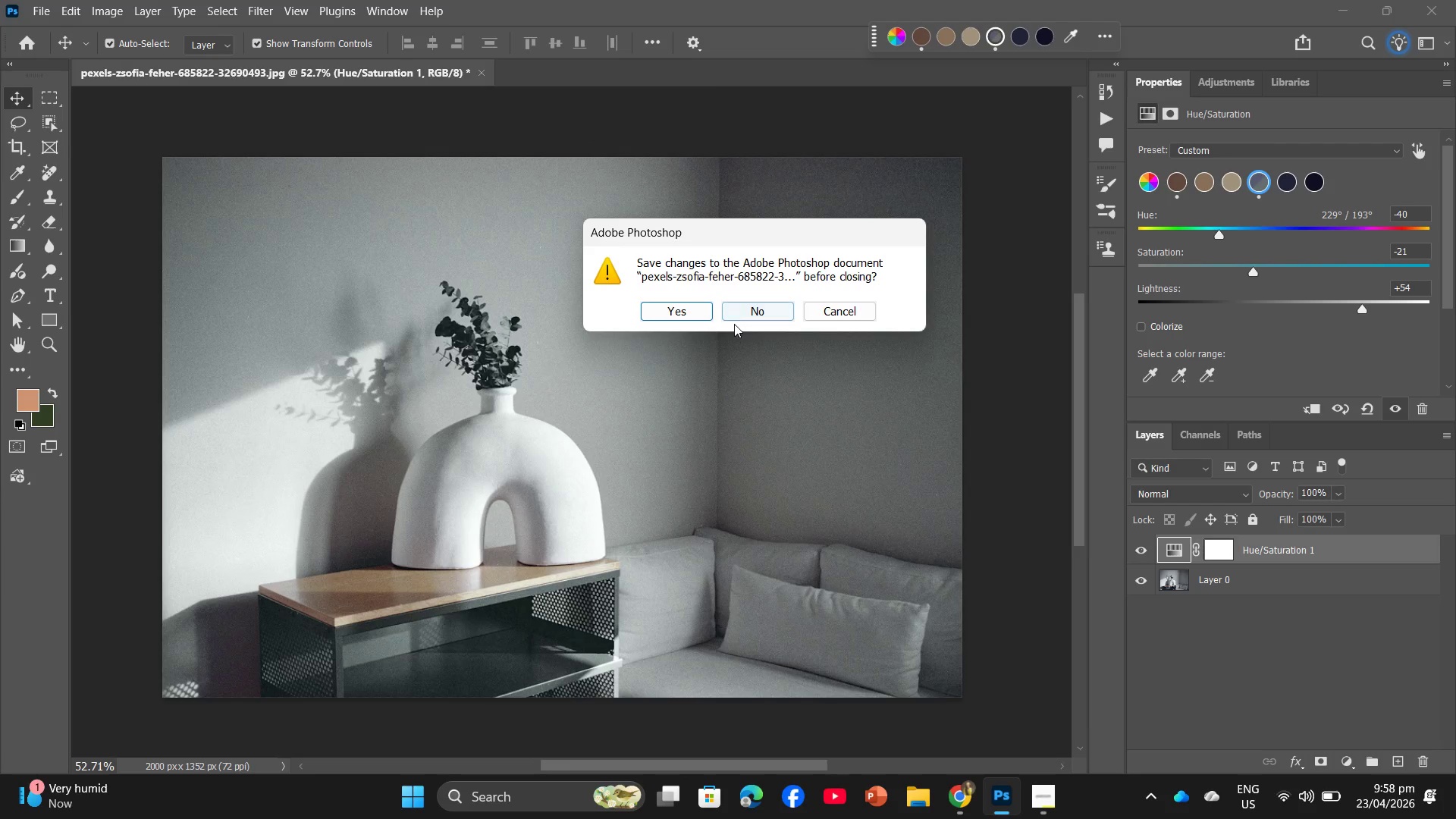 
left_click([735, 314])
 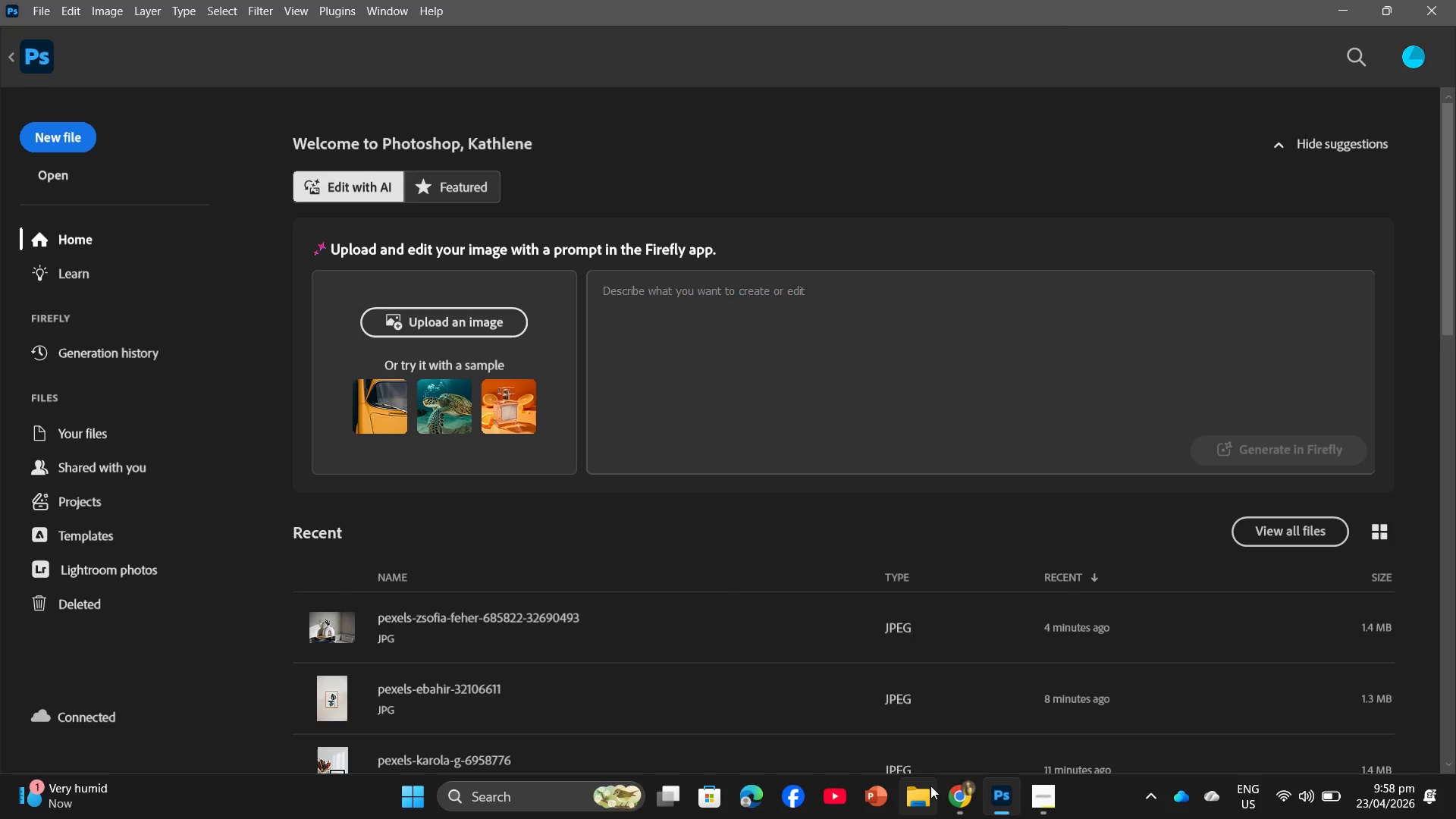 
left_click([952, 795])
 